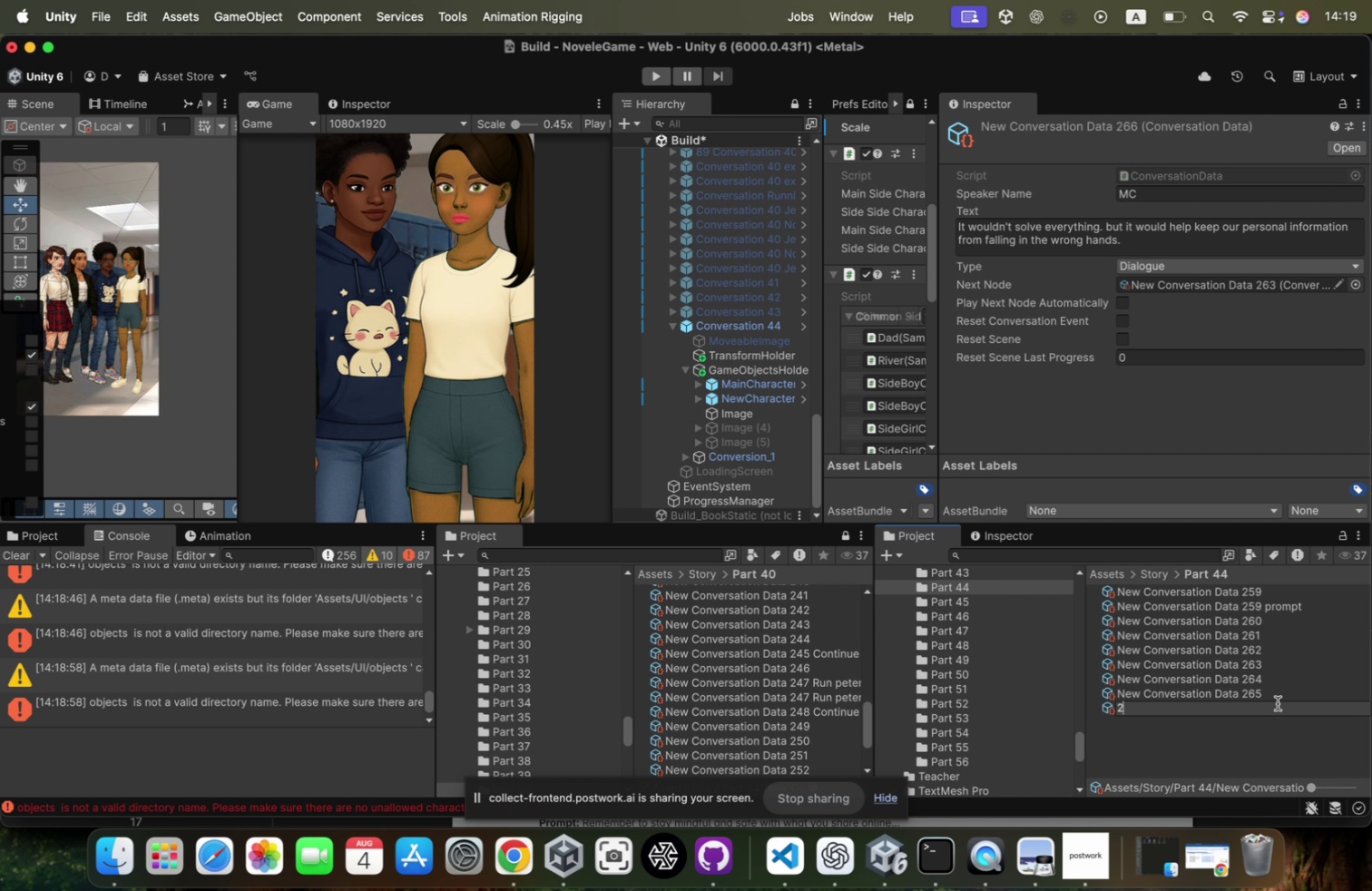 
key(Meta+CommandLeft)
 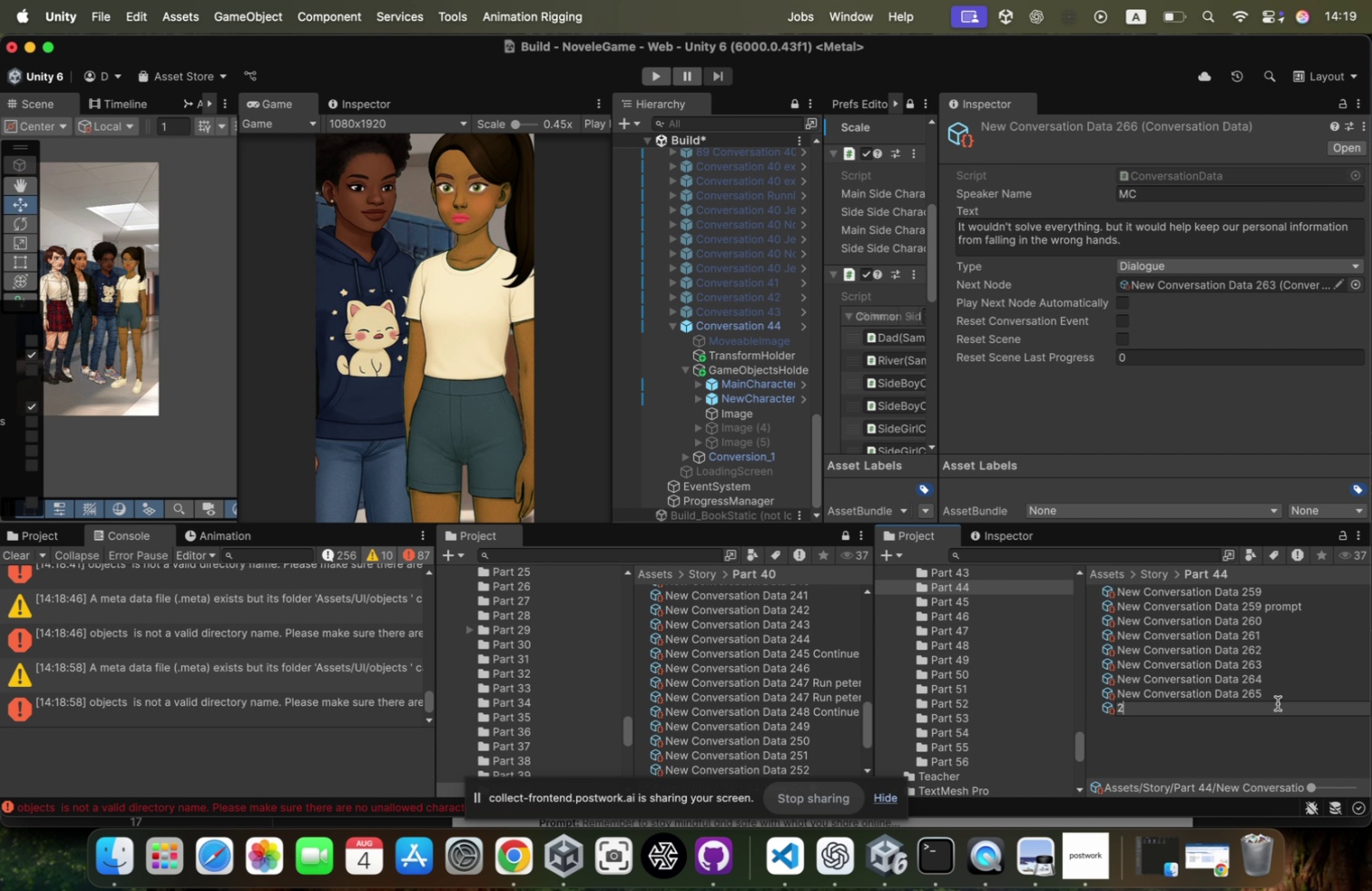 
key(Meta+Z)
 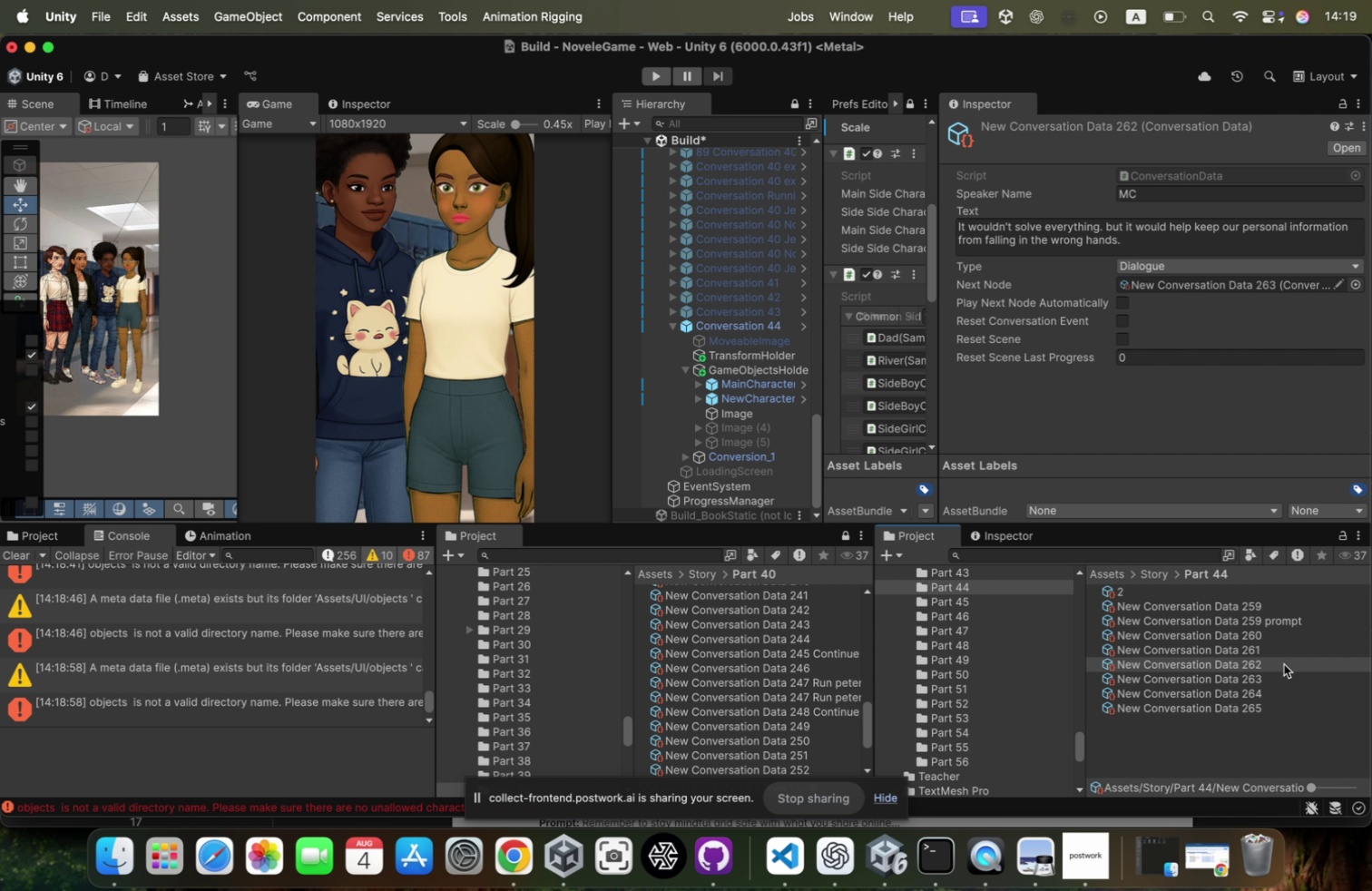 
key(Meta+CommandLeft)
 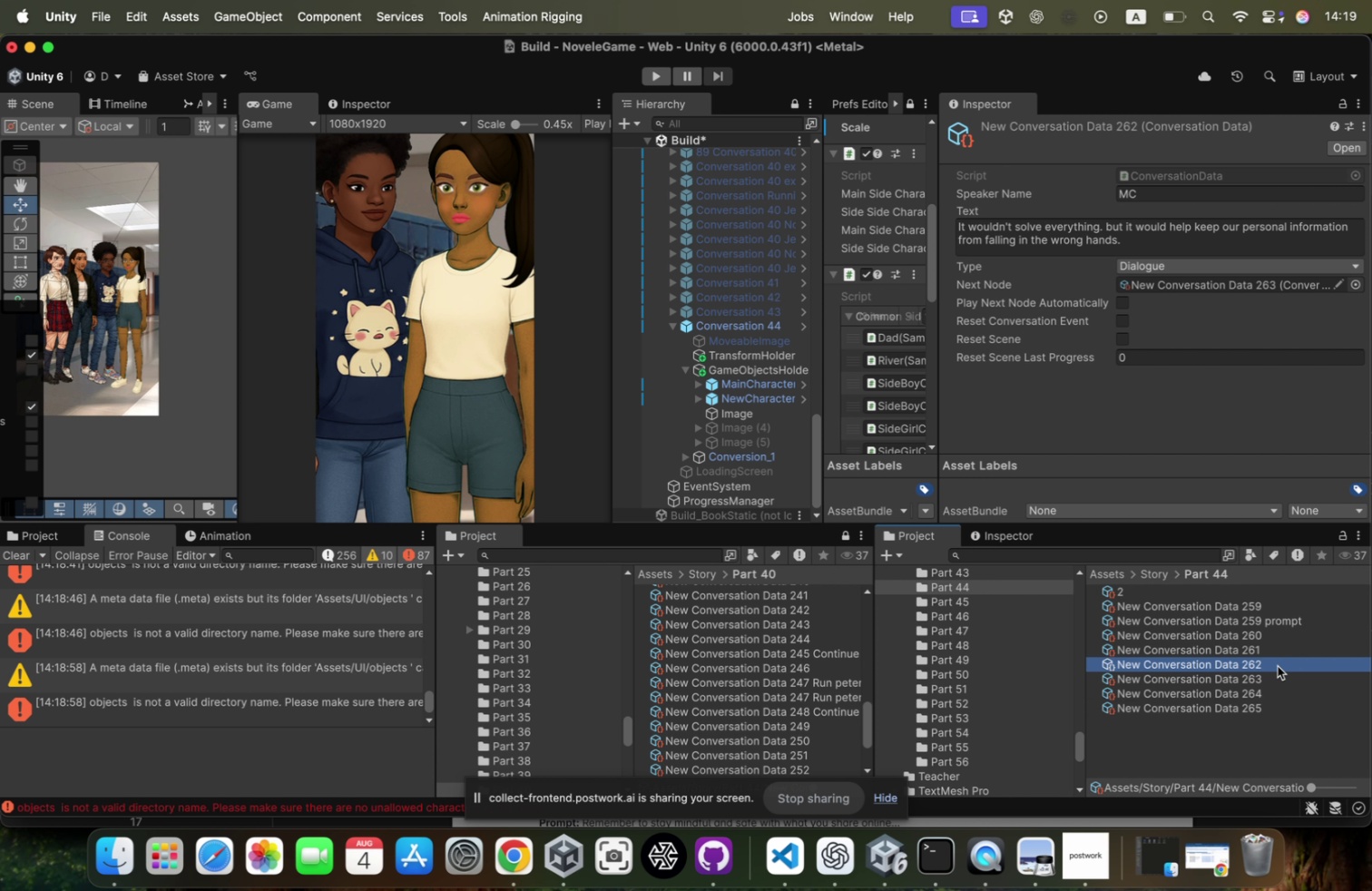 
key(Meta+D)
 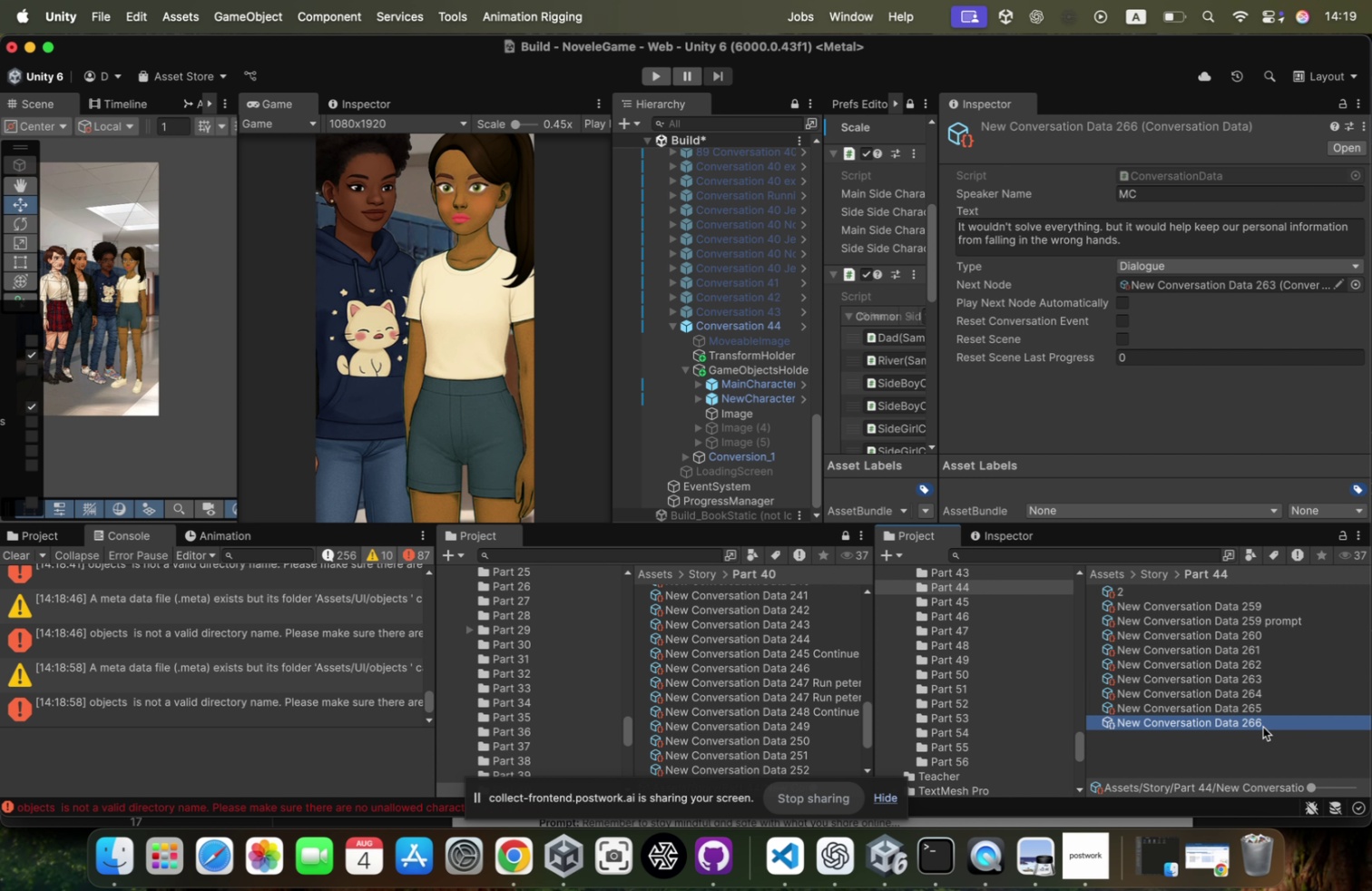 
left_click([1265, 725])
 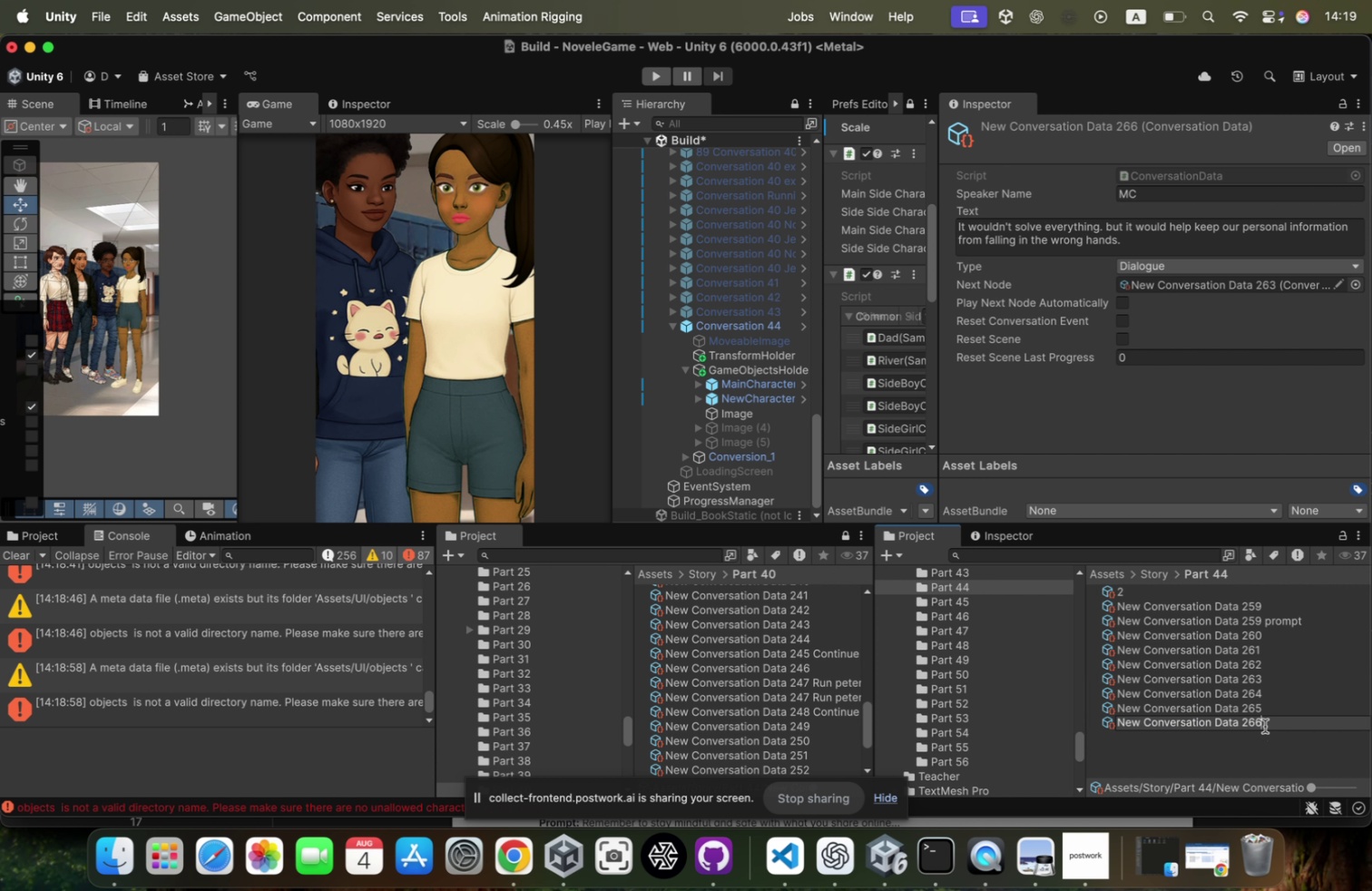 
key(Backspace)
 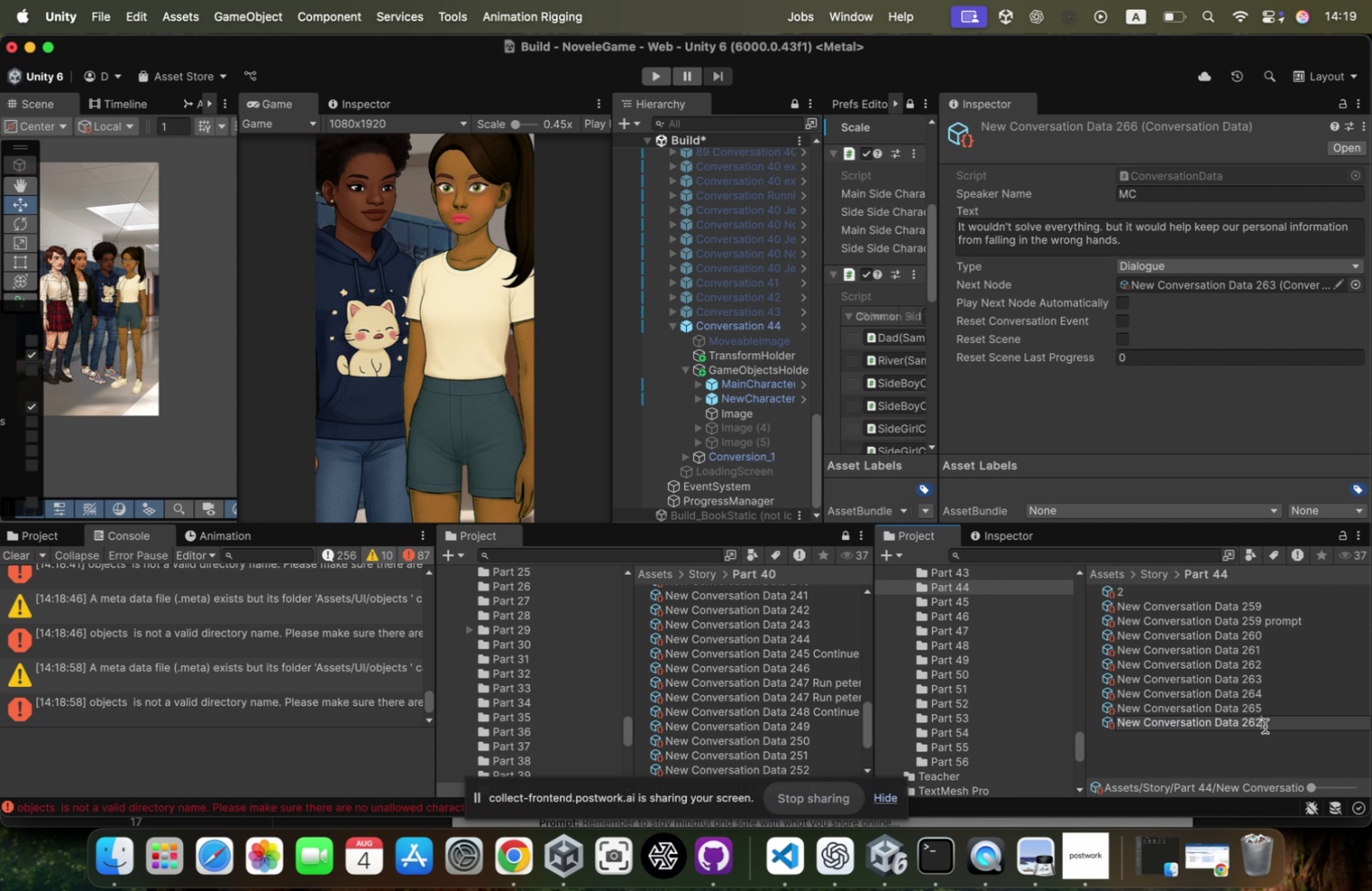 
key(2)
 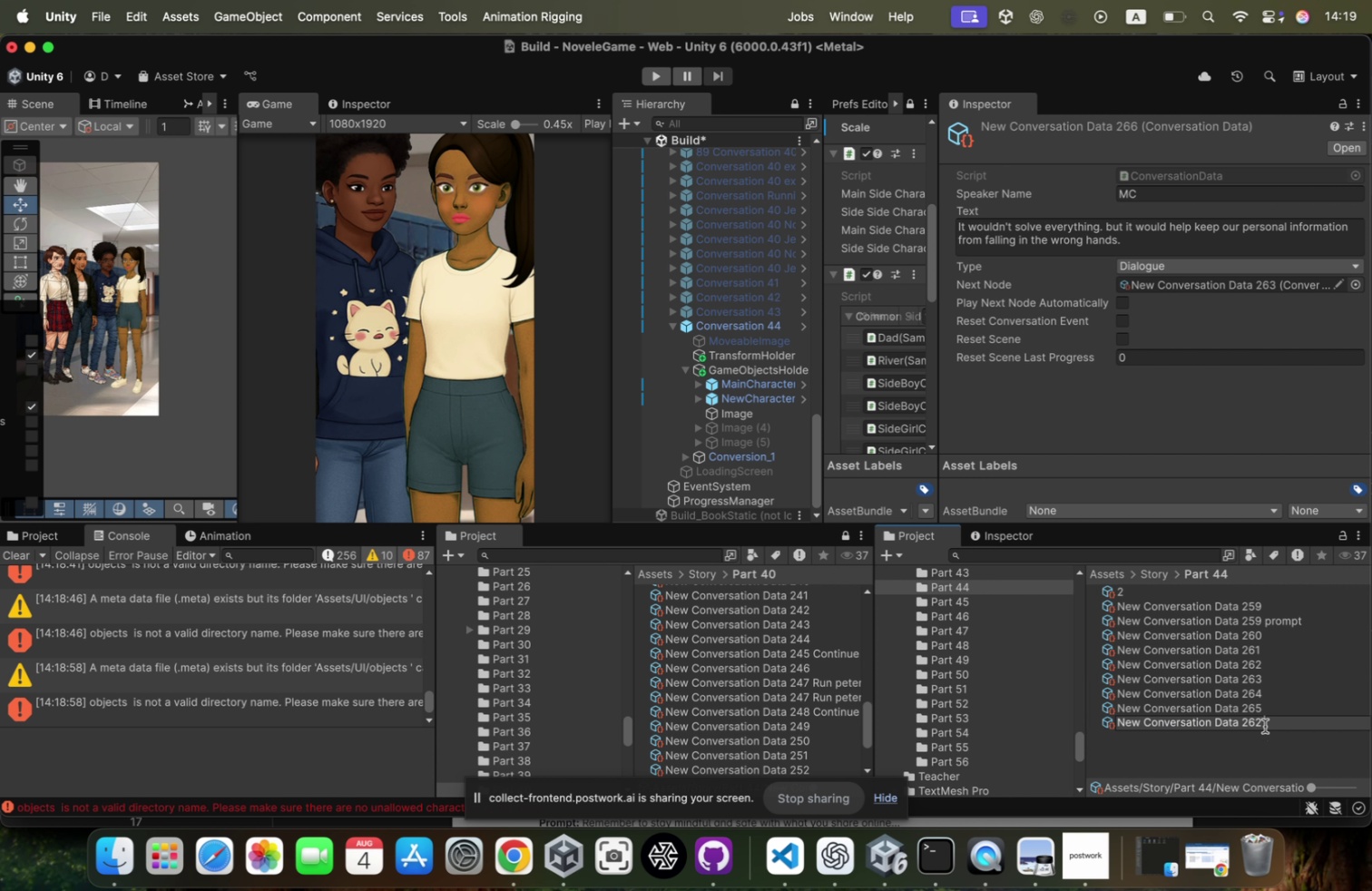 
key(Space)
 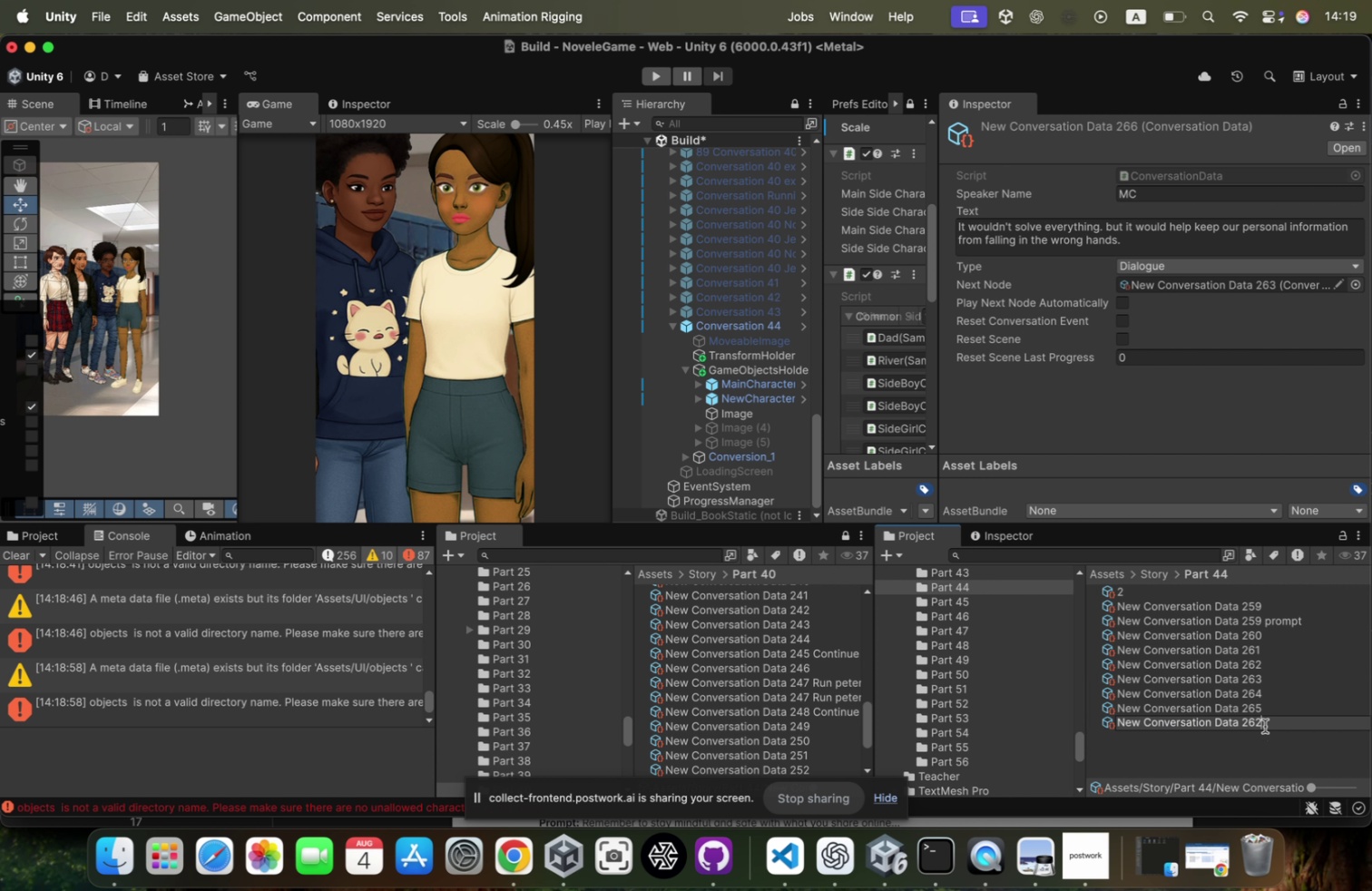 
key(Backspace)
 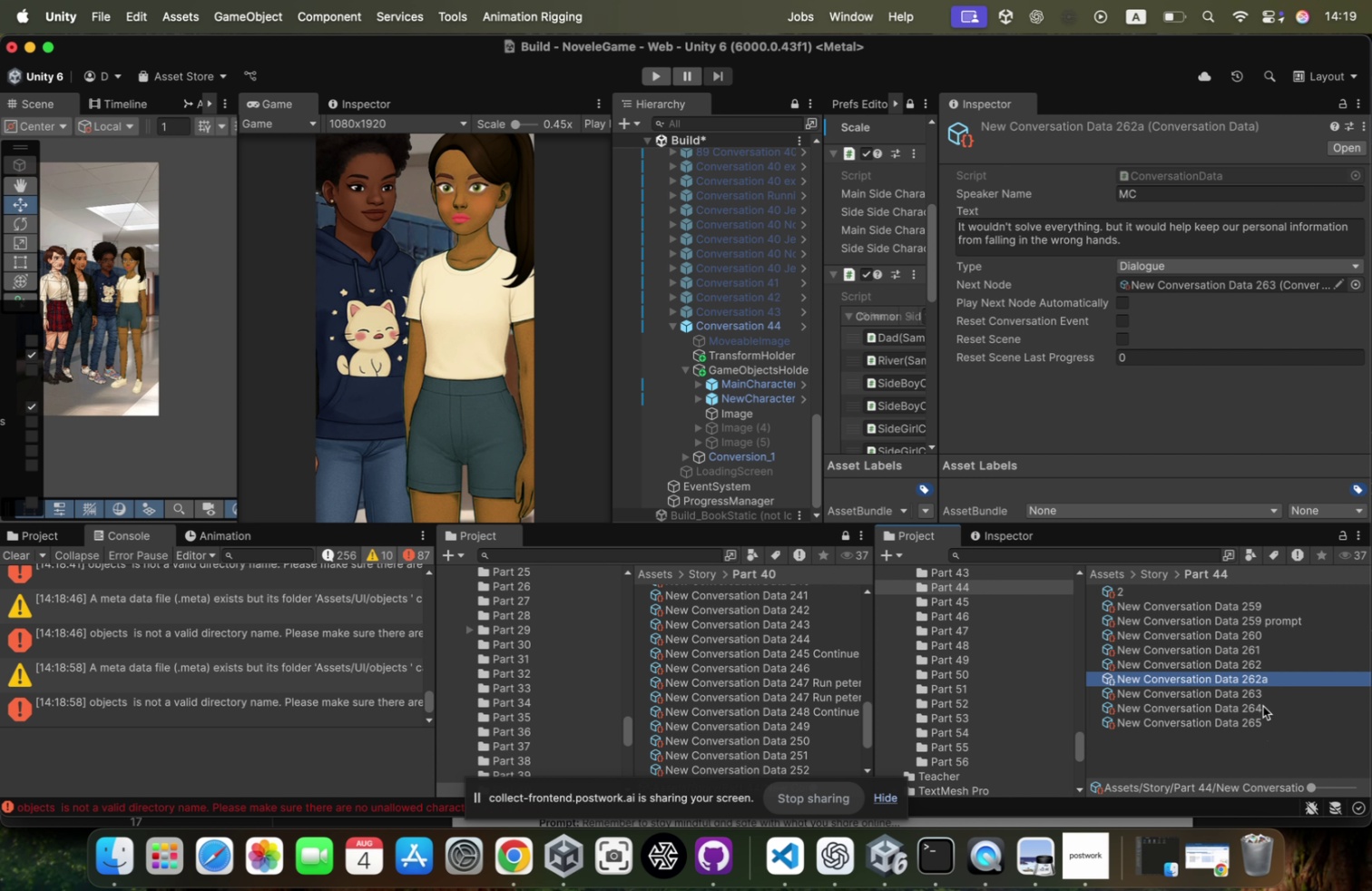 
key(A)
 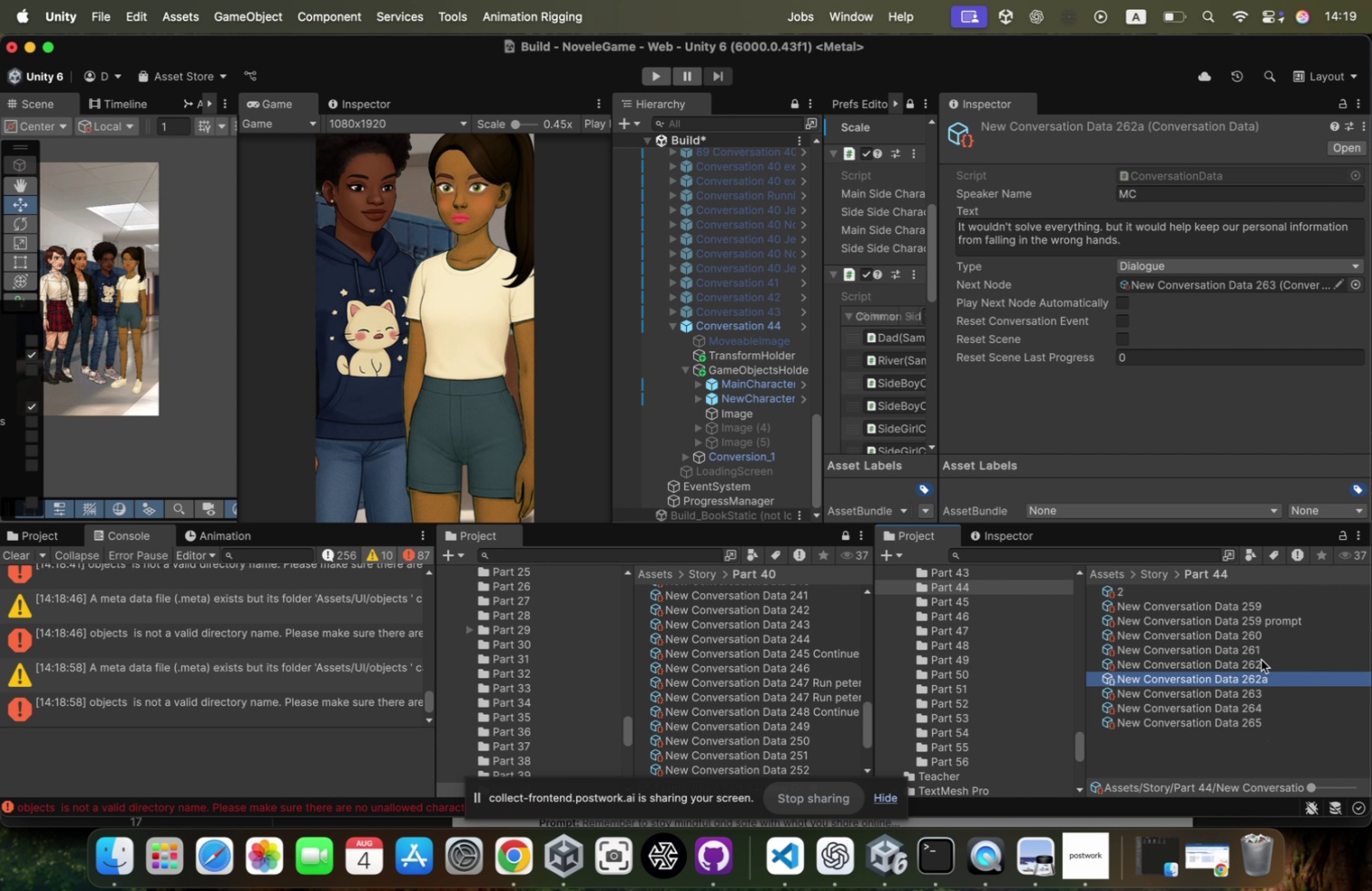 
key(Enter)
 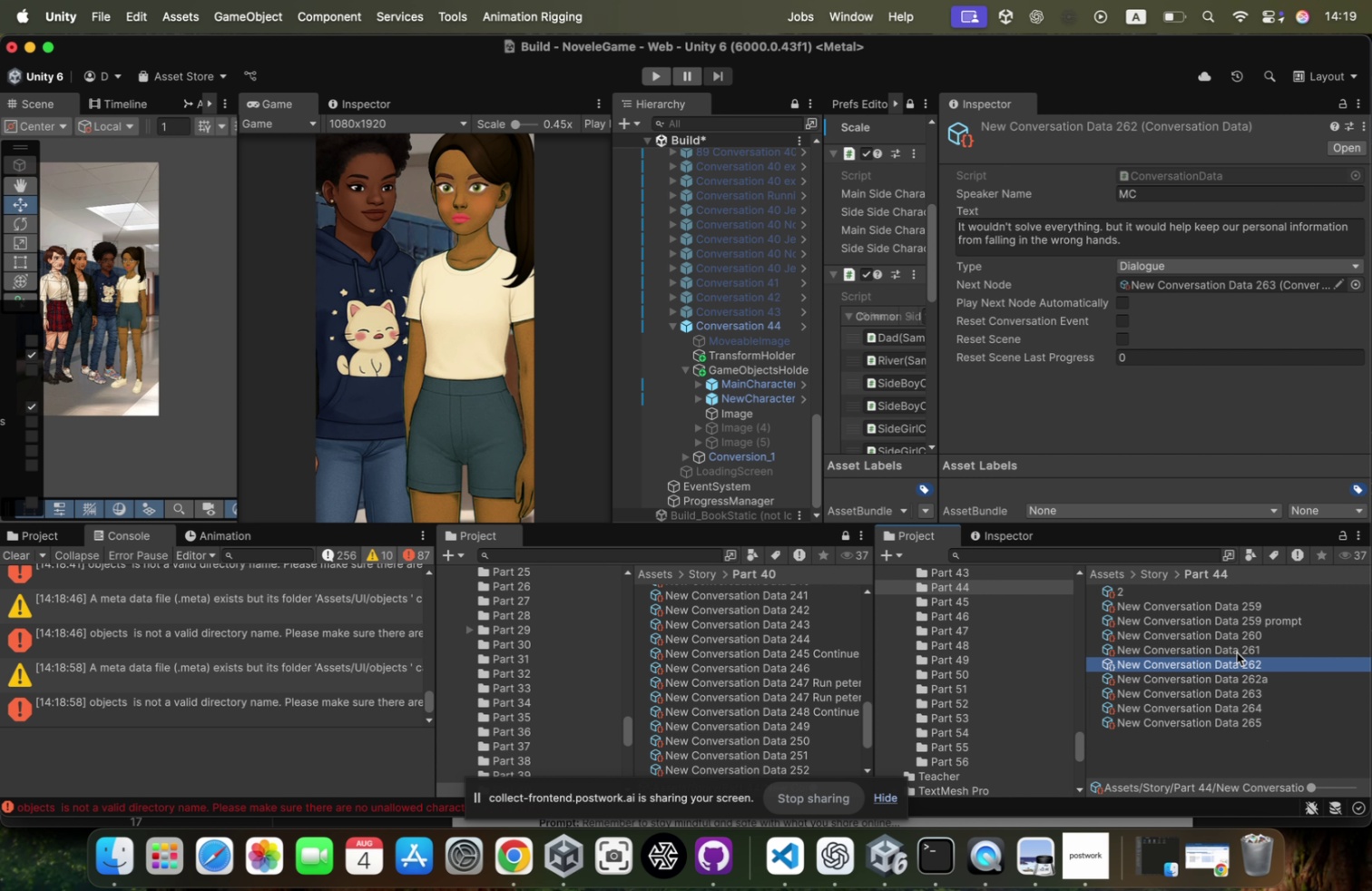 
left_click([1253, 666])
 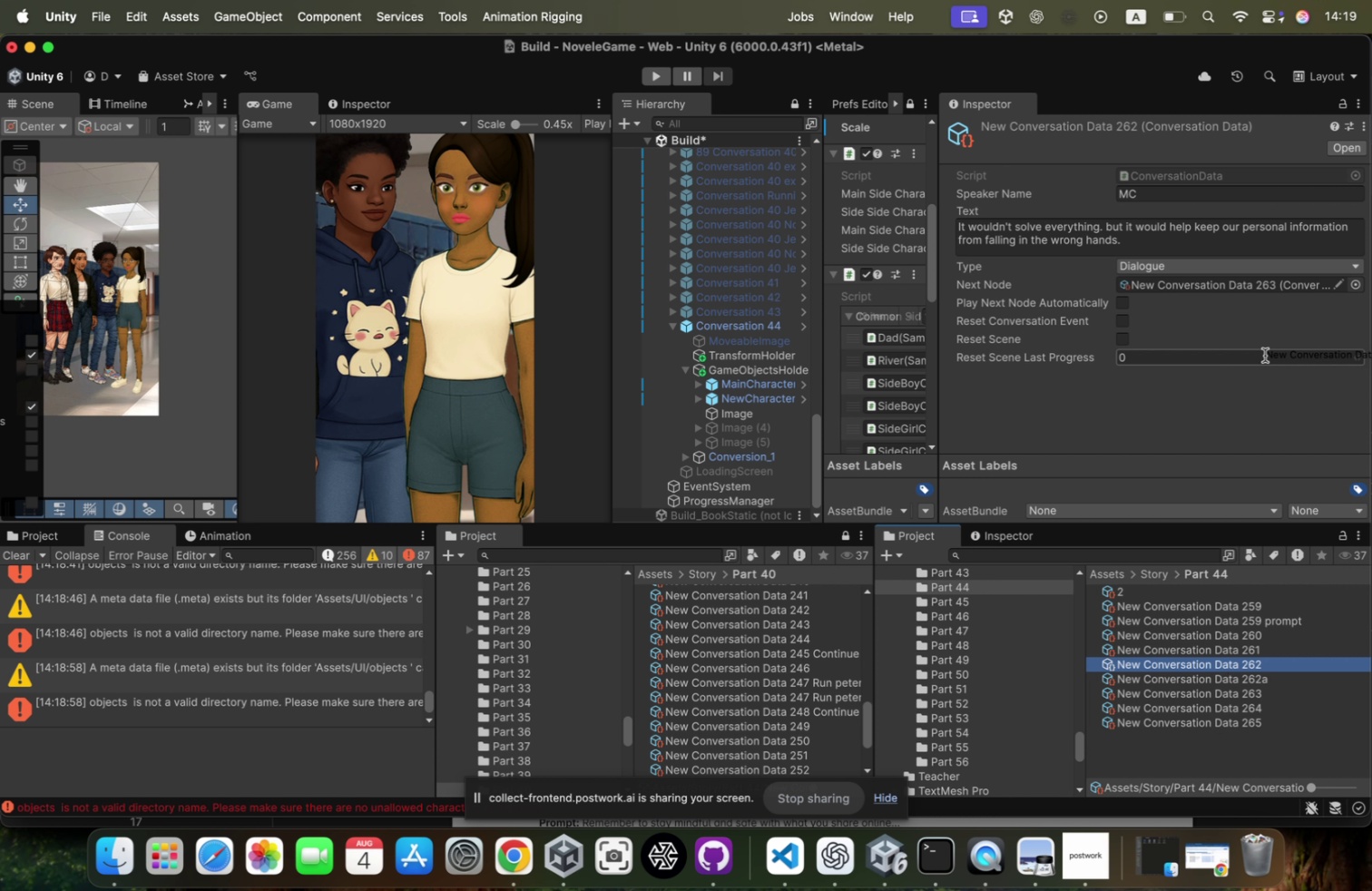 
left_click_drag(start_coordinate=[1230, 671], to_coordinate=[1240, 280])
 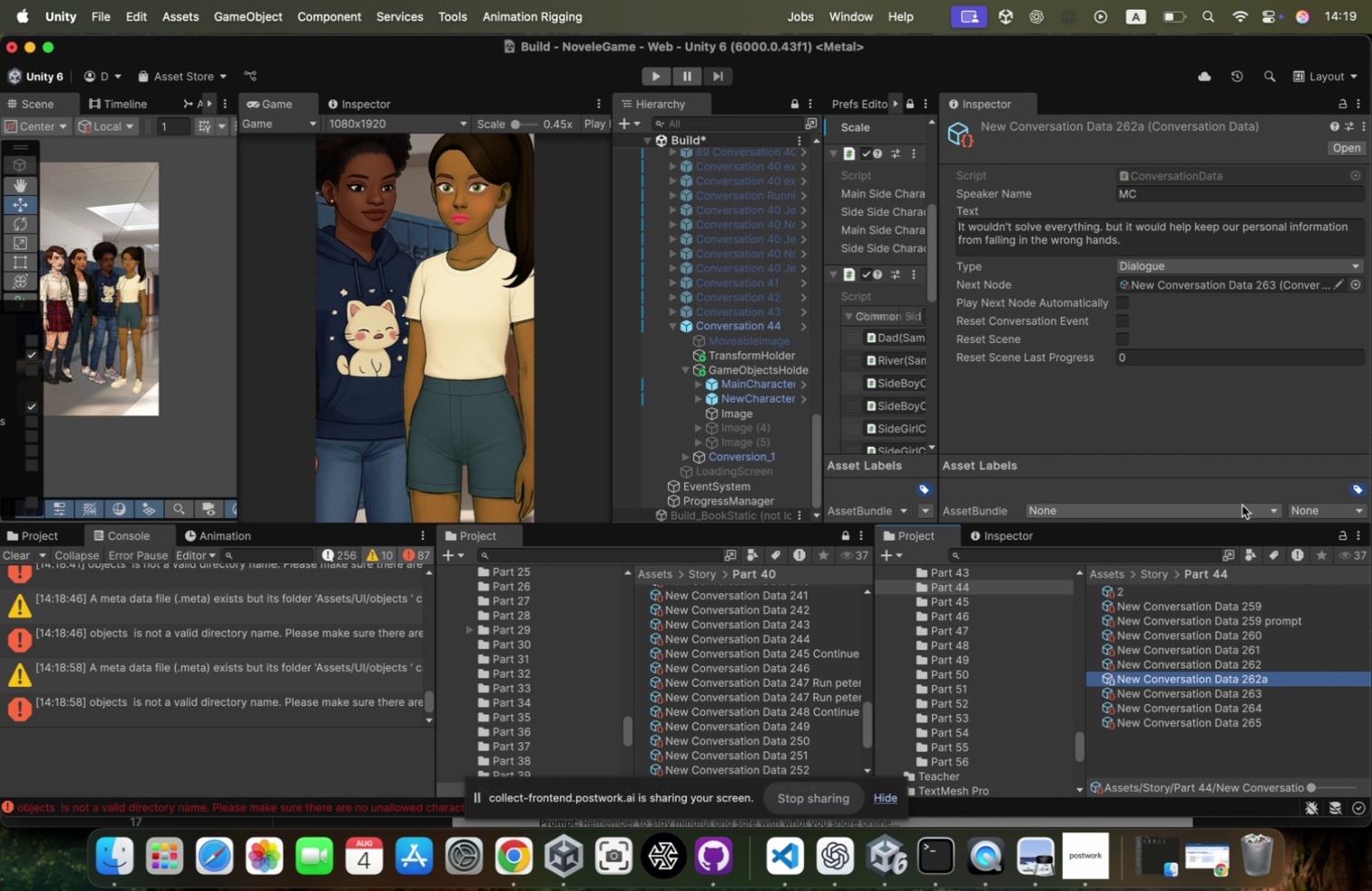 
key(Meta+CommandLeft)
 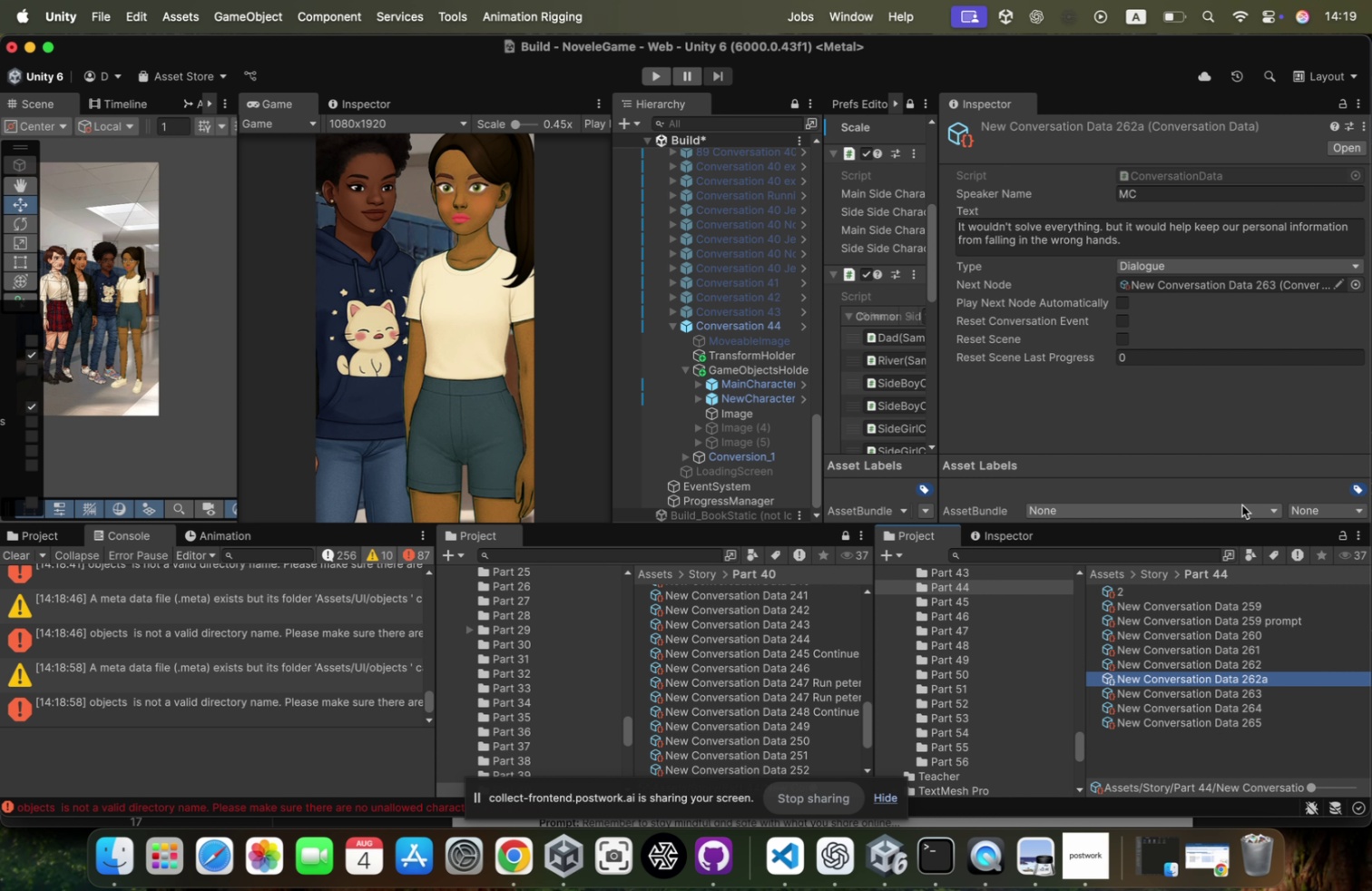 
key(Meta+Tab)
 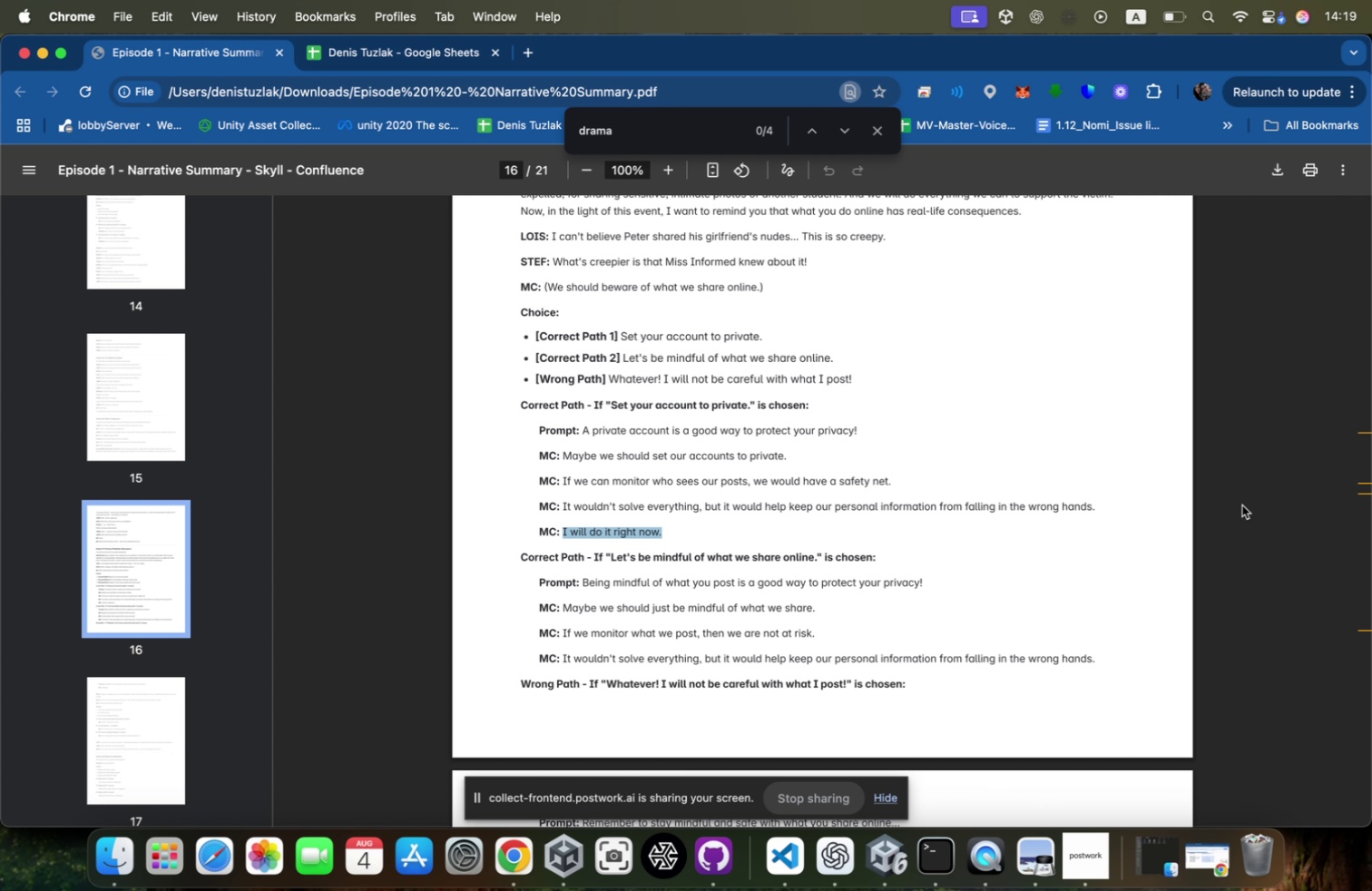 
scroll: coordinate [1243, 502], scroll_direction: down, amount: 27.0
 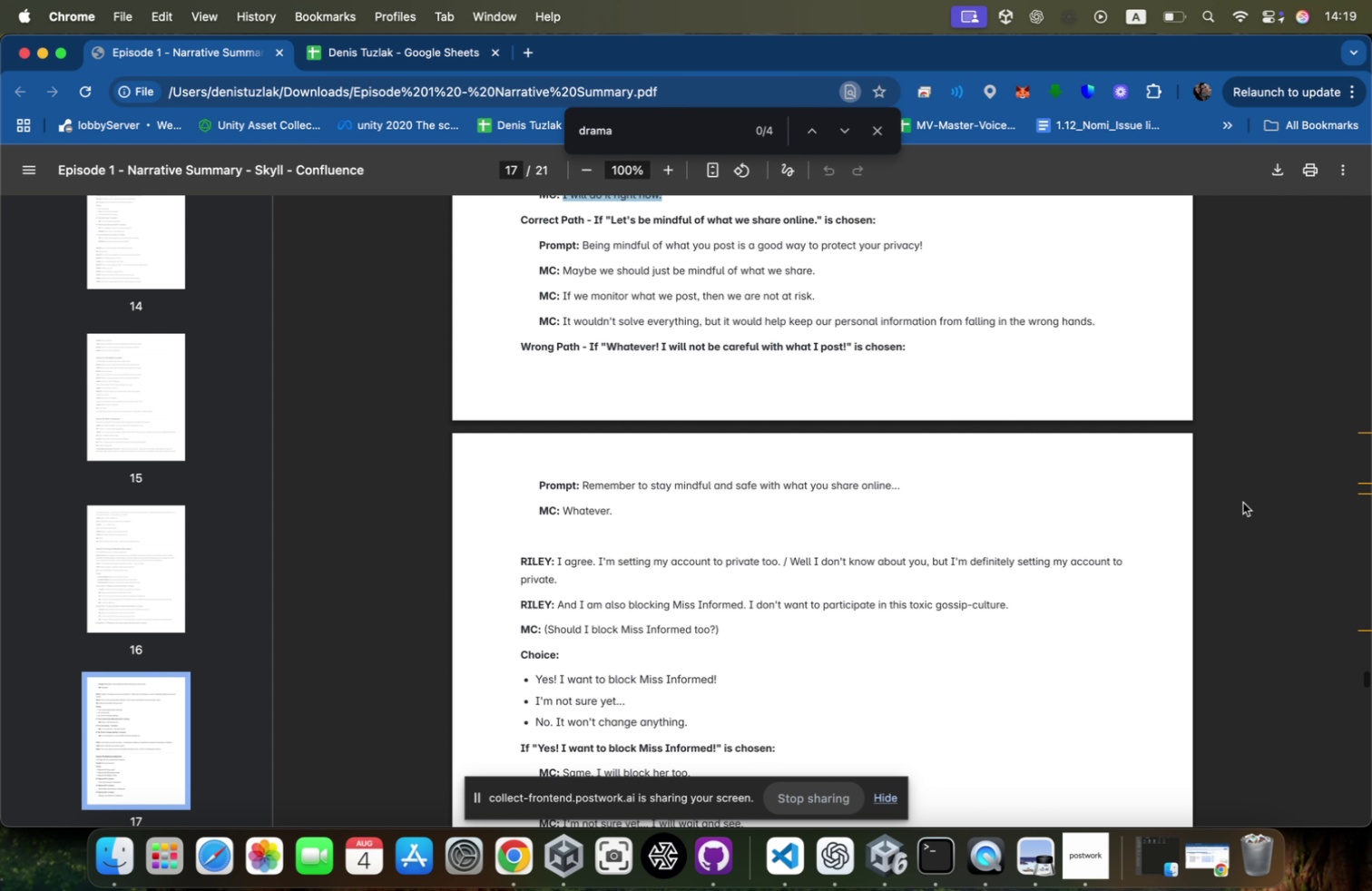 
scroll: coordinate [1243, 502], scroll_direction: up, amount: 16.0
 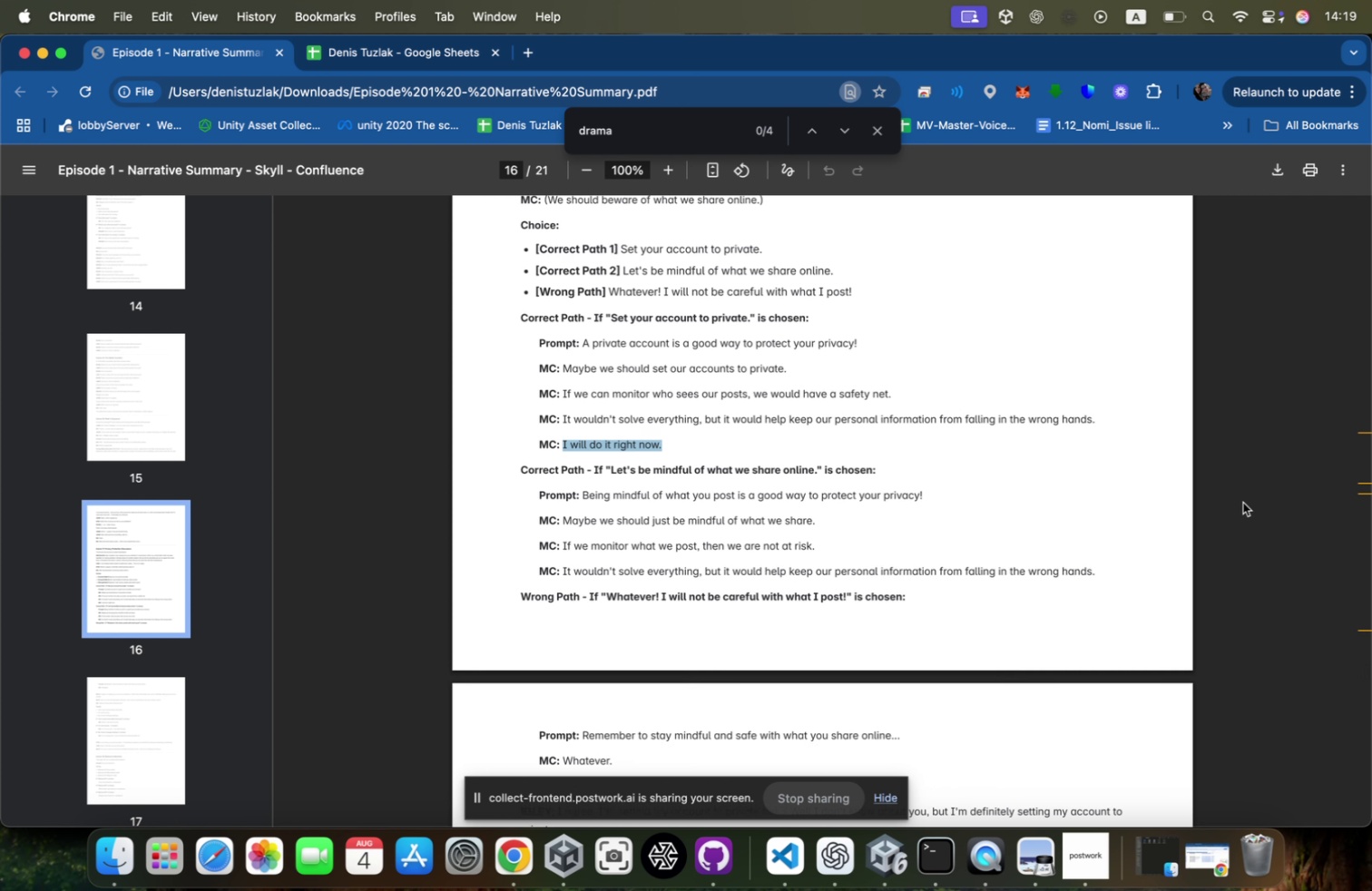 
wait(7.9)
 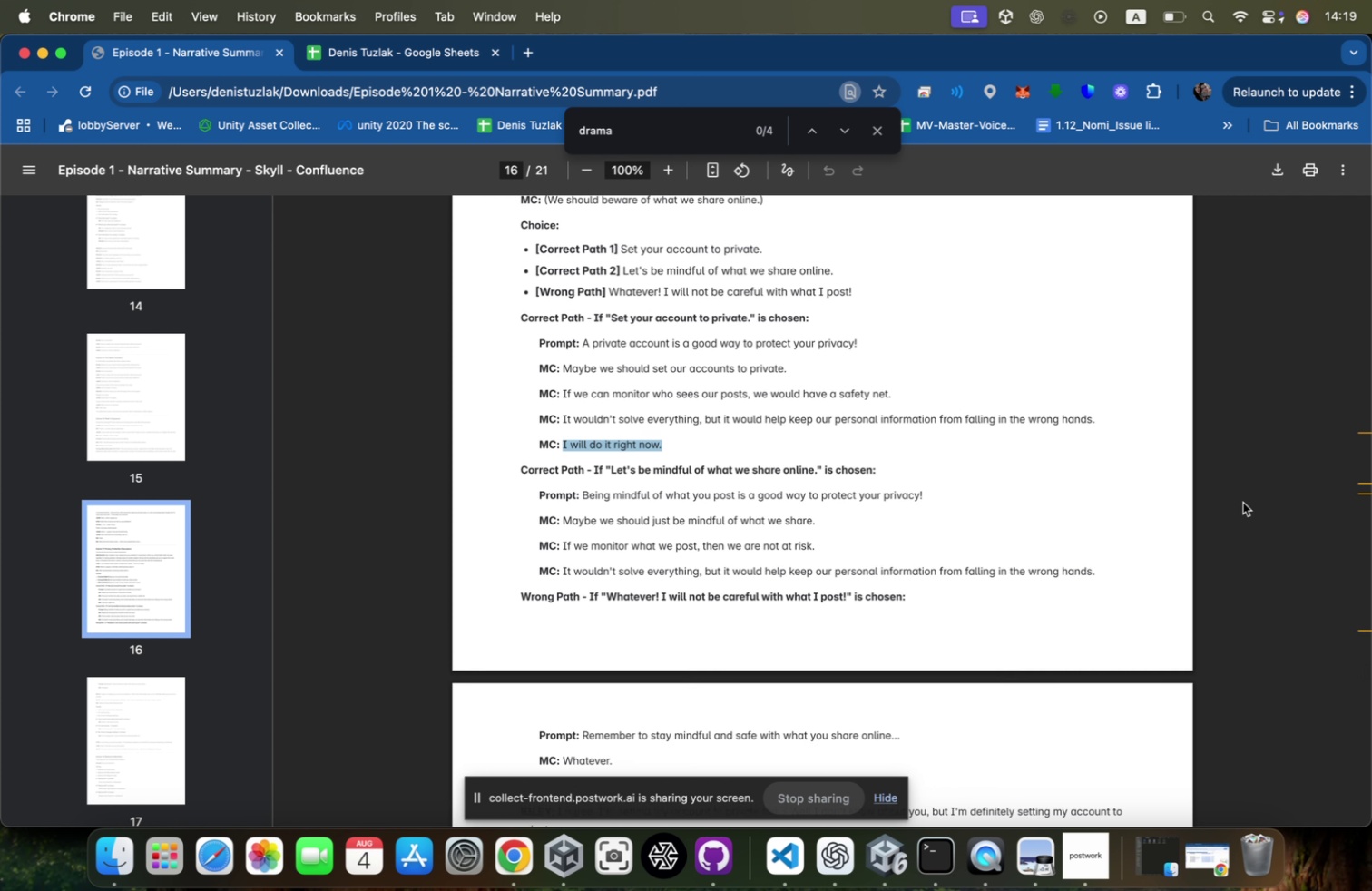 
scroll: coordinate [1243, 502], scroll_direction: down, amount: 96.0
 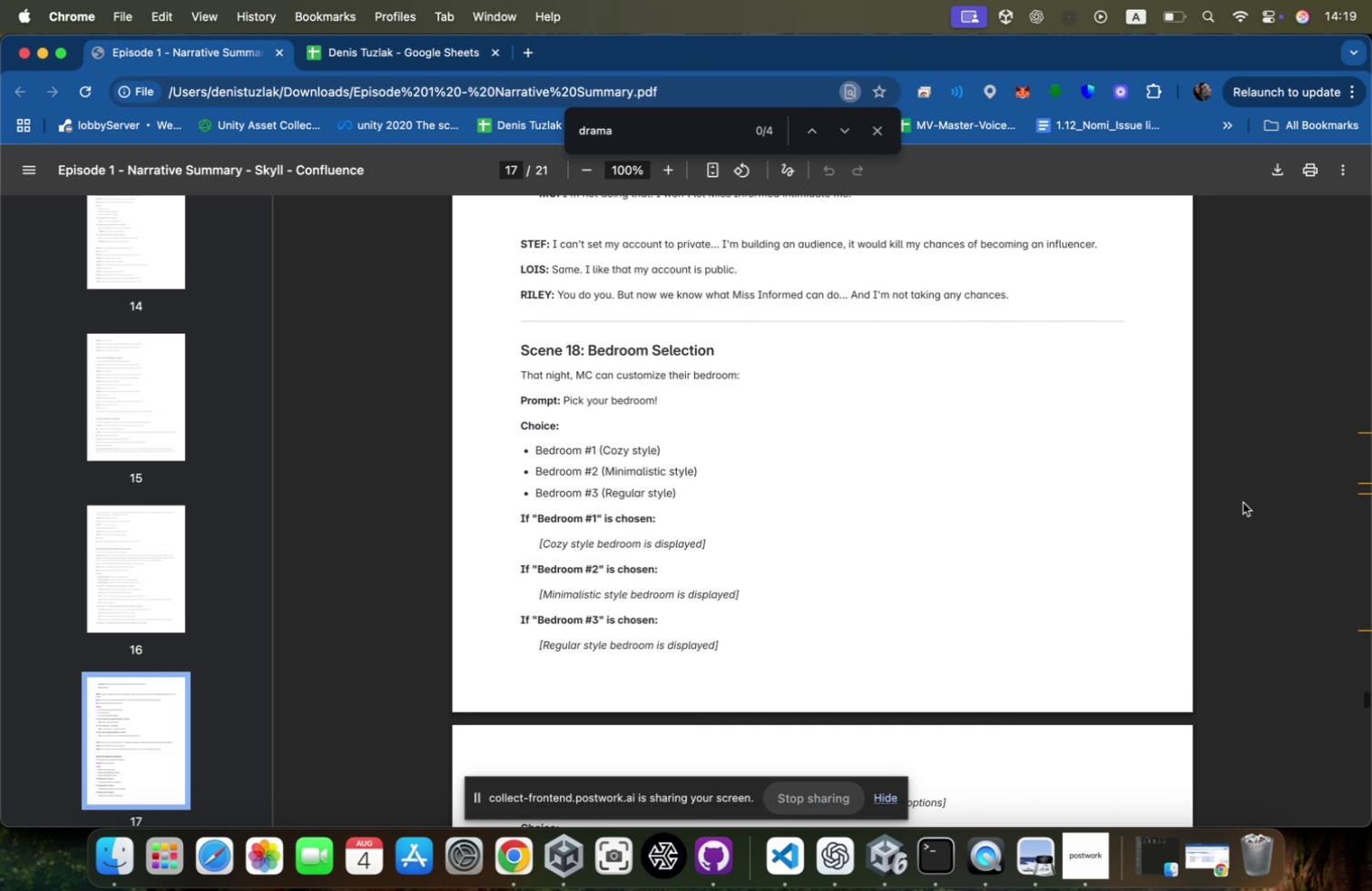 
scroll: coordinate [1245, 496], scroll_direction: up, amount: 25.0
 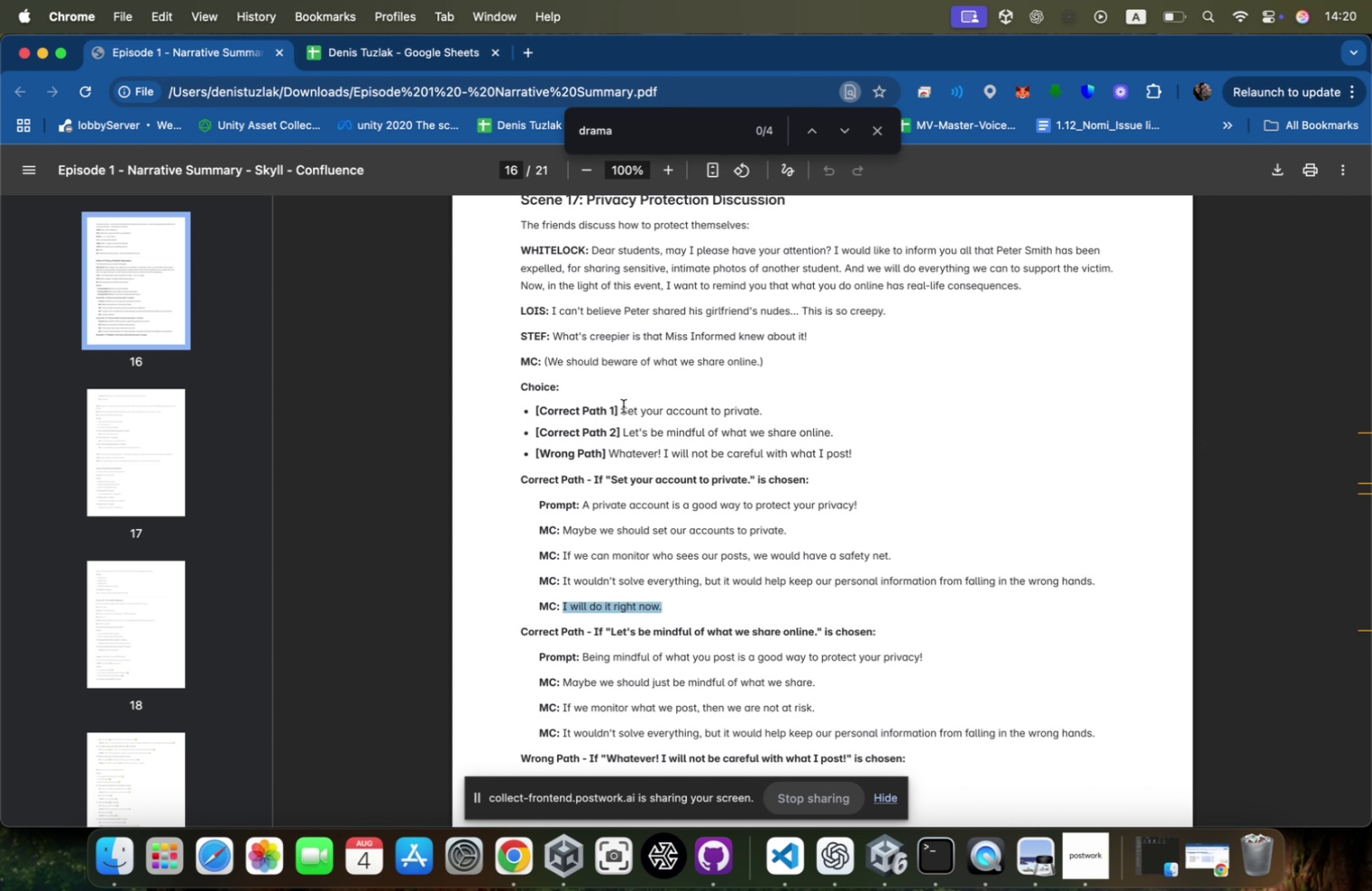 
wait(11.93)
 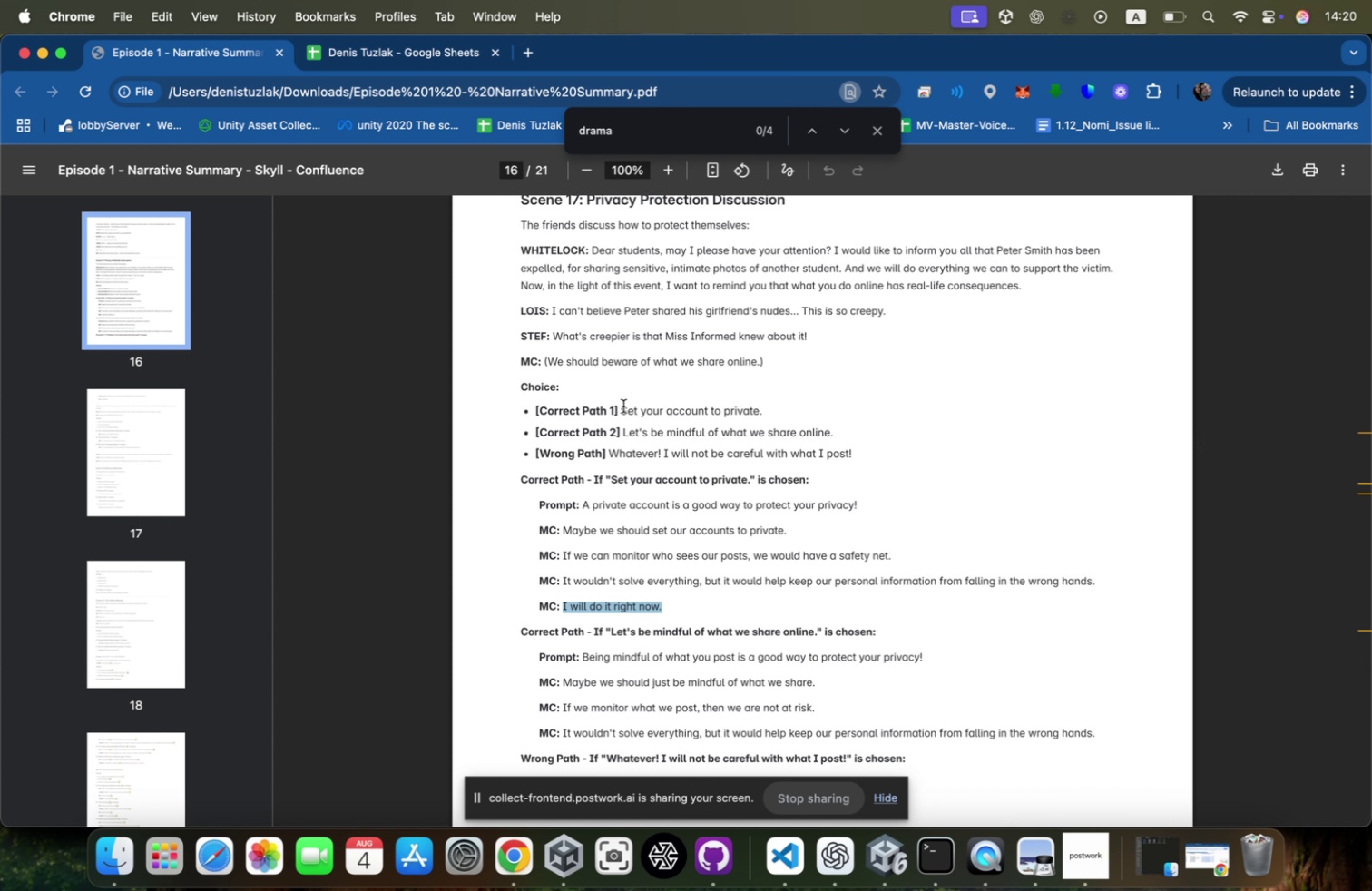 
scroll: coordinate [1245, 496], scroll_direction: up, amount: 57.0
 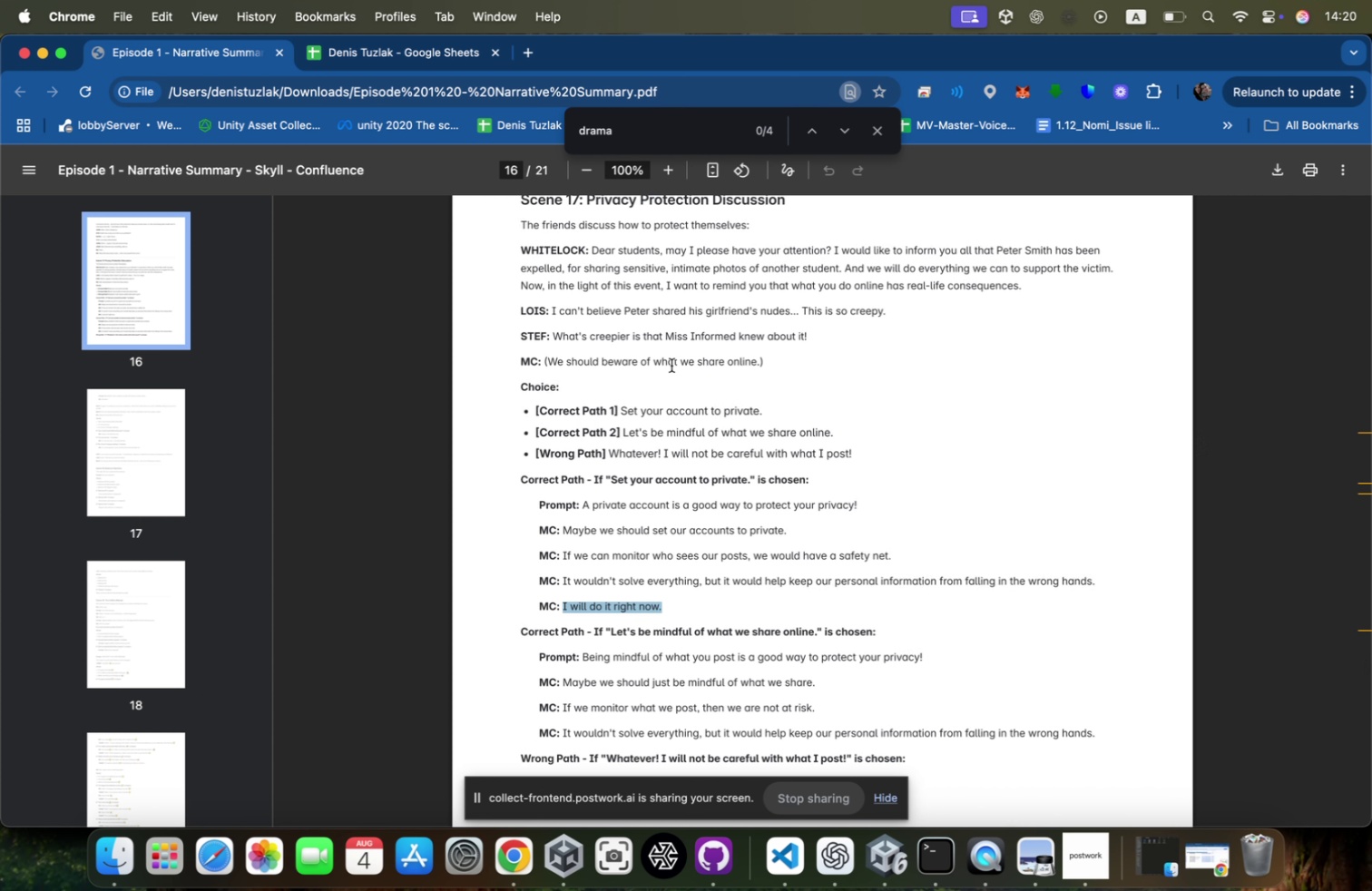 
wait(7.45)
 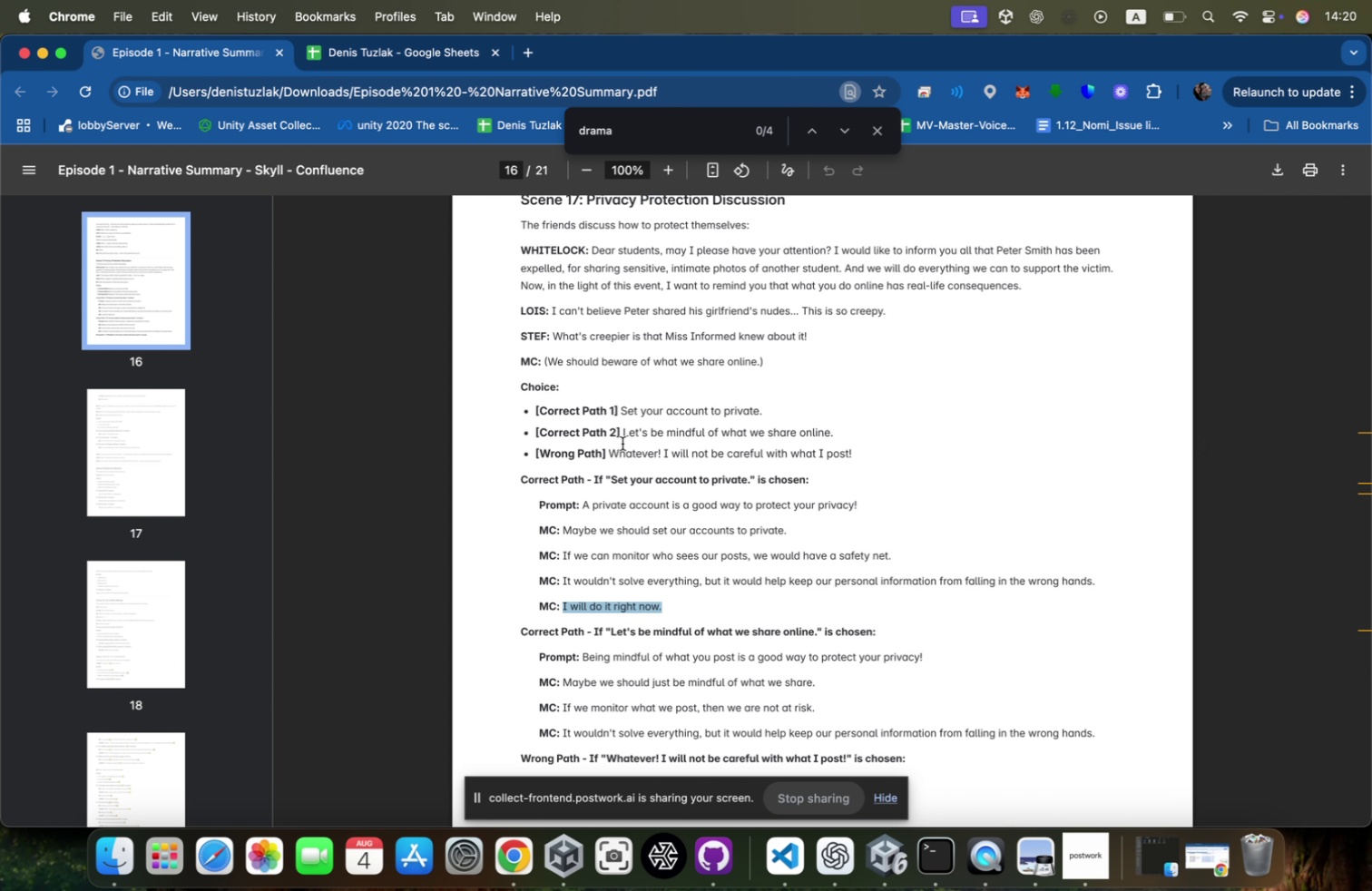 
scroll: coordinate [671, 541], scroll_direction: down, amount: 4.0
 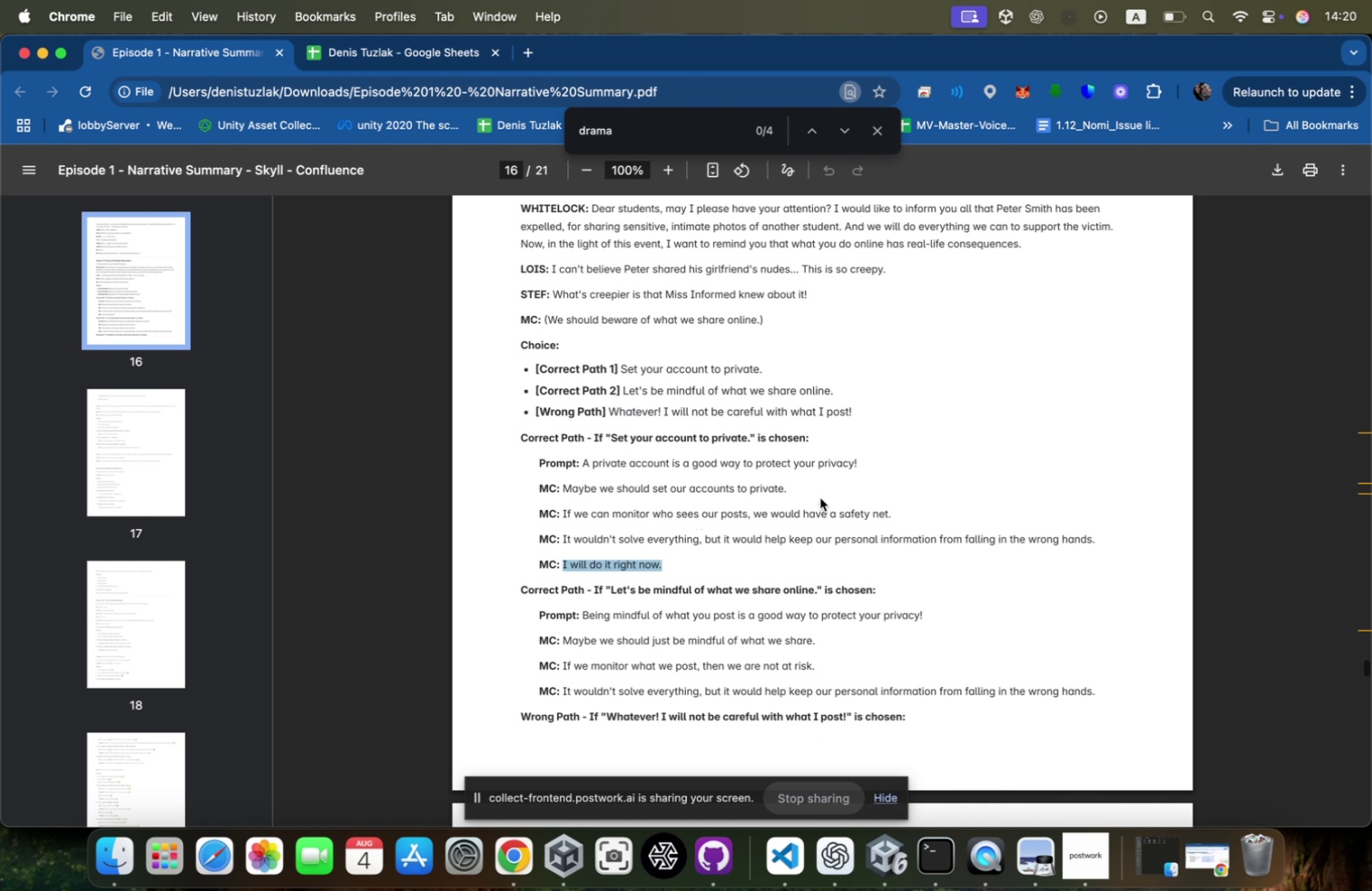 
key(Meta+CommandLeft)
 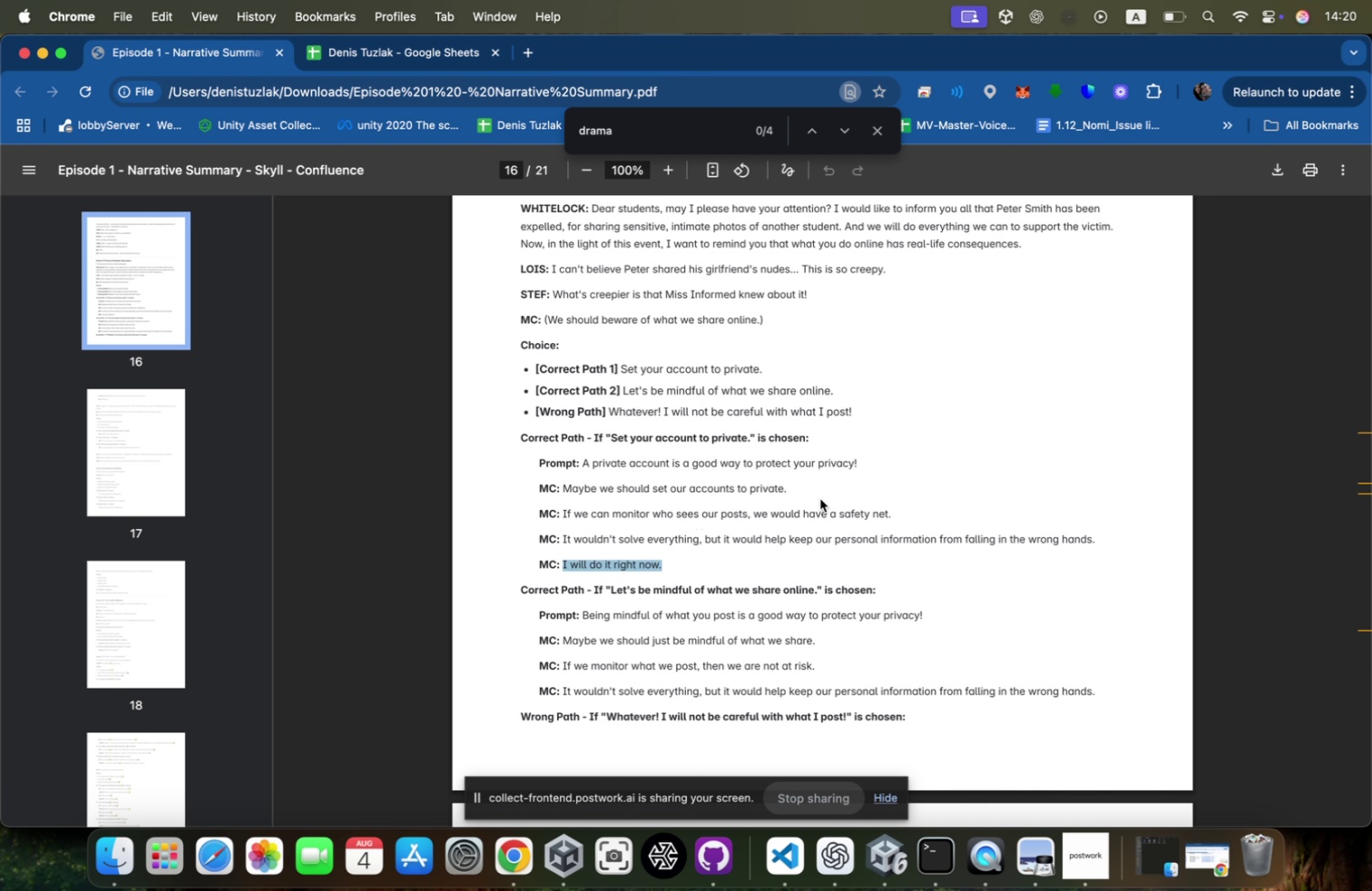 
hold_key(key=Tab, duration=0.37)
 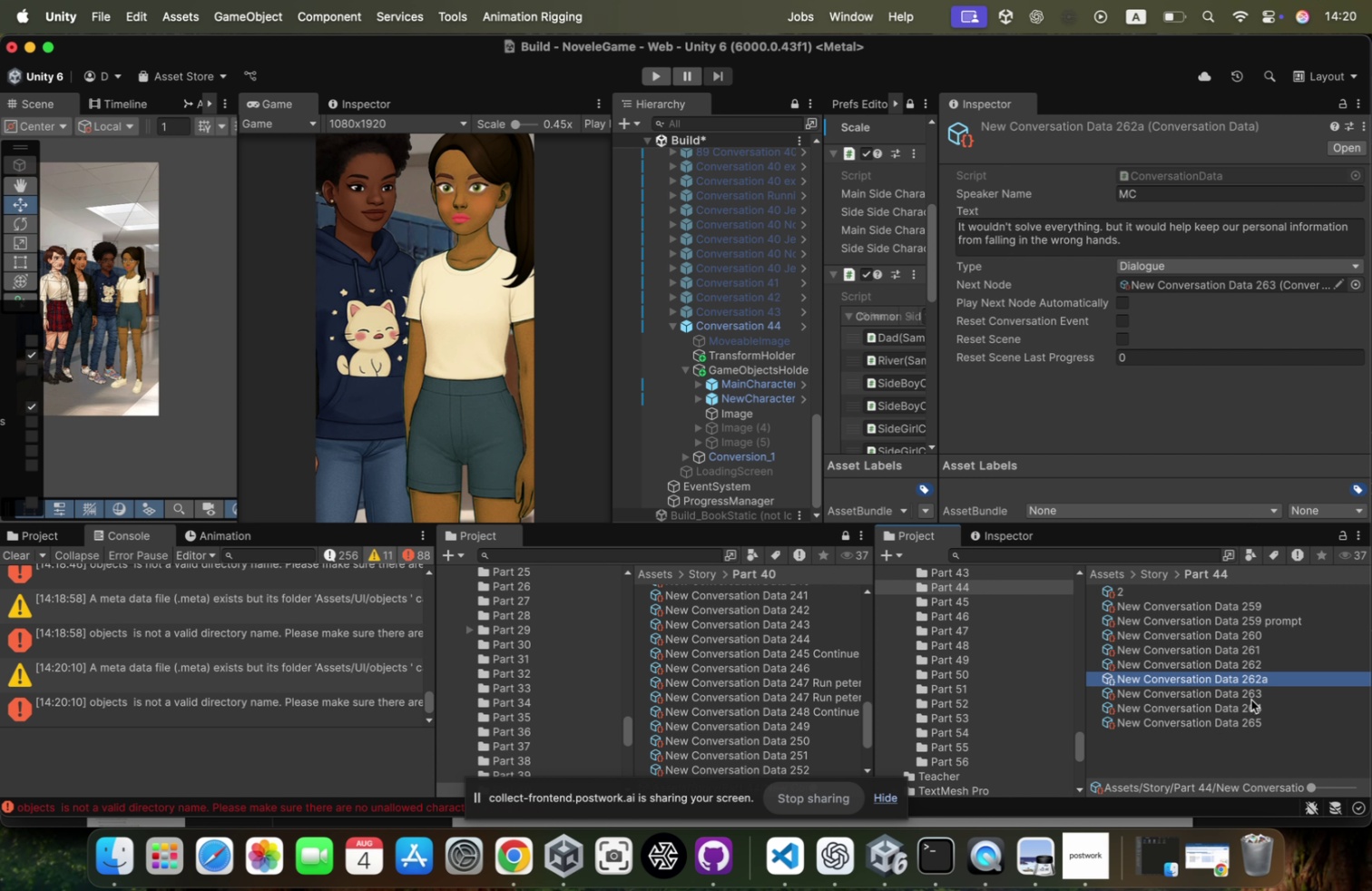 
left_click([1261, 683])
 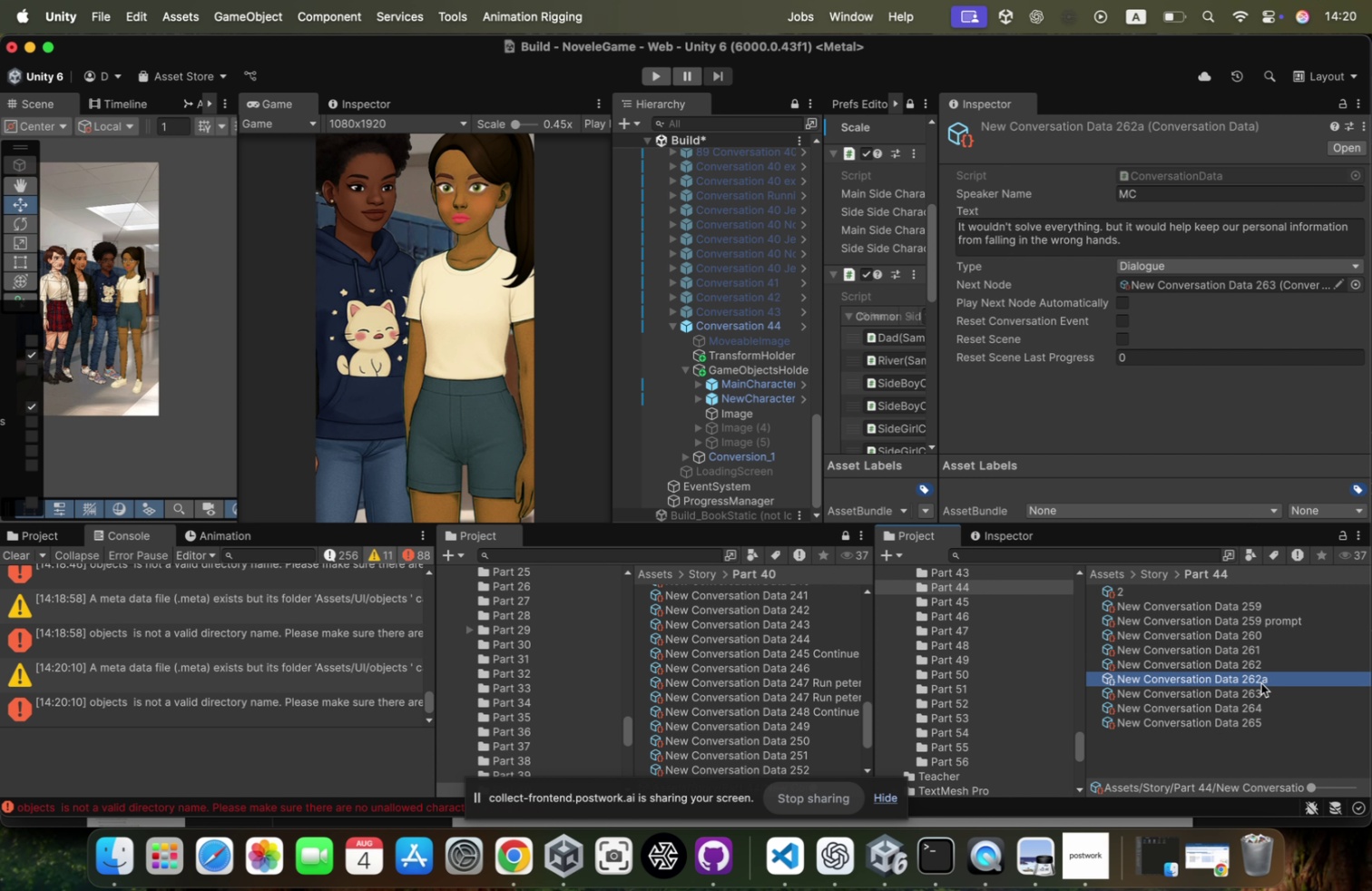 
key(Meta+CommandLeft)
 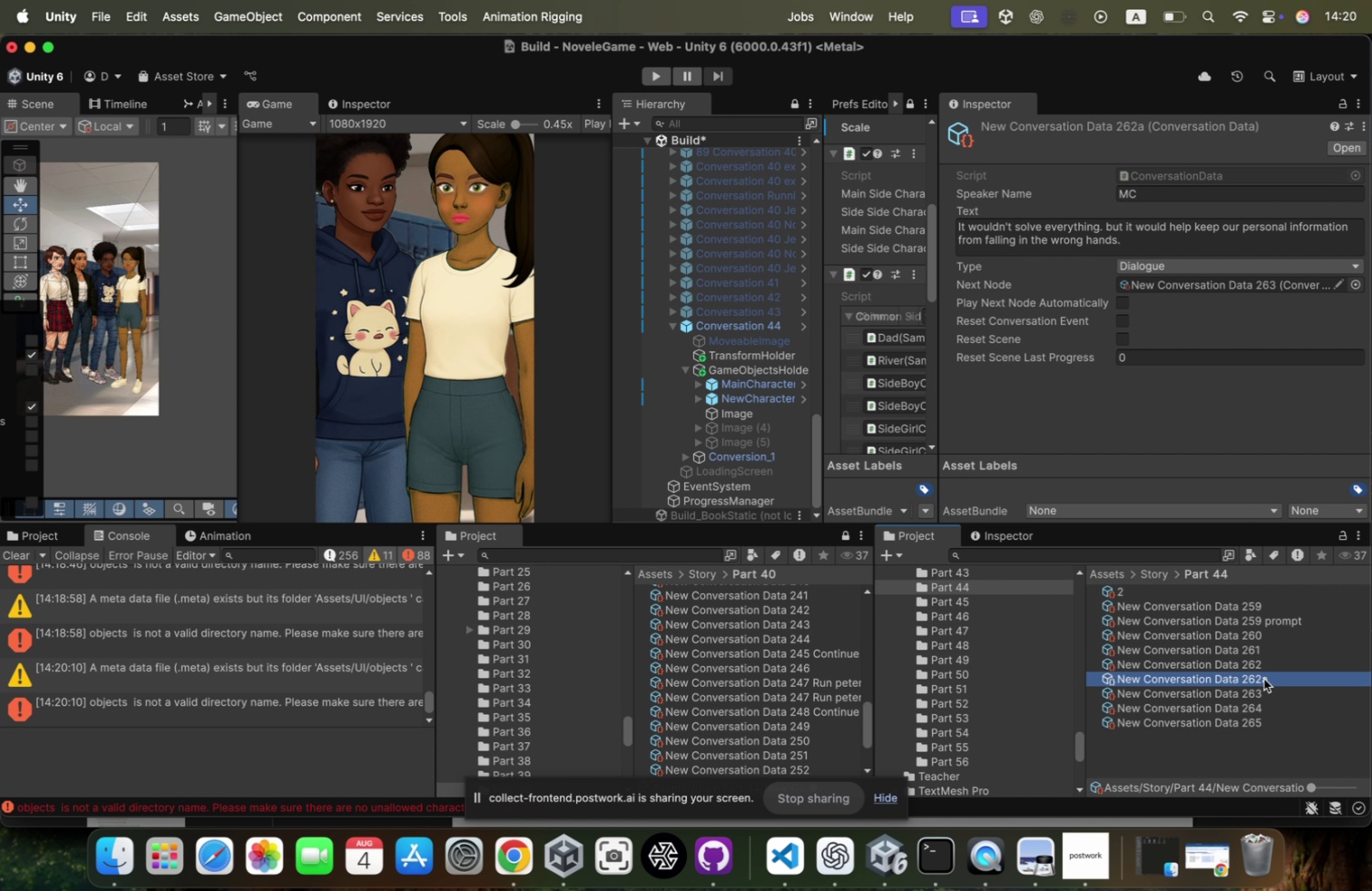 
key(Meta+Tab)
 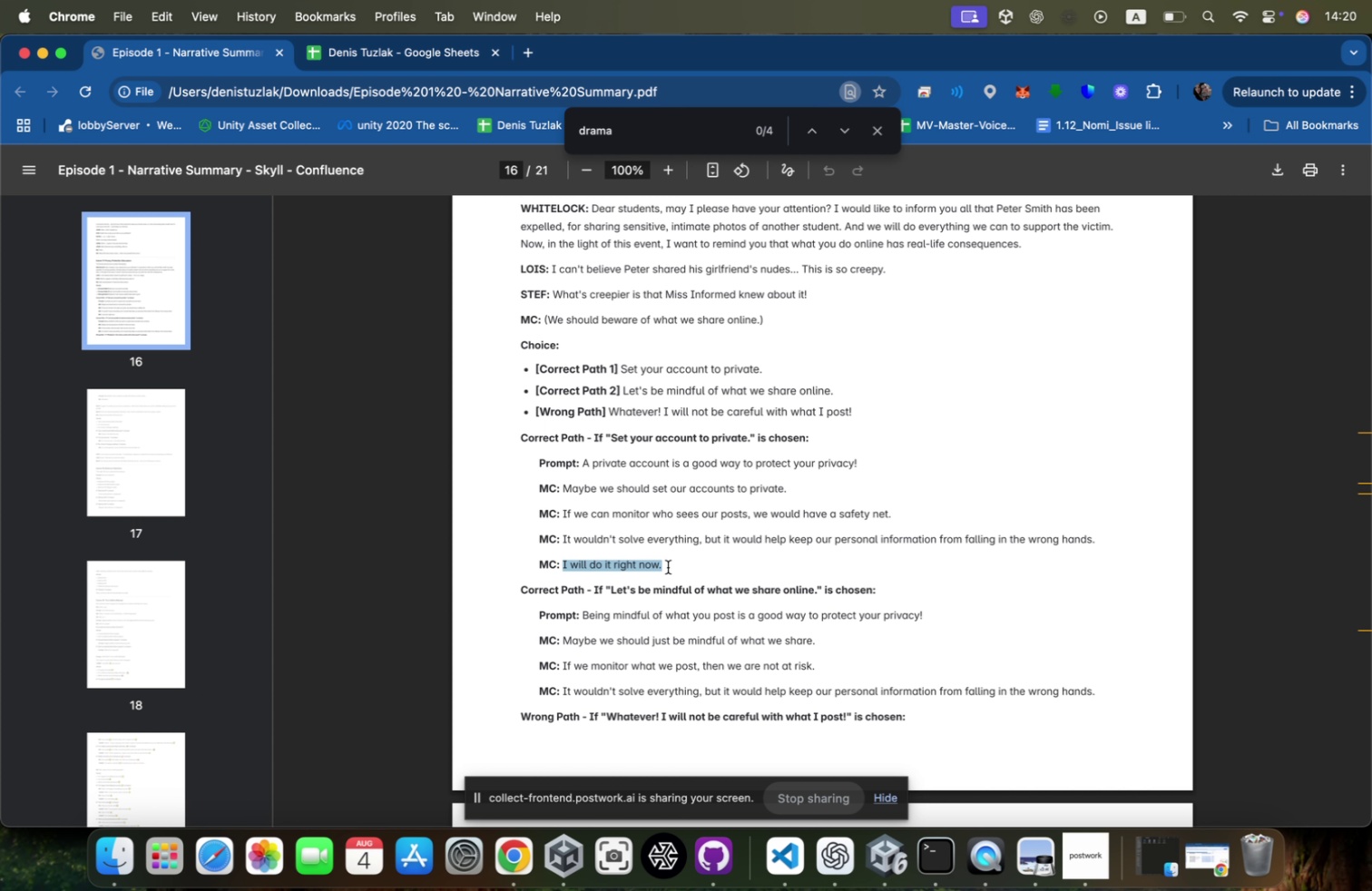 
right_click([652, 567])
 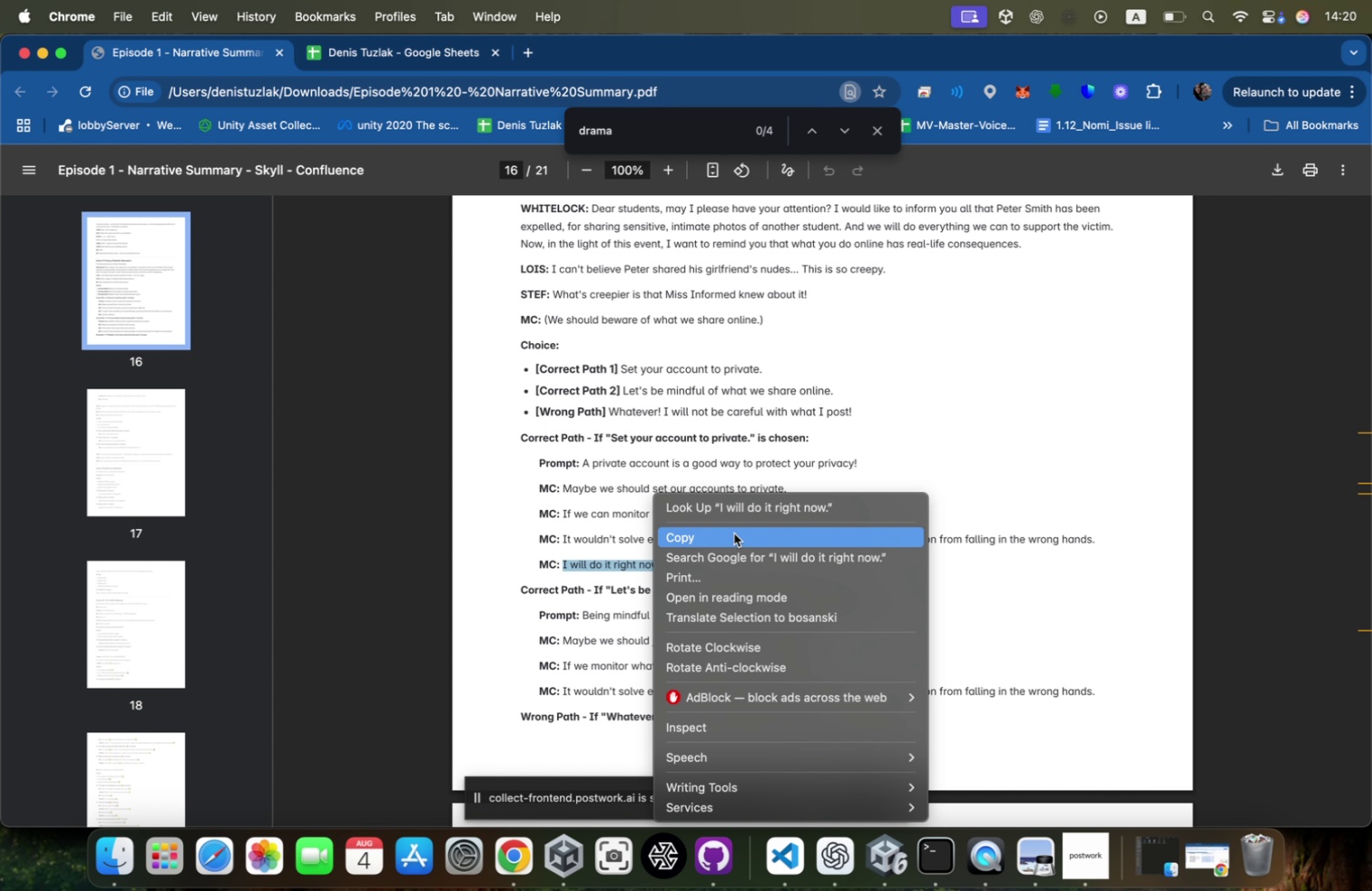 
left_click([734, 533])
 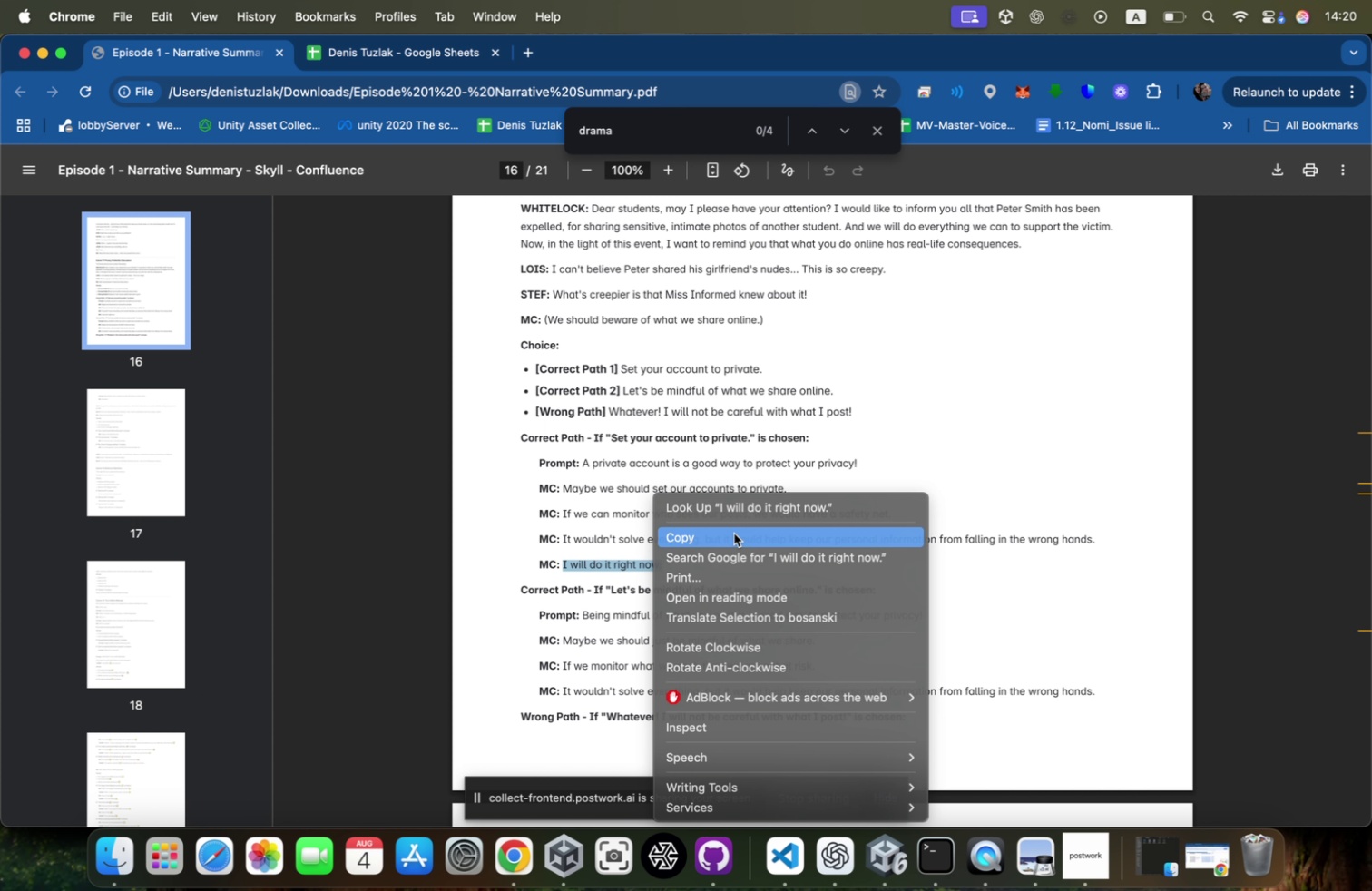 
key(Meta+CommandLeft)
 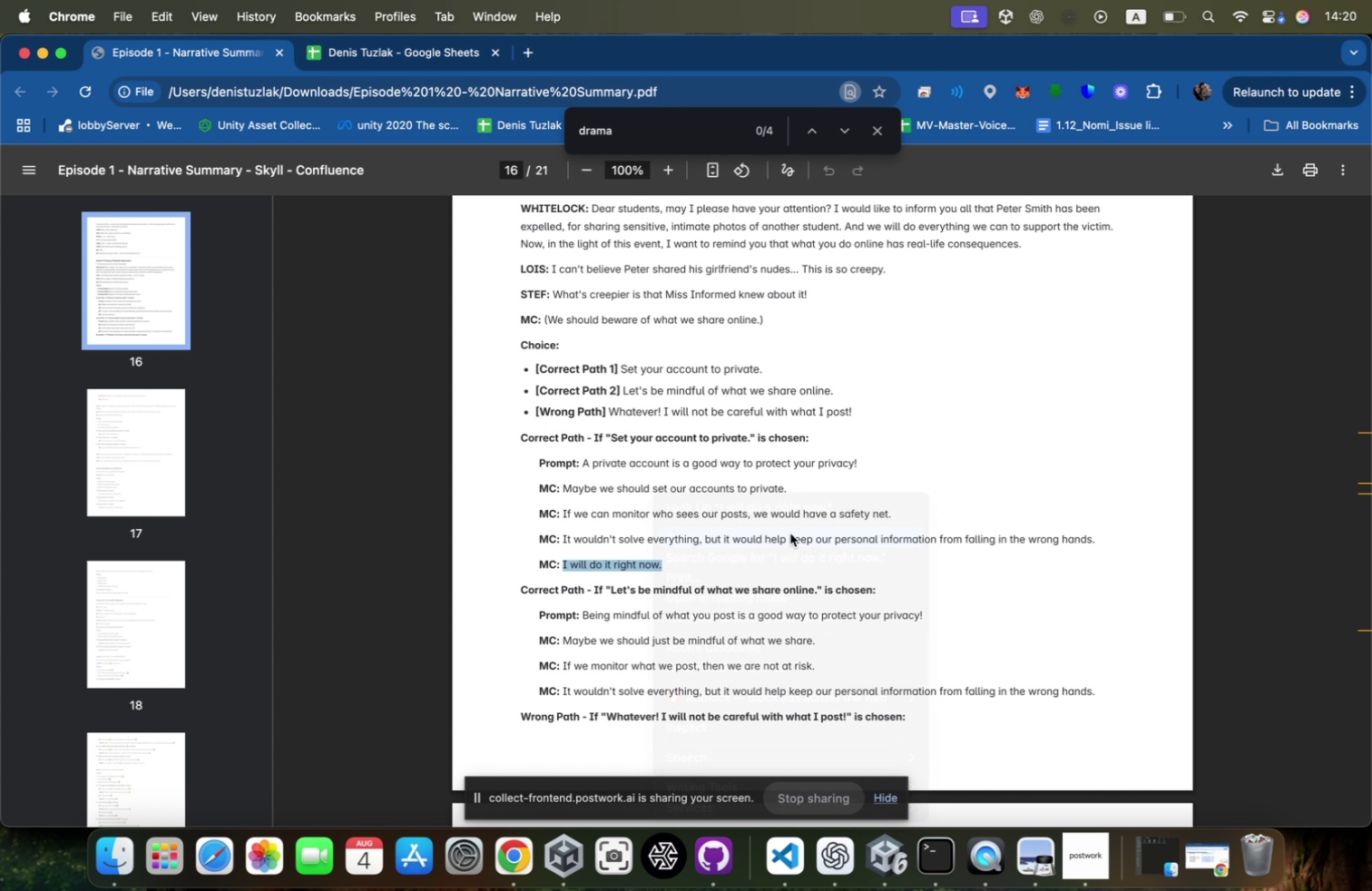 
key(Meta+Tab)
 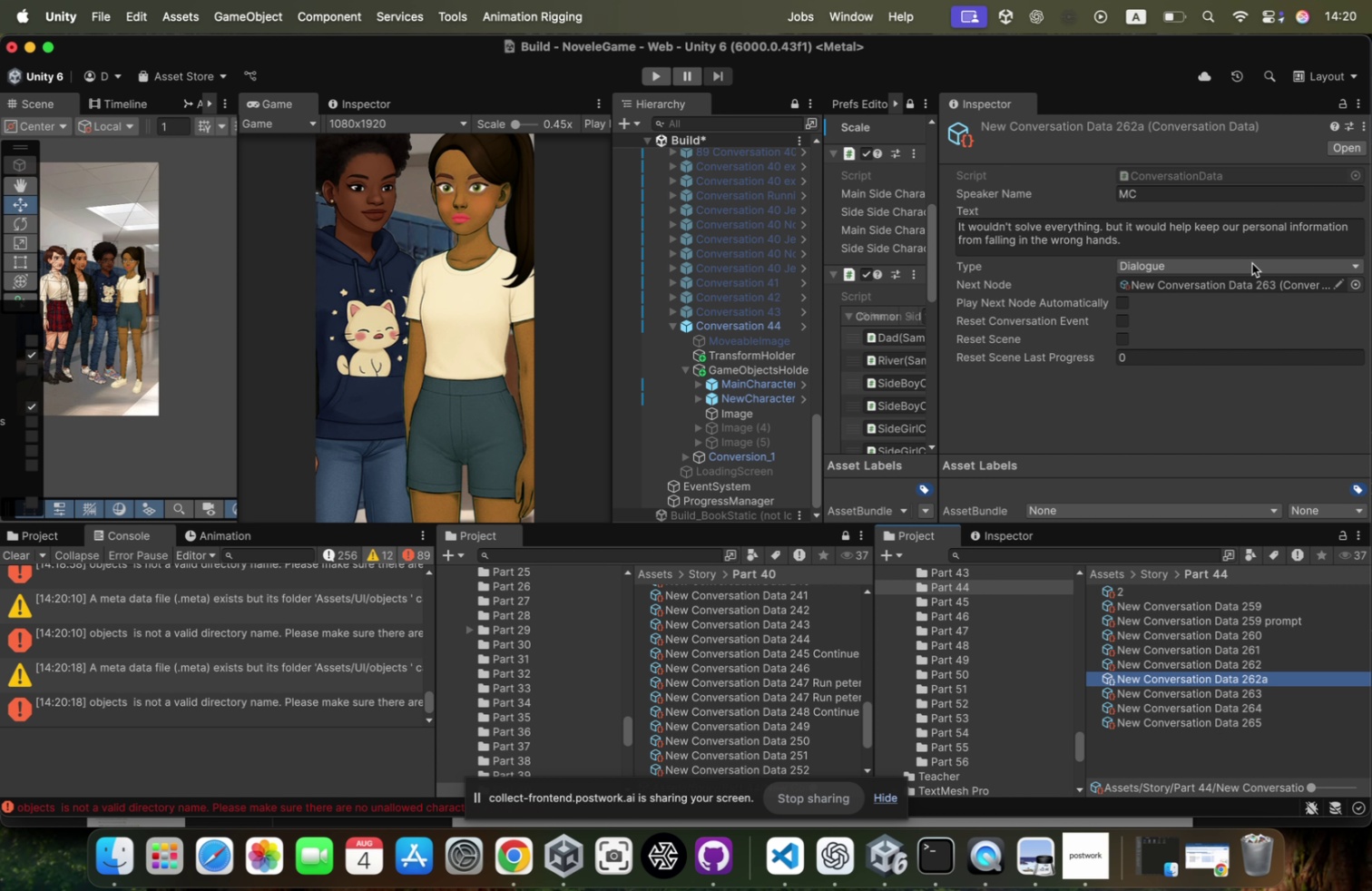 
left_click([1250, 252])
 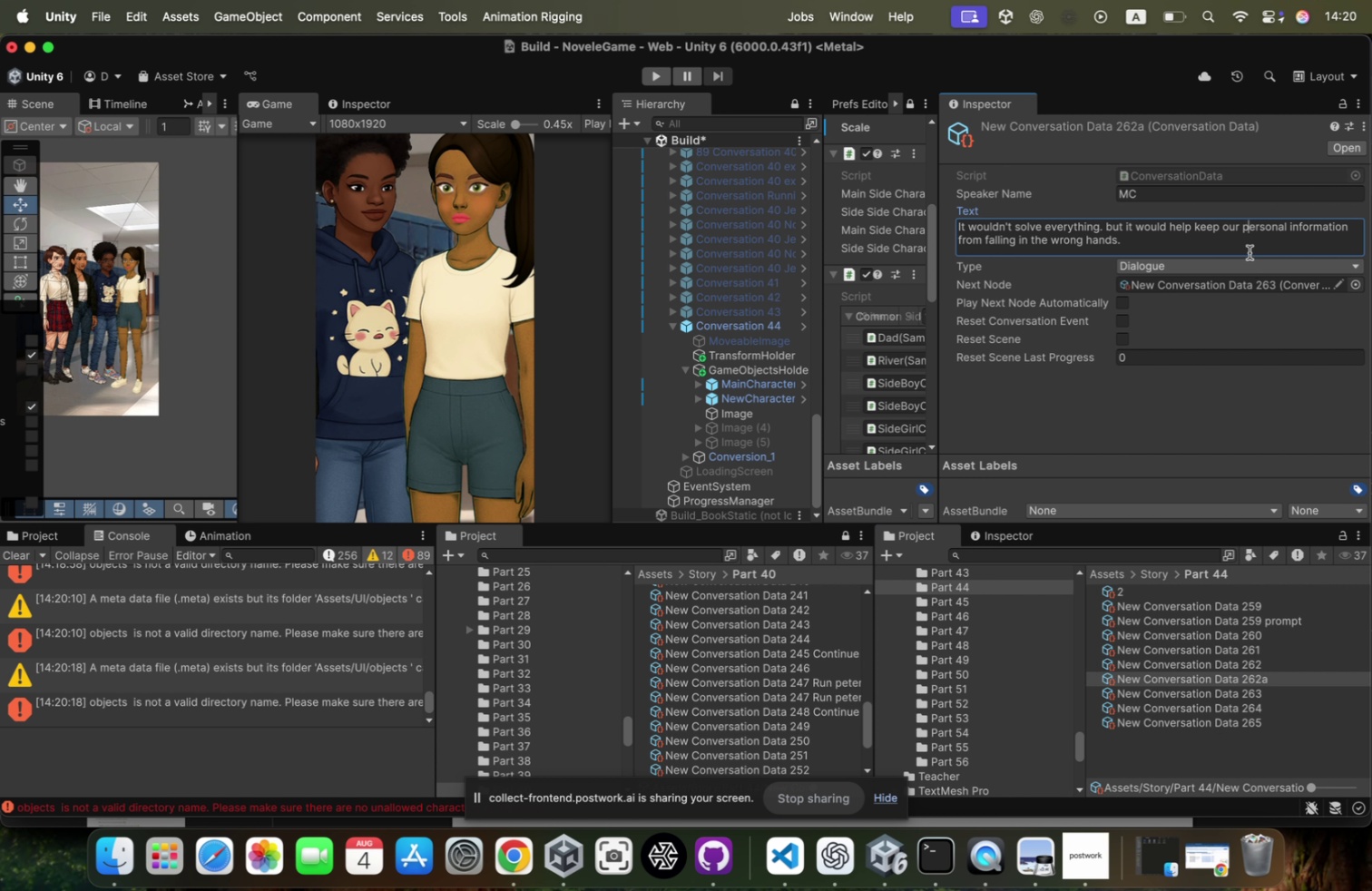 
key(Meta+CommandLeft)
 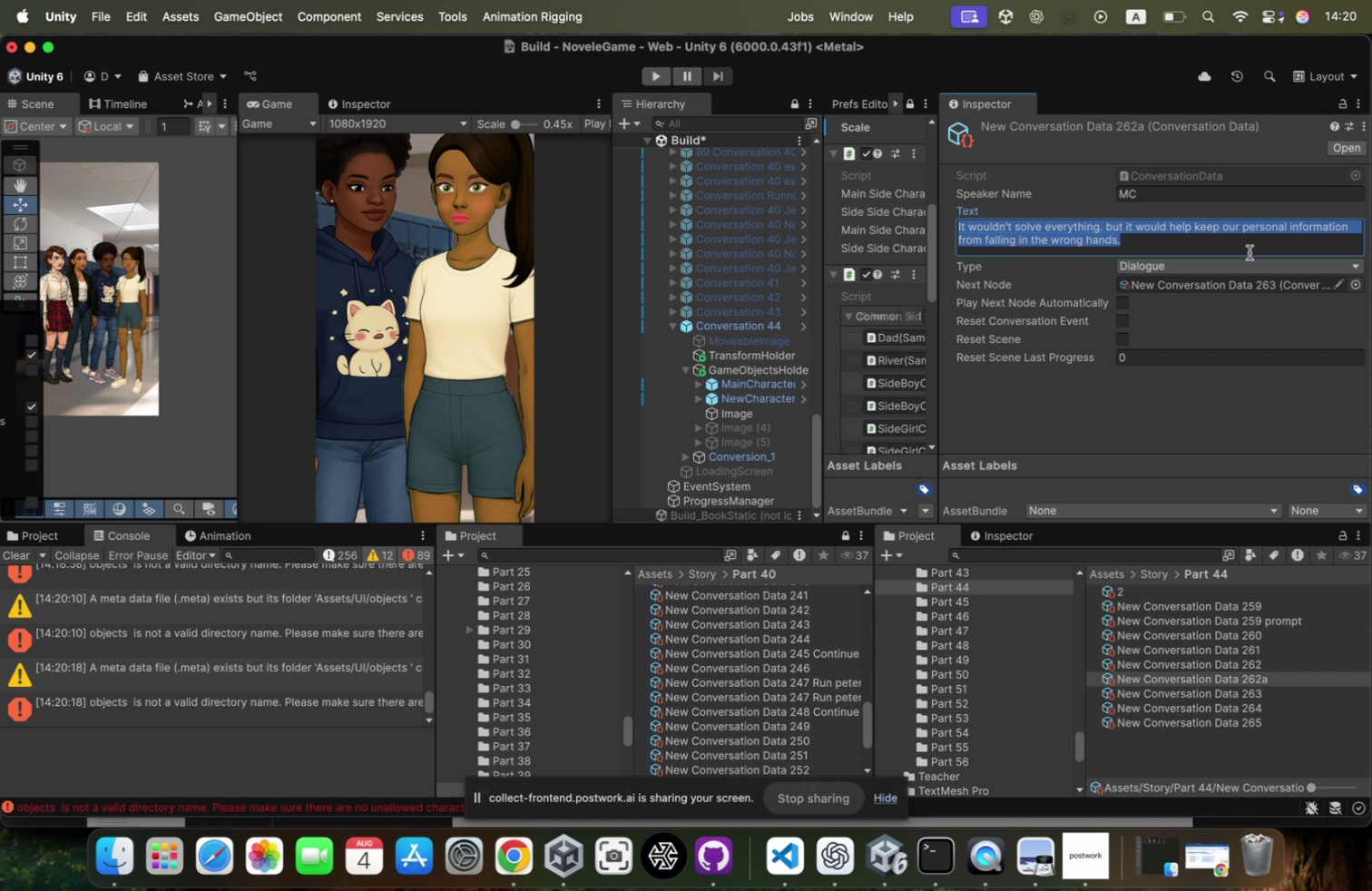 
key(Meta+V)
 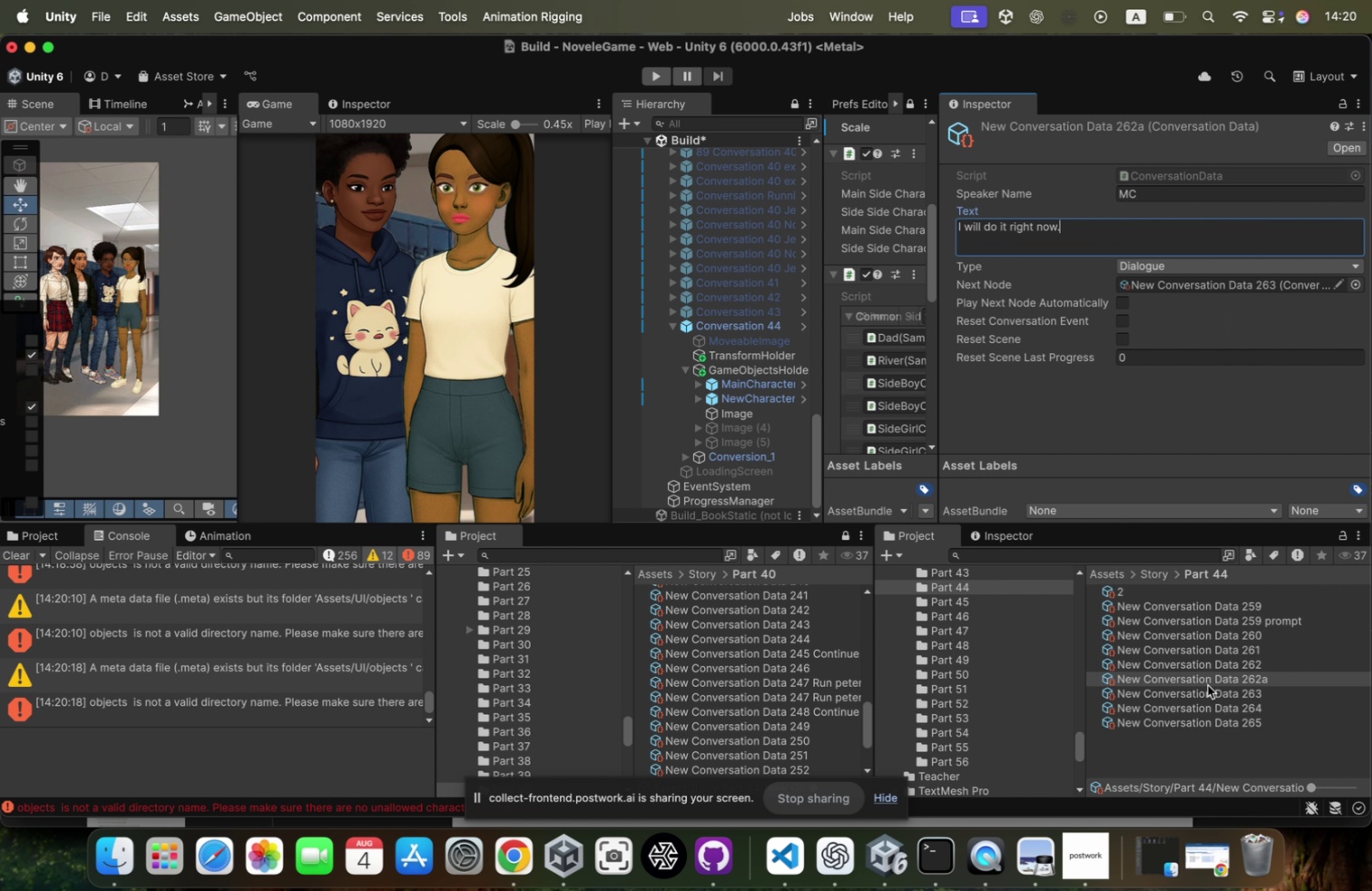 
left_click([1214, 675])
 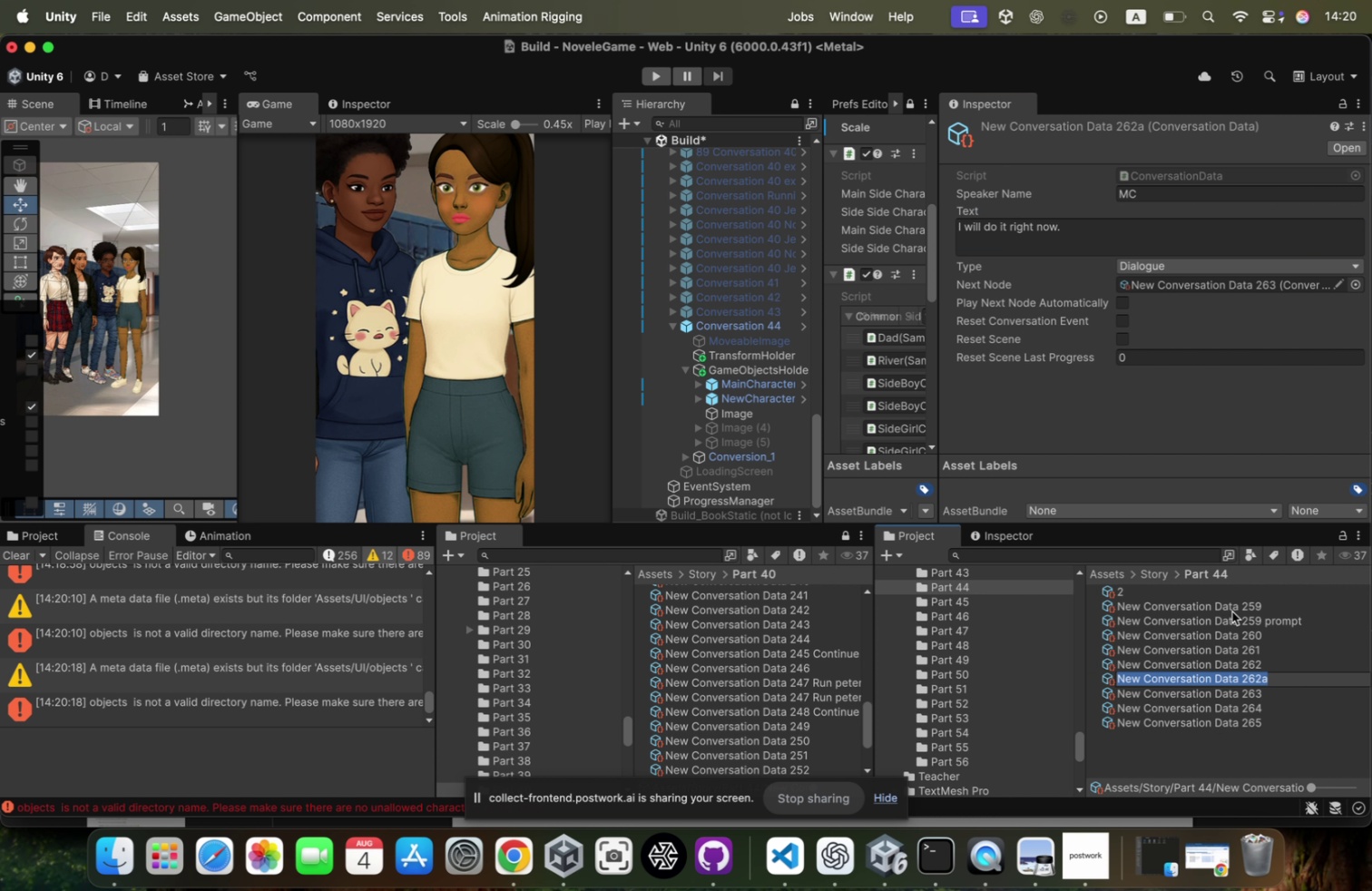 
left_click([1229, 614])
 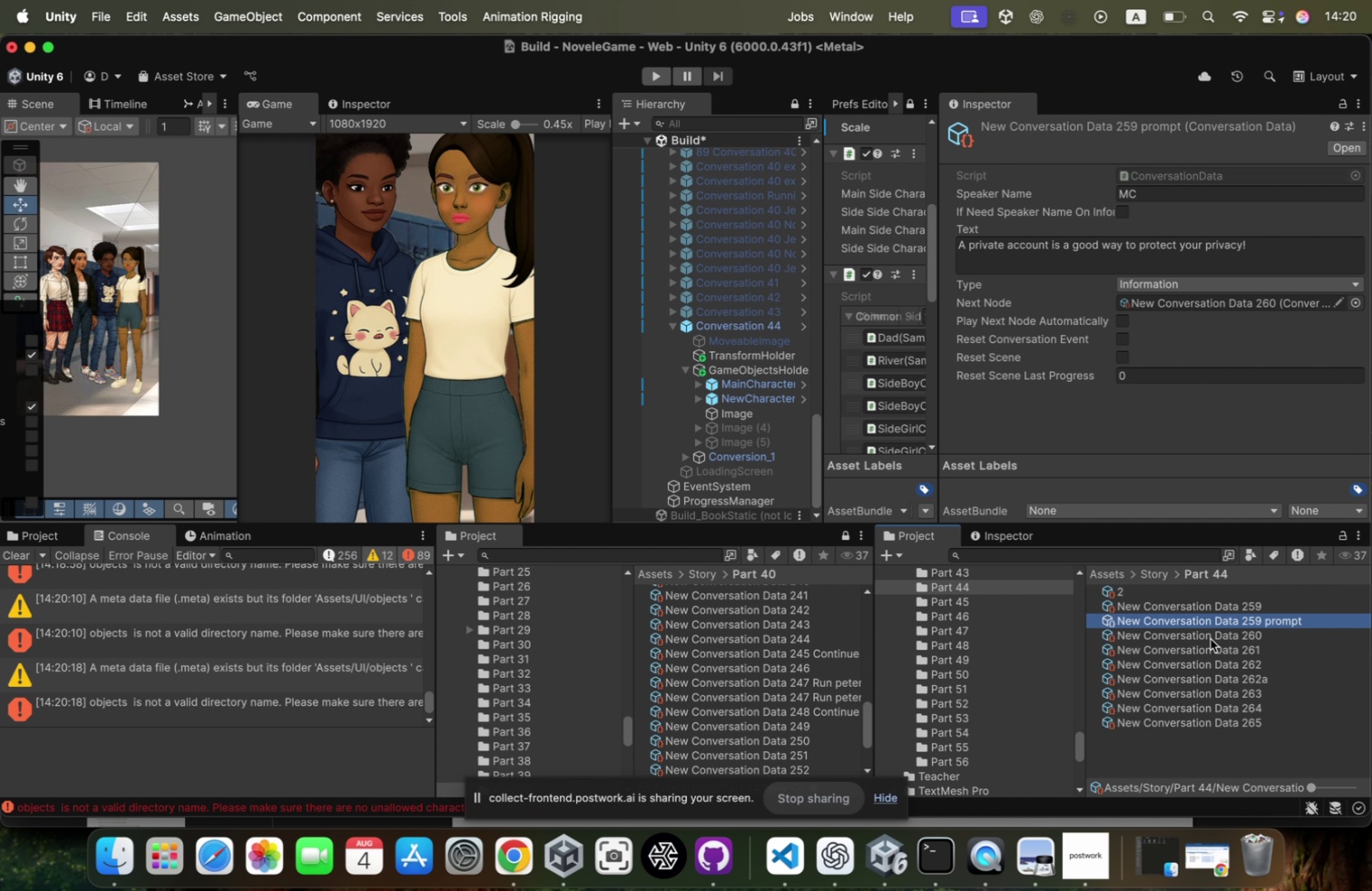 
key(Meta+CommandLeft)
 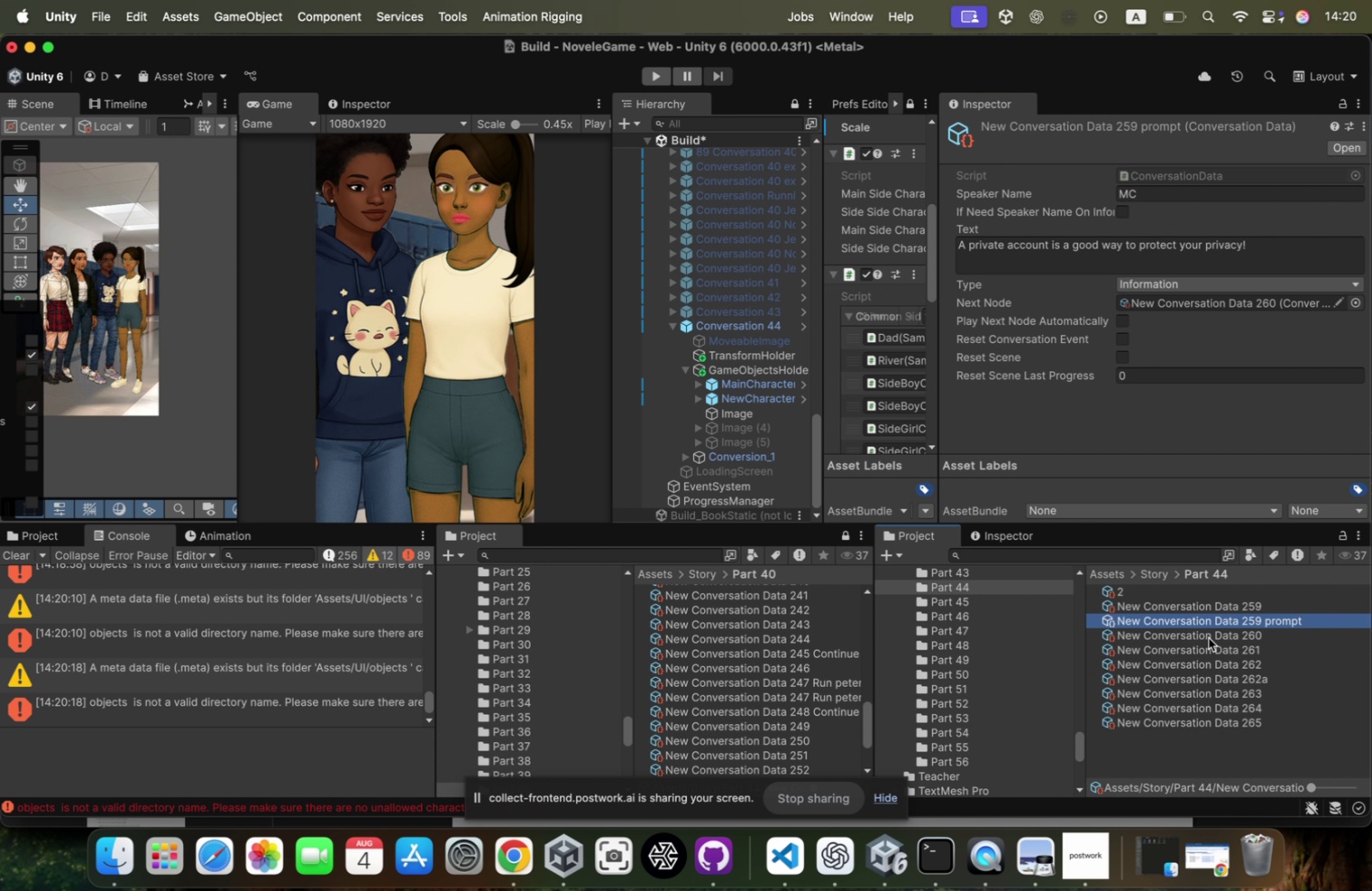 
key(Meta+Tab)
 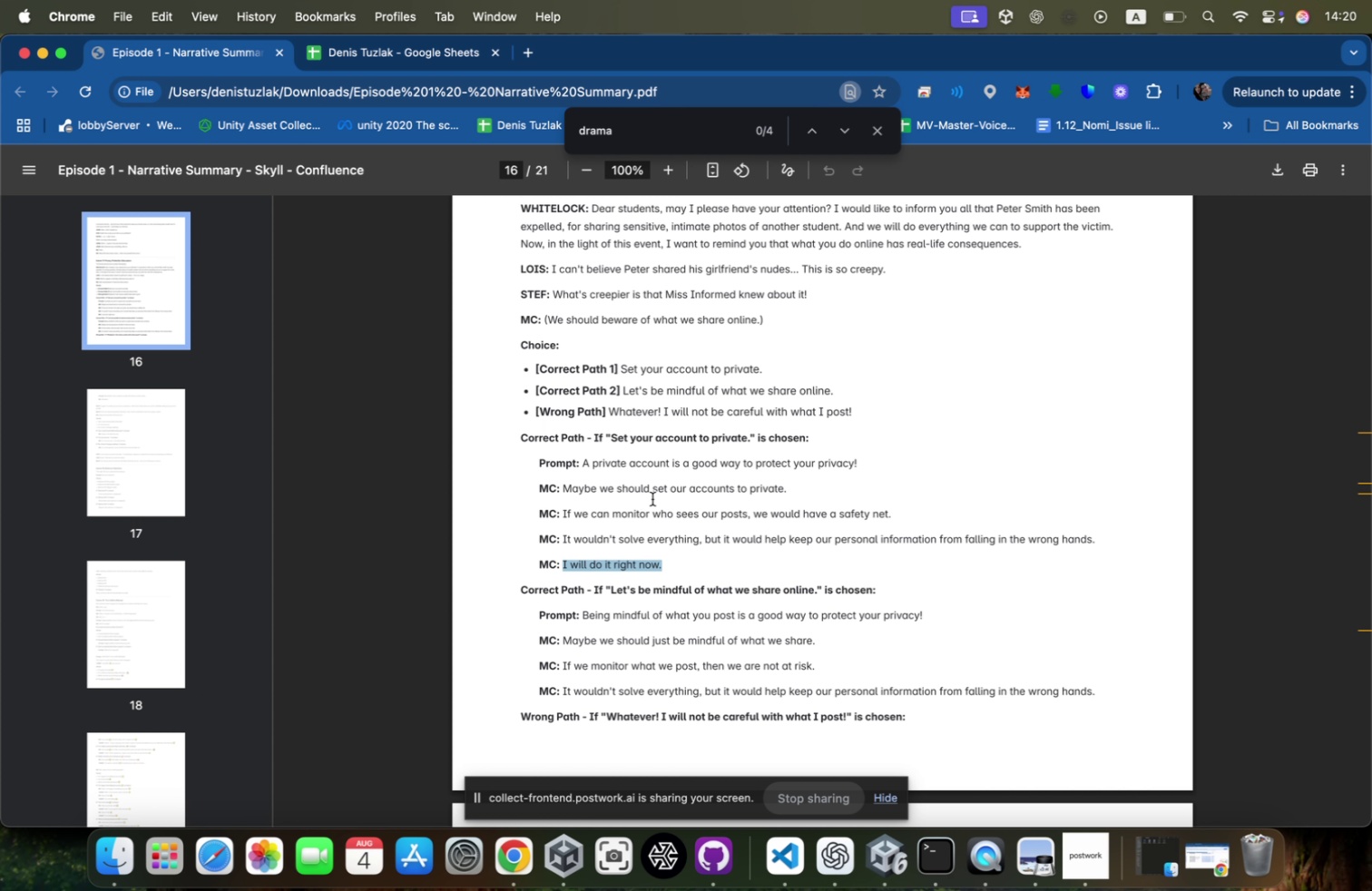 
scroll: coordinate [694, 511], scroll_direction: down, amount: 12.0
 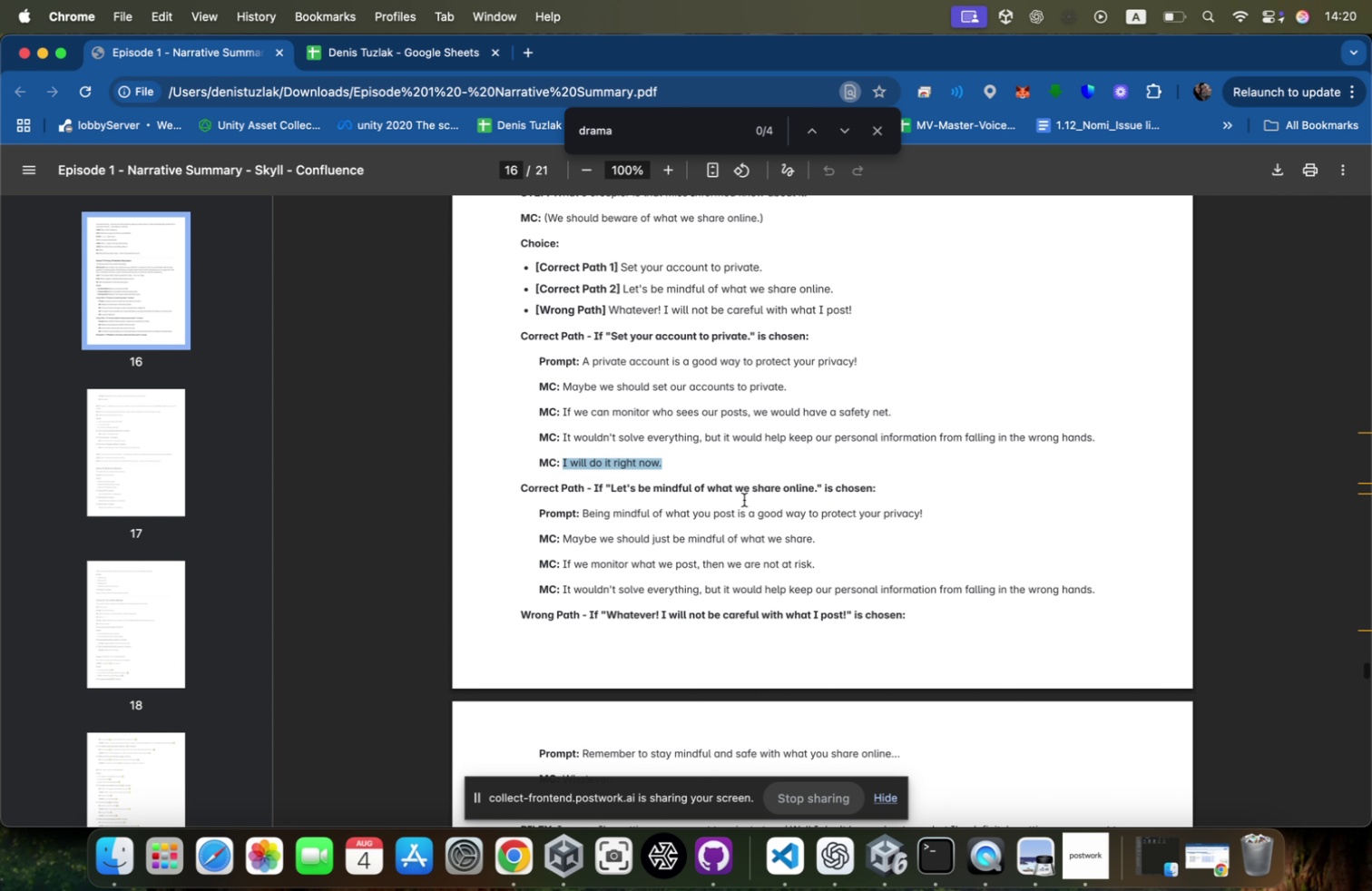 
key(Meta+CommandLeft)
 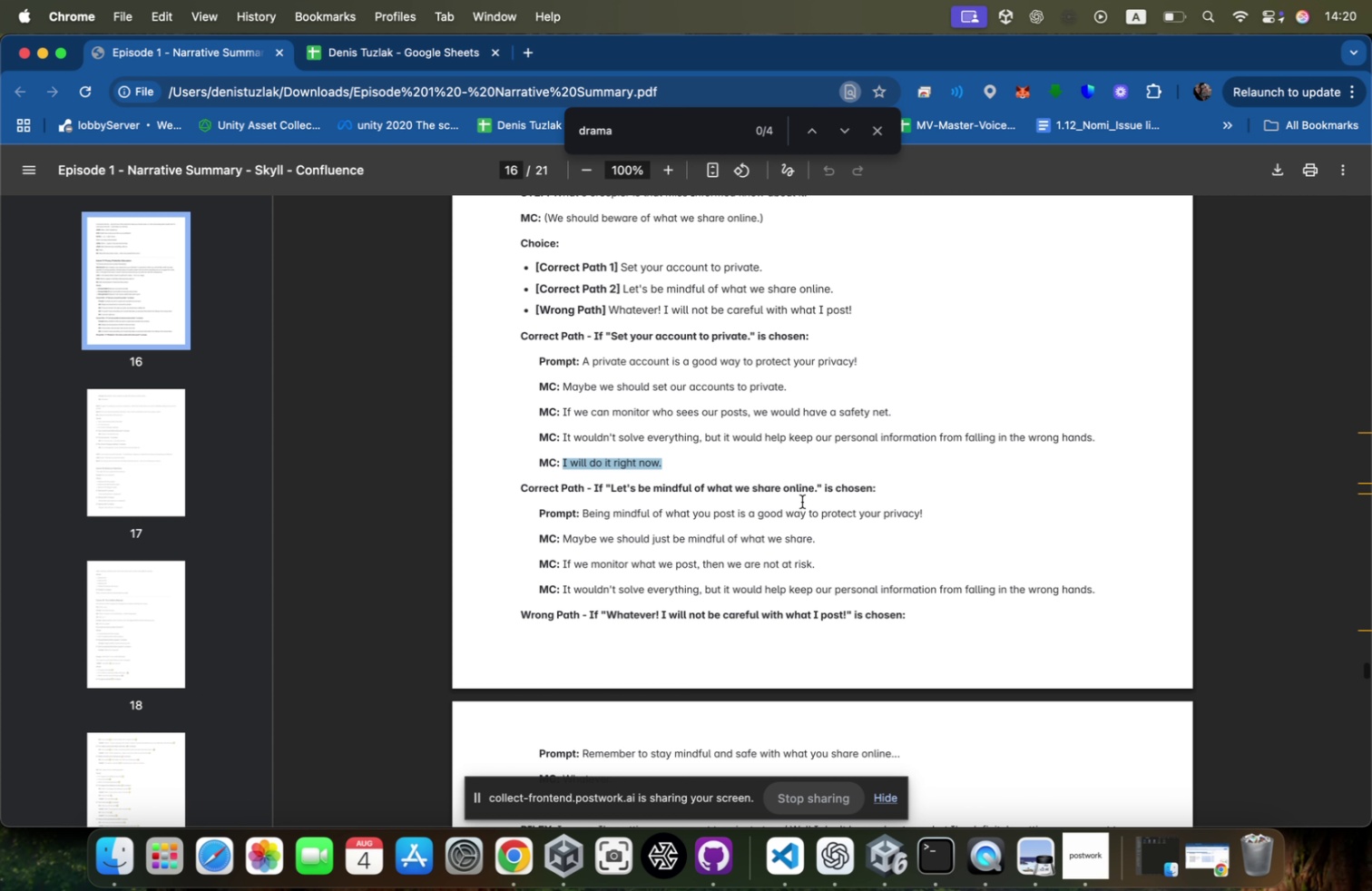 
key(Meta+Tab)
 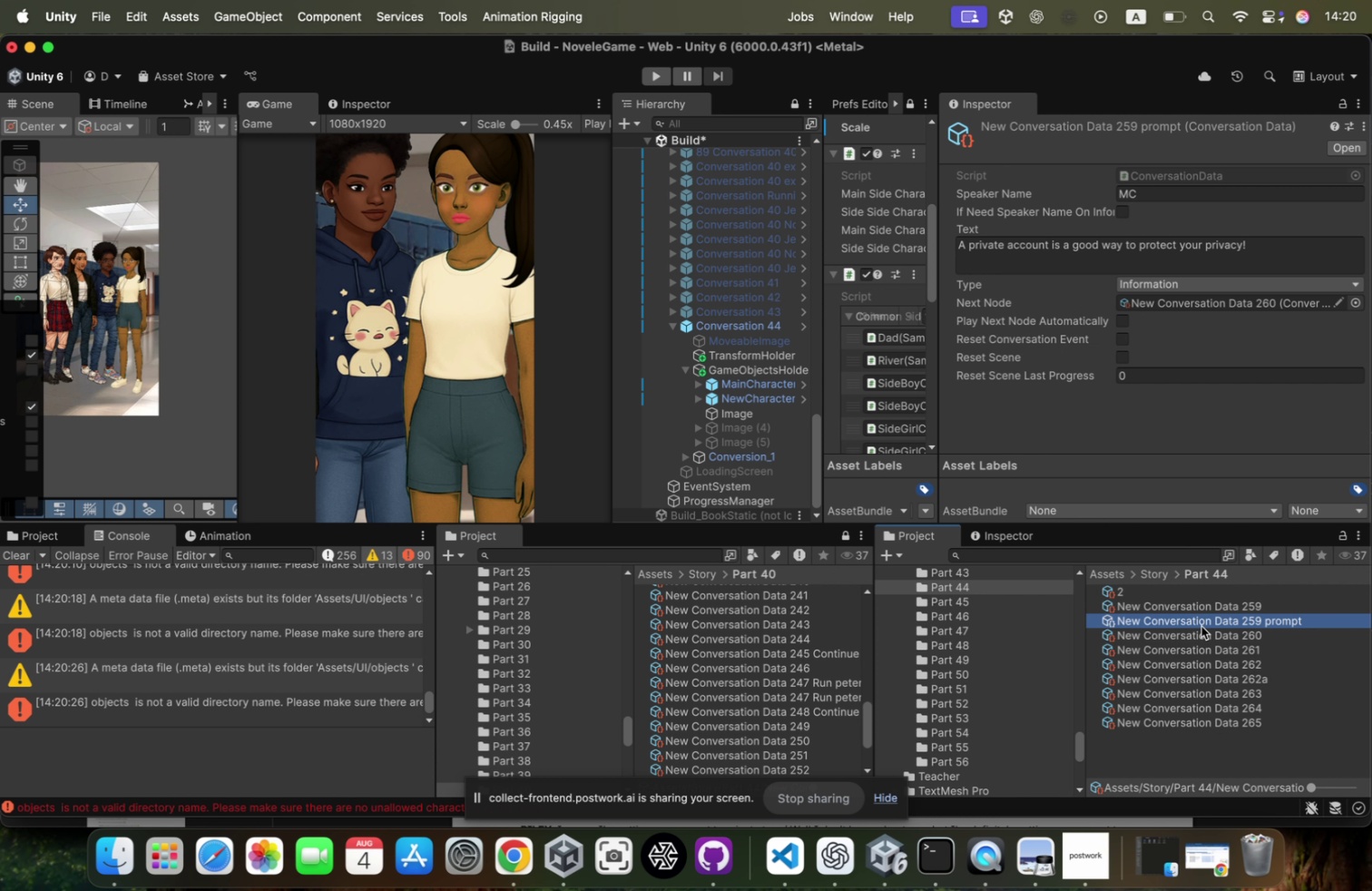 
left_click([1233, 617])
 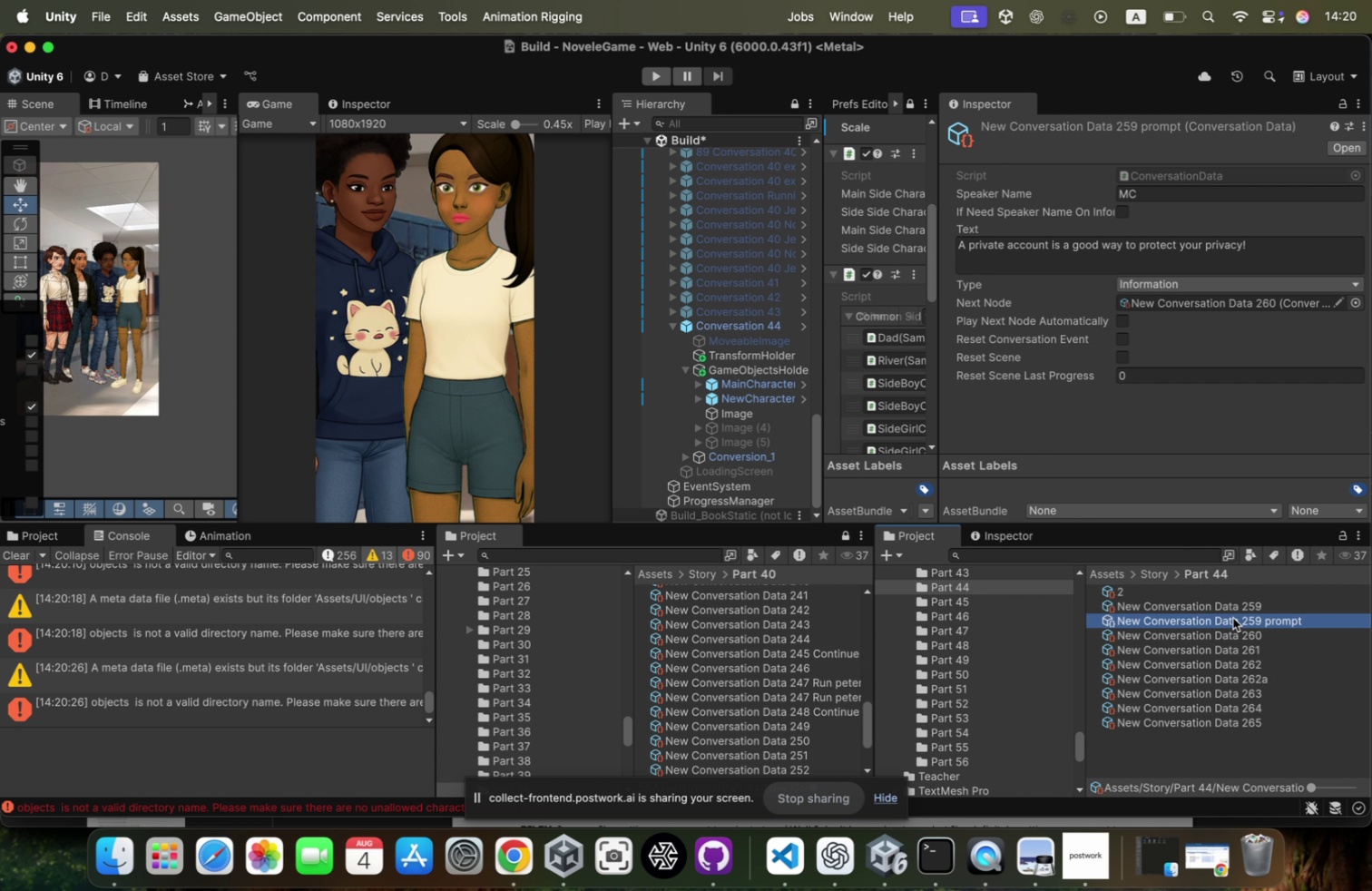 
key(Meta+CommandLeft)
 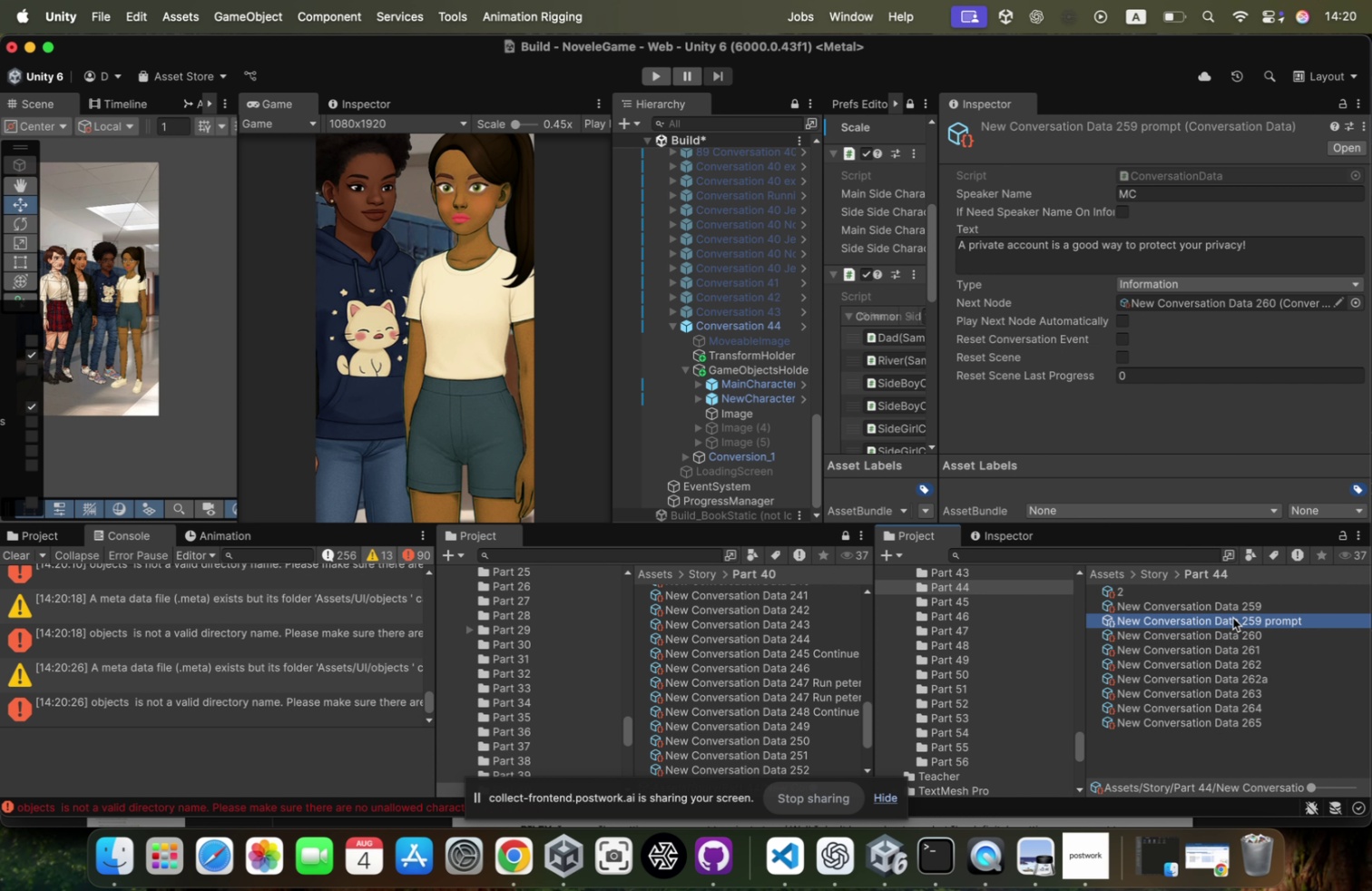 
key(Meta+D)
 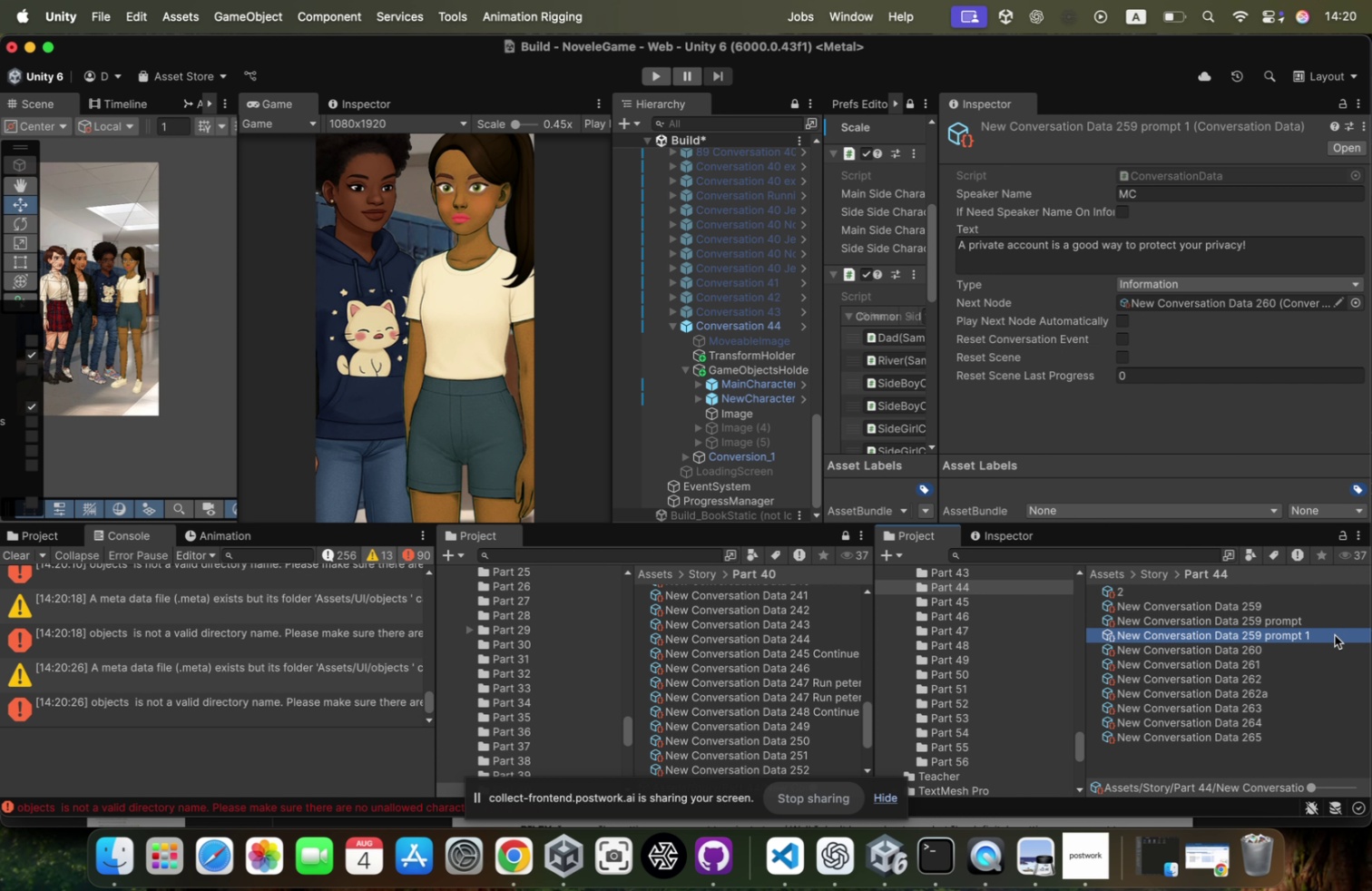 
left_click([1328, 636])
 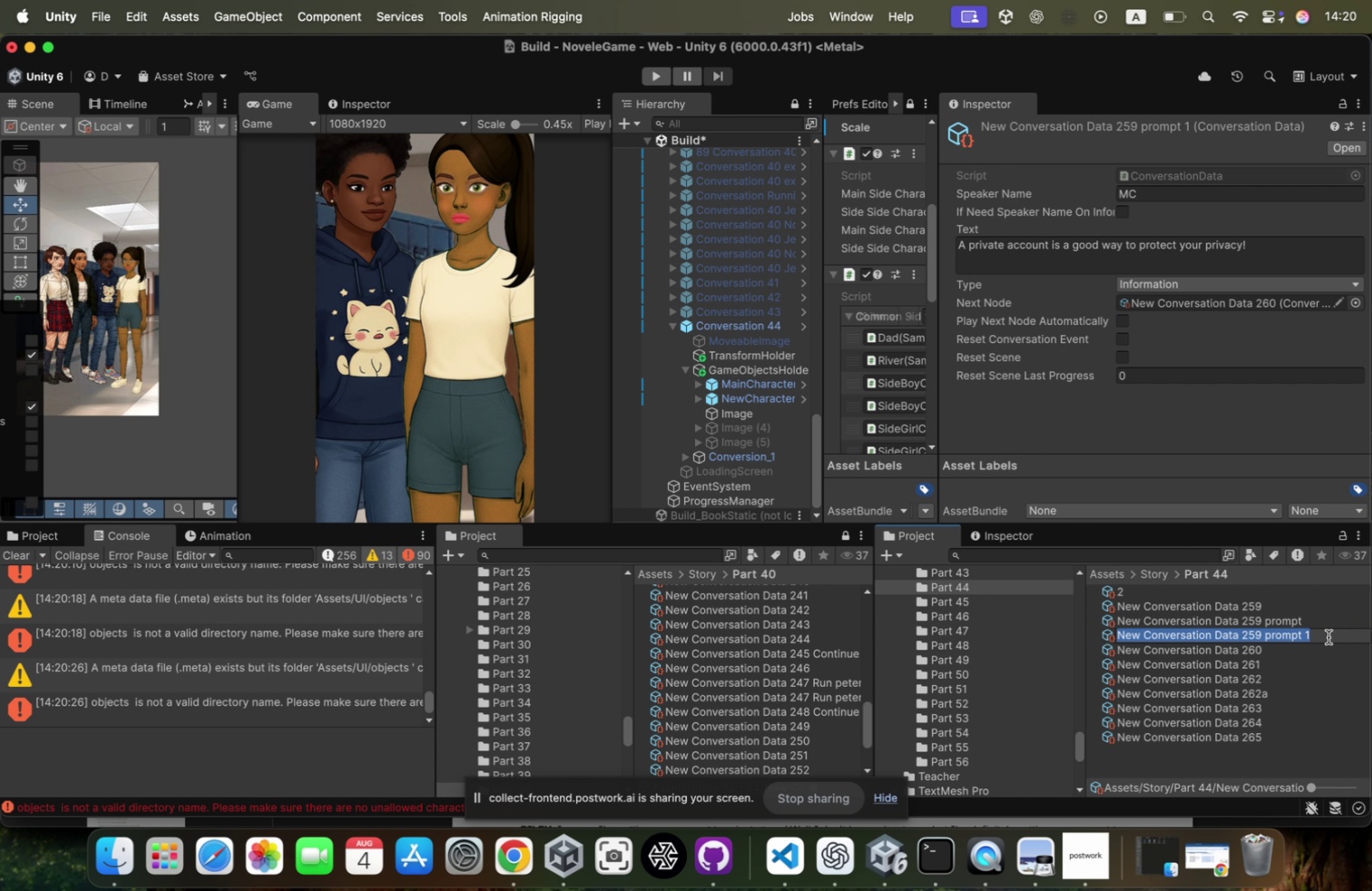 
key(ArrowRight)
 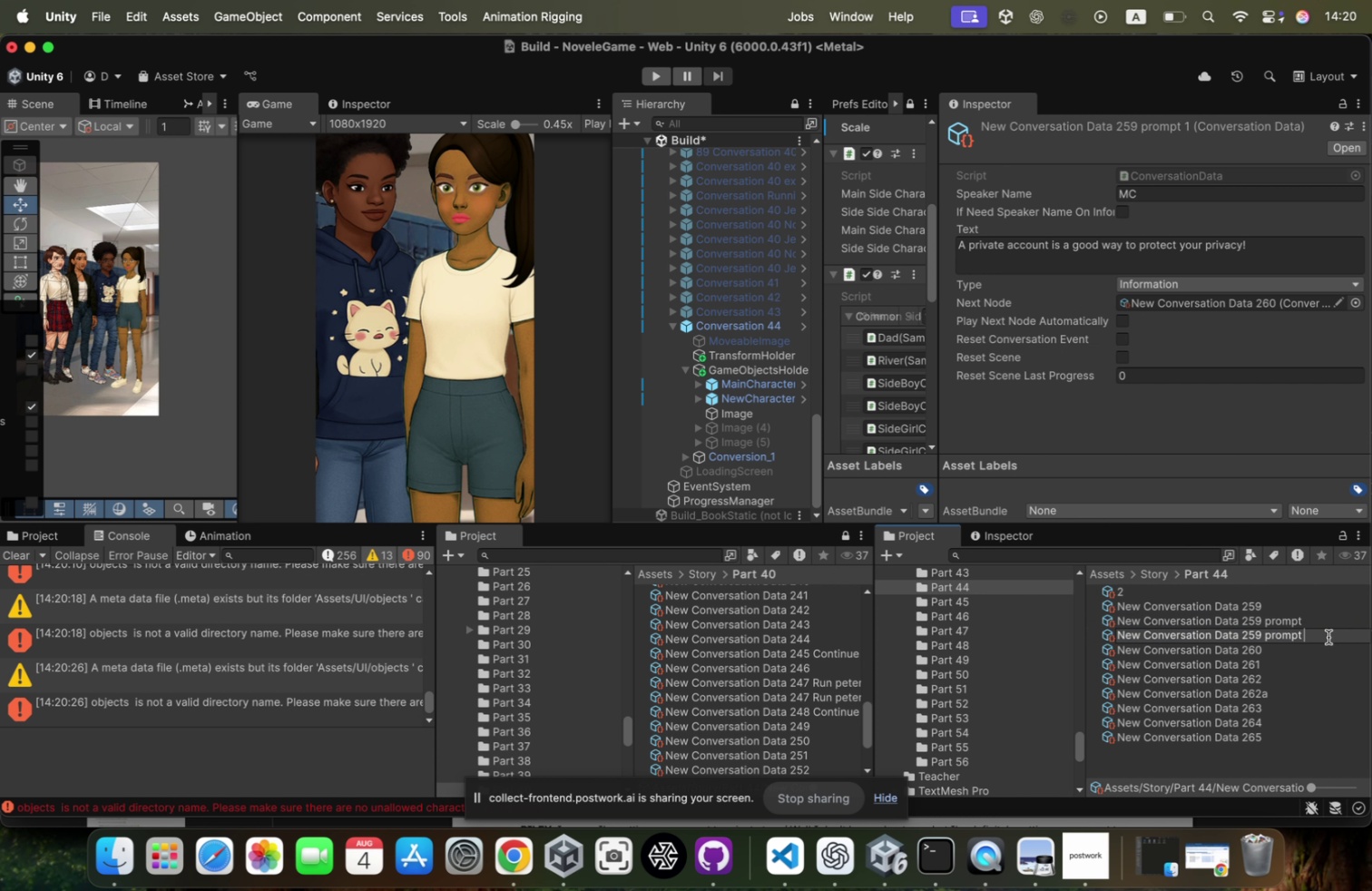 
key(Backspace)
 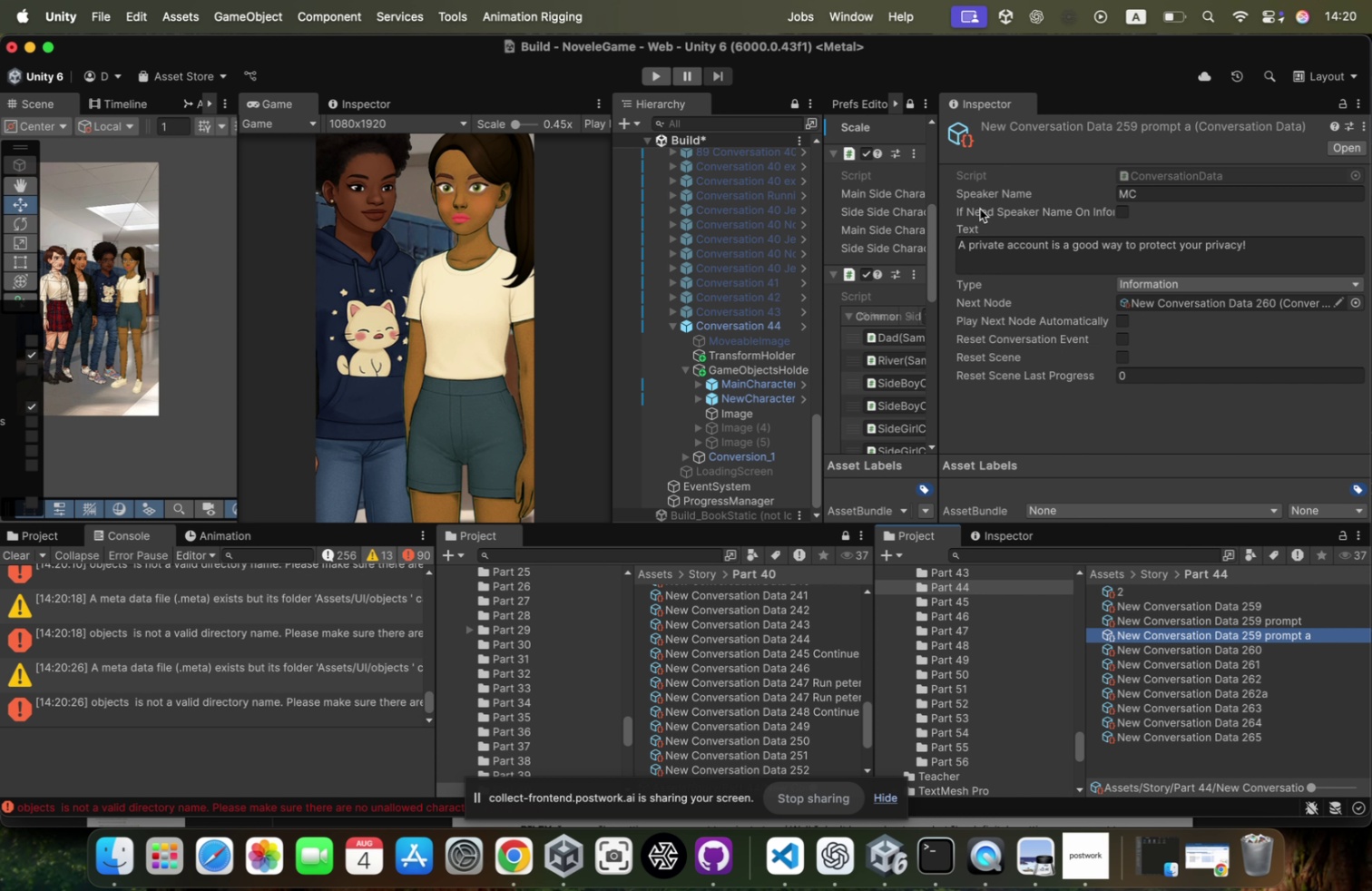 
key(A)
 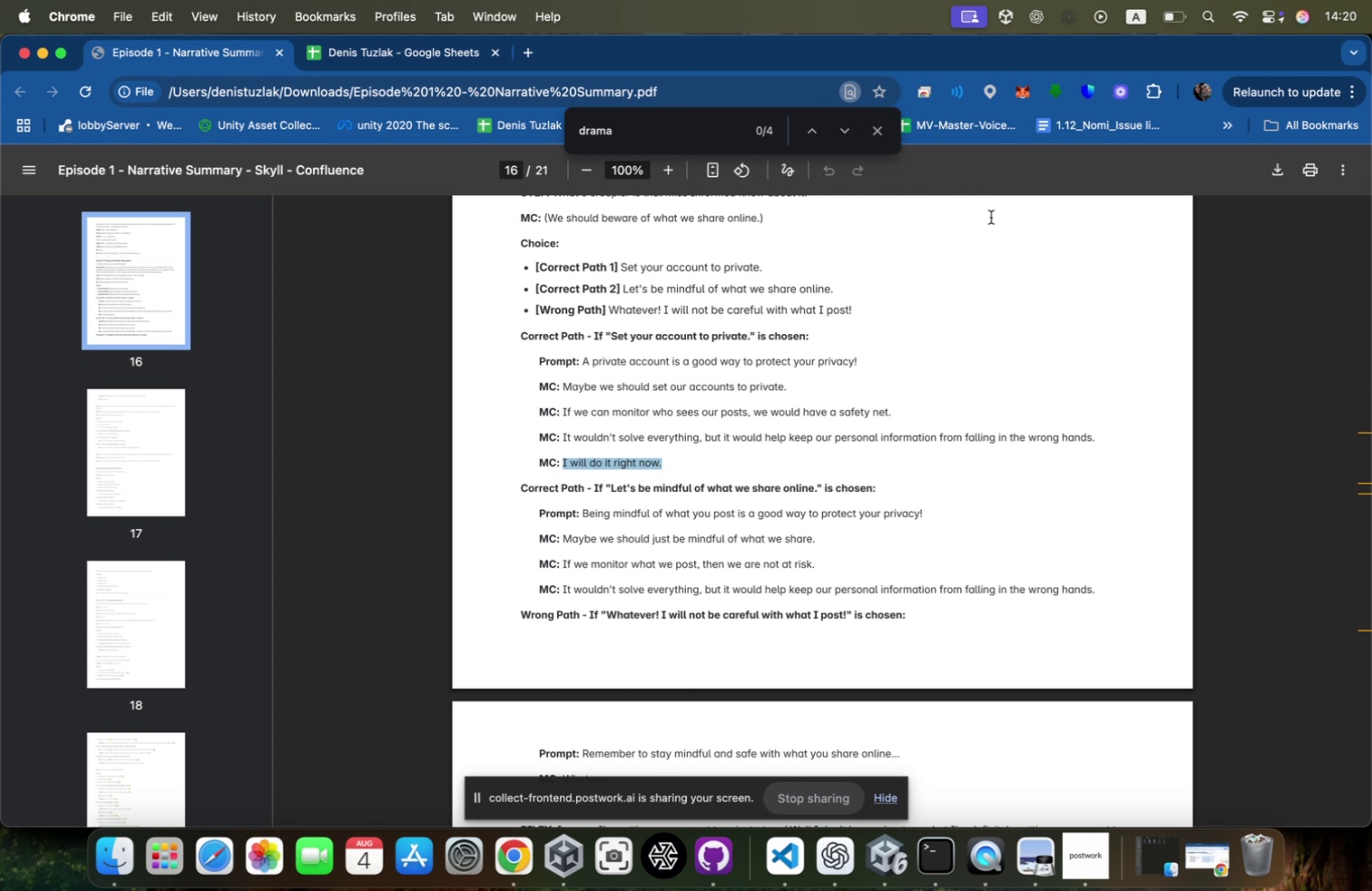 
key(Enter)
 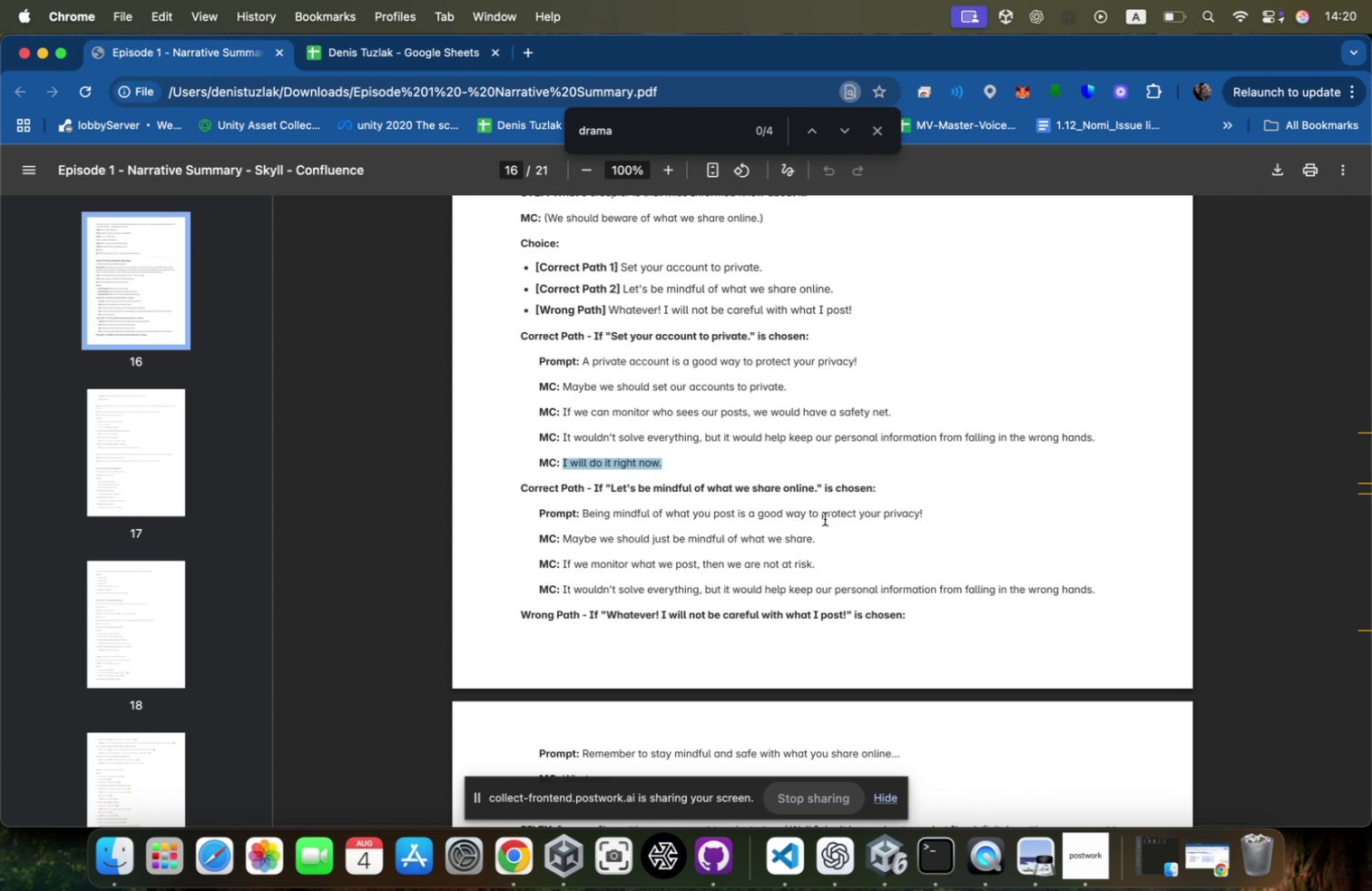 
key(Meta+CommandLeft)
 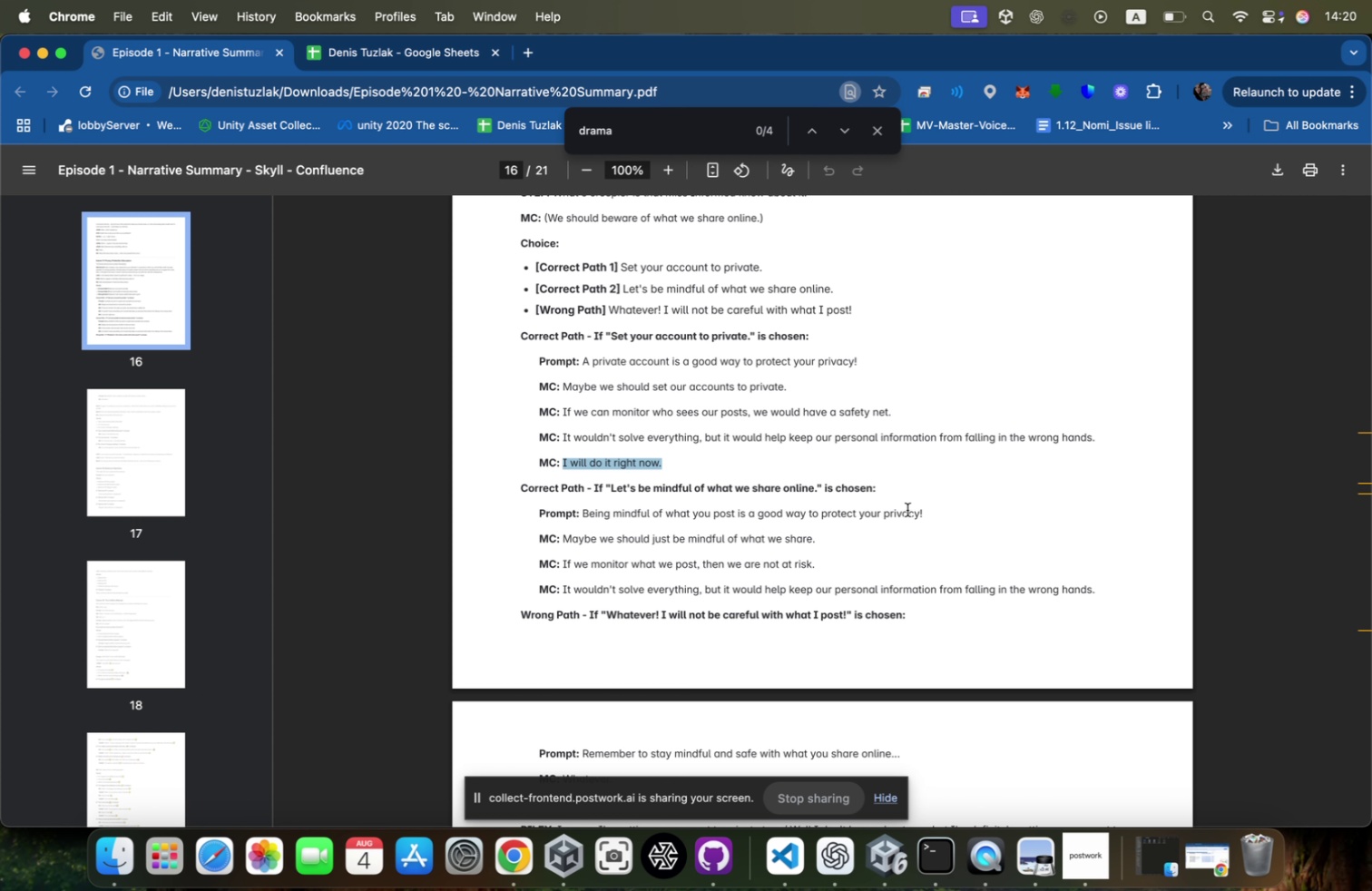 
key(Meta+Tab)
 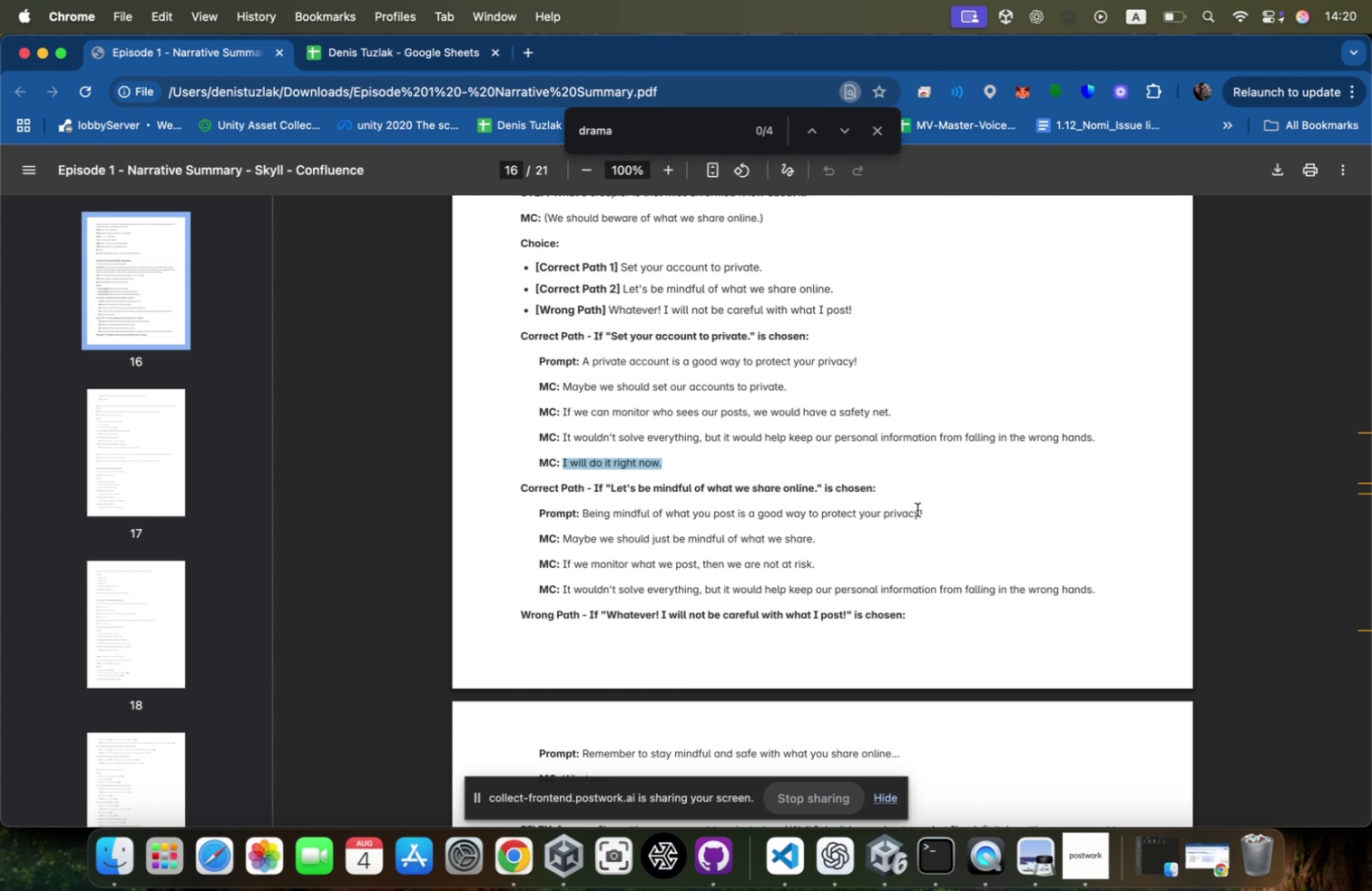 
left_click_drag(start_coordinate=[936, 511], to_coordinate=[584, 511])
 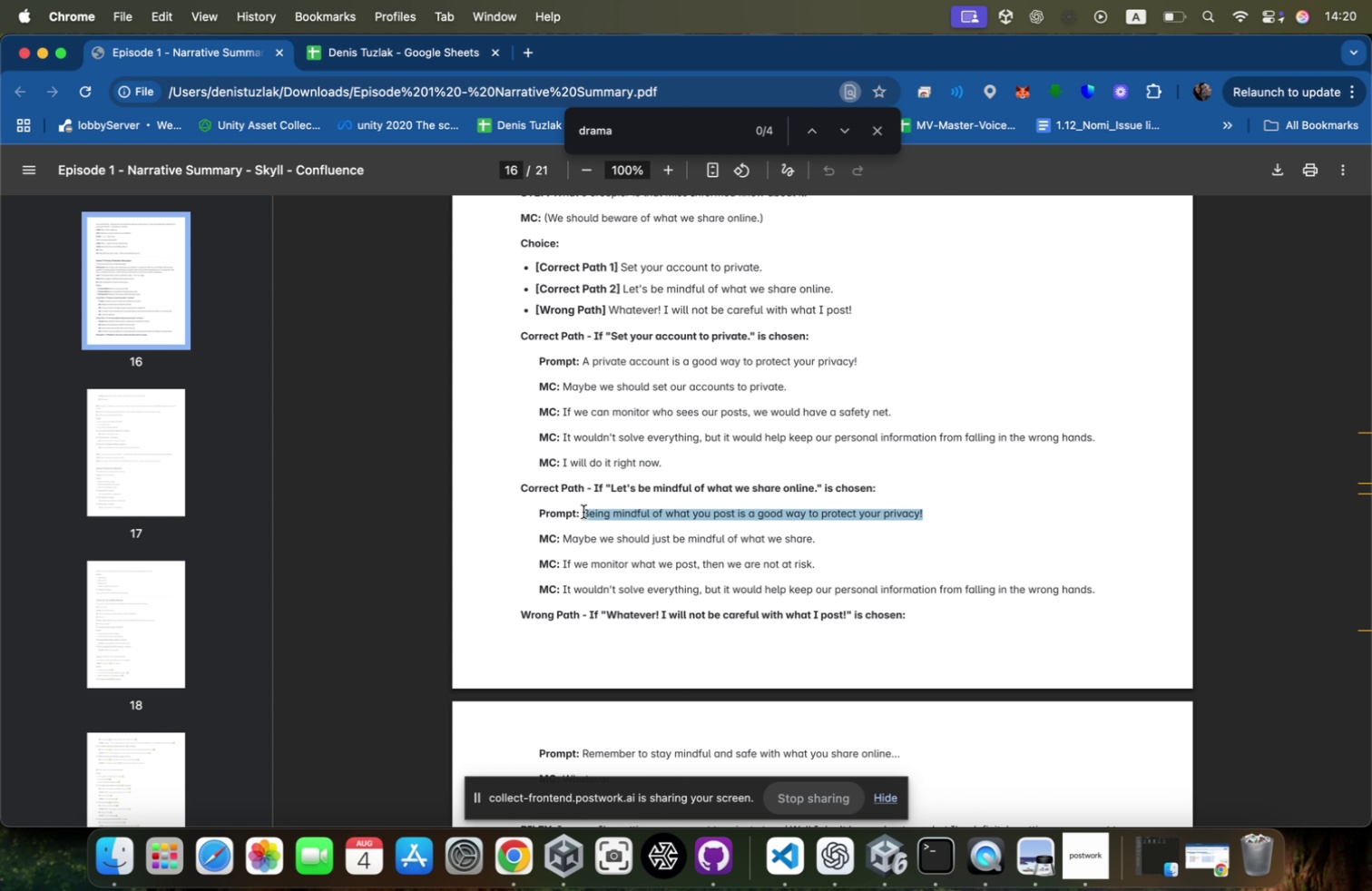 
key(Meta+CommandLeft)
 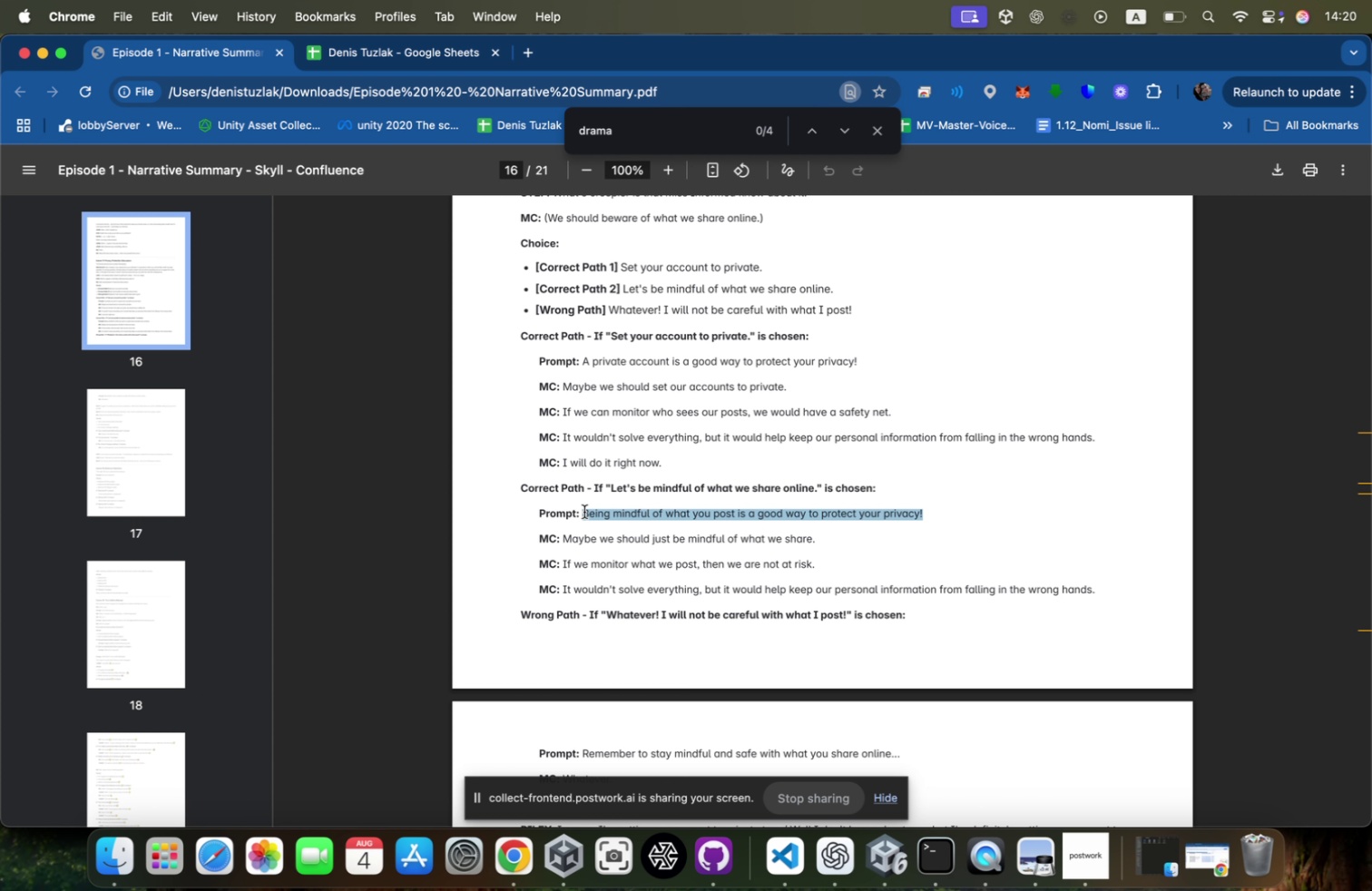 
key(Meta+C)
 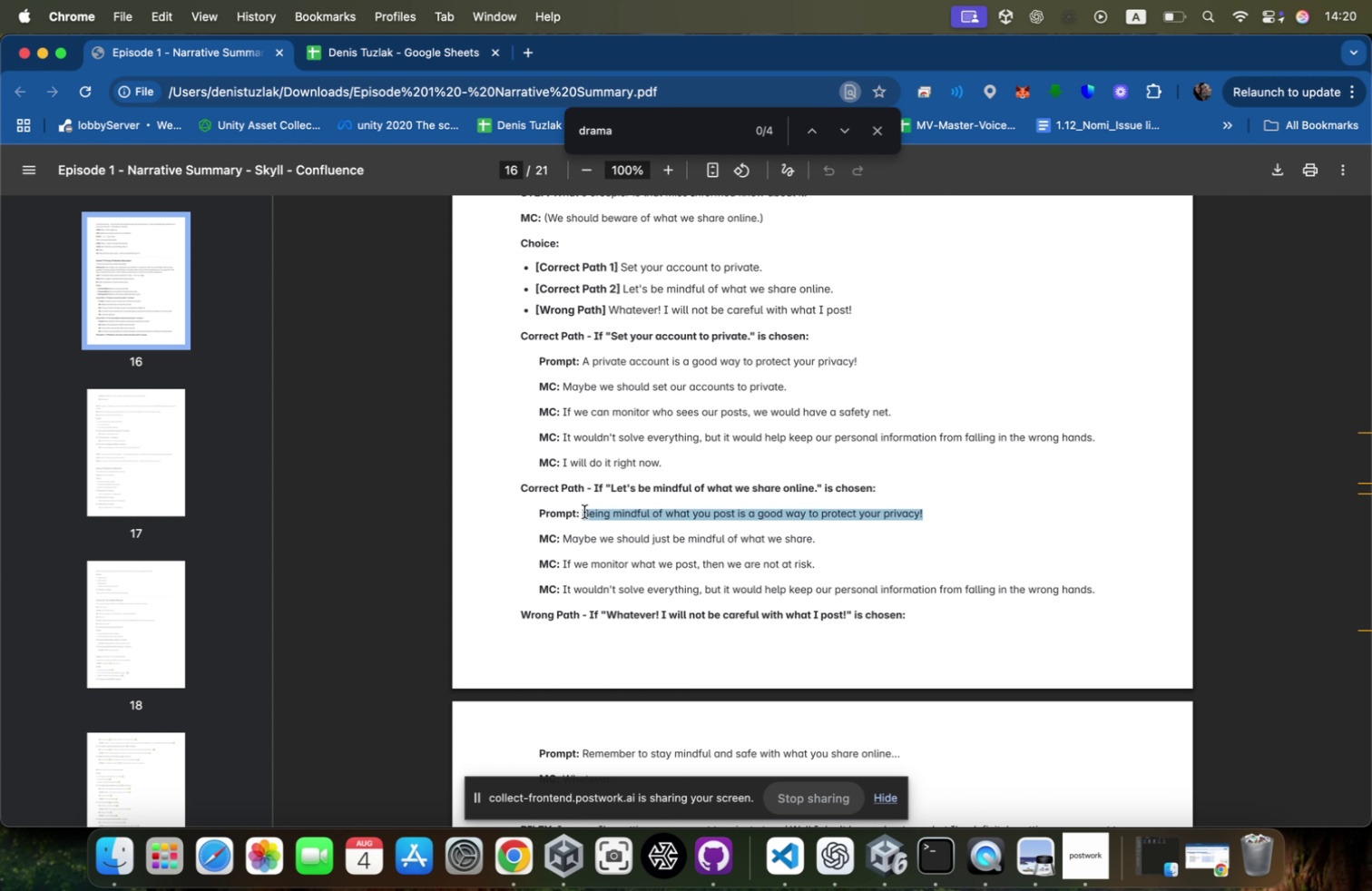 
key(Meta+CommandLeft)
 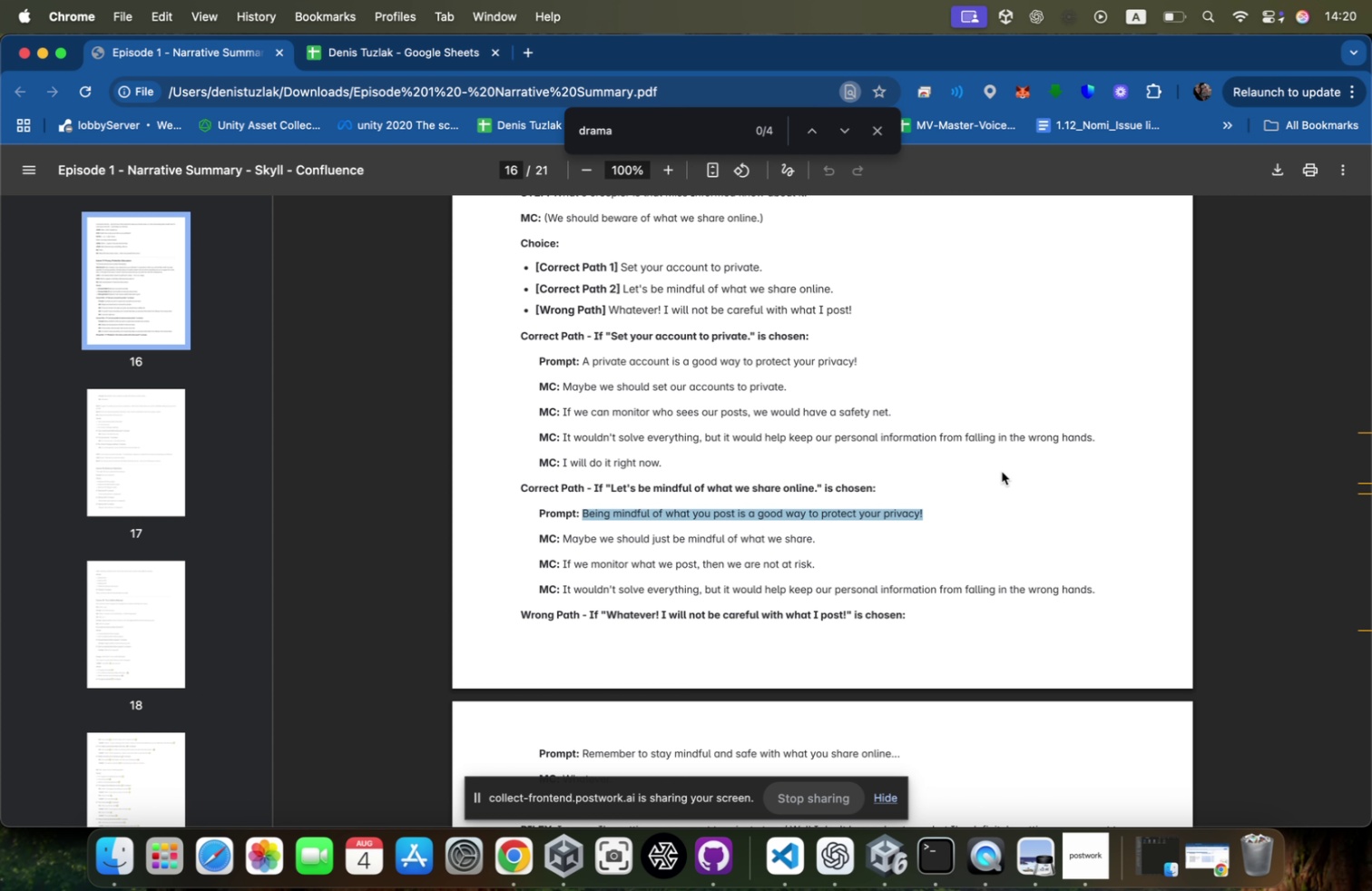 
key(Meta+Tab)
 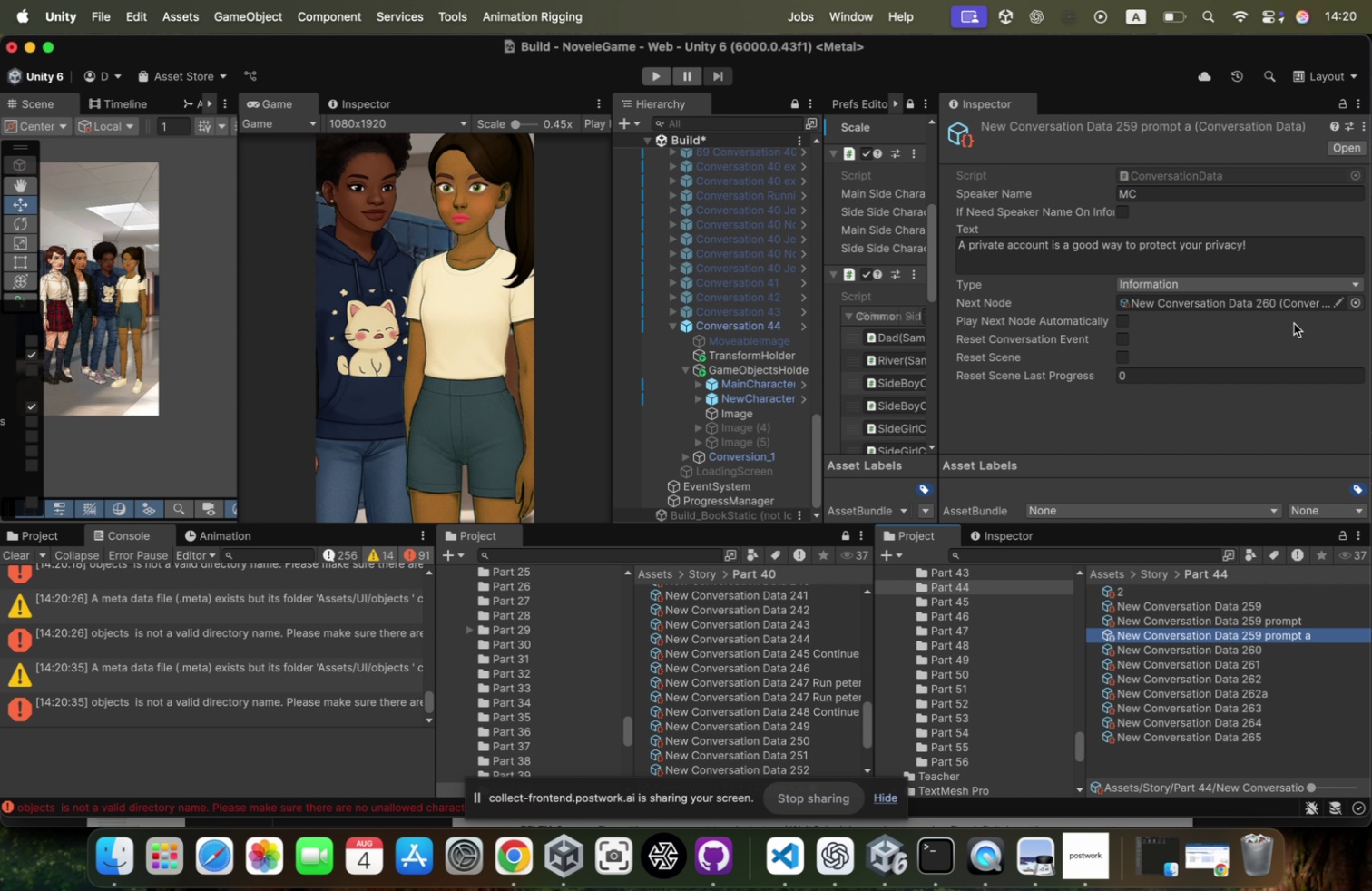 
key(Meta+CommandLeft)
 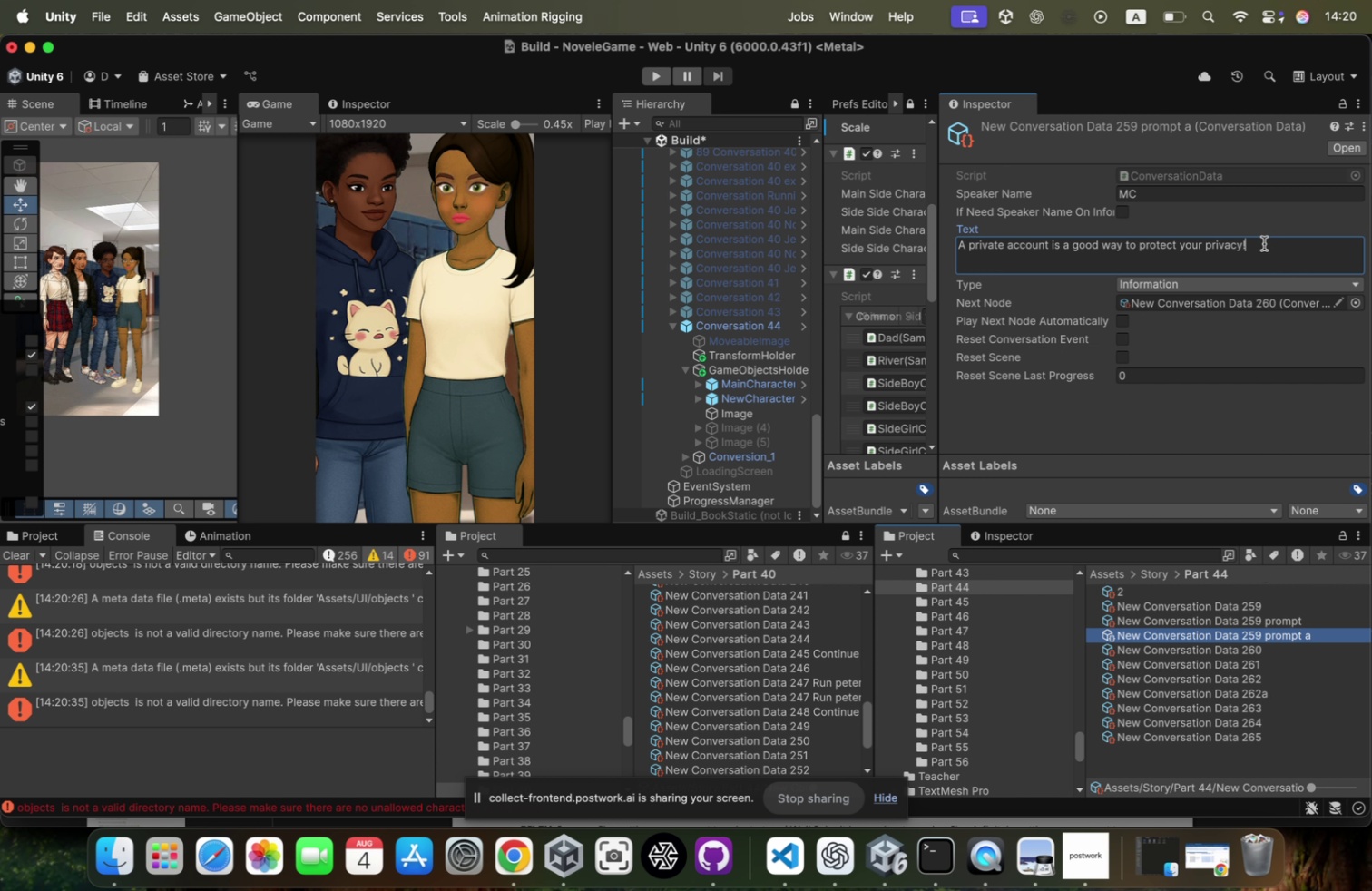 
left_click([1264, 243])
 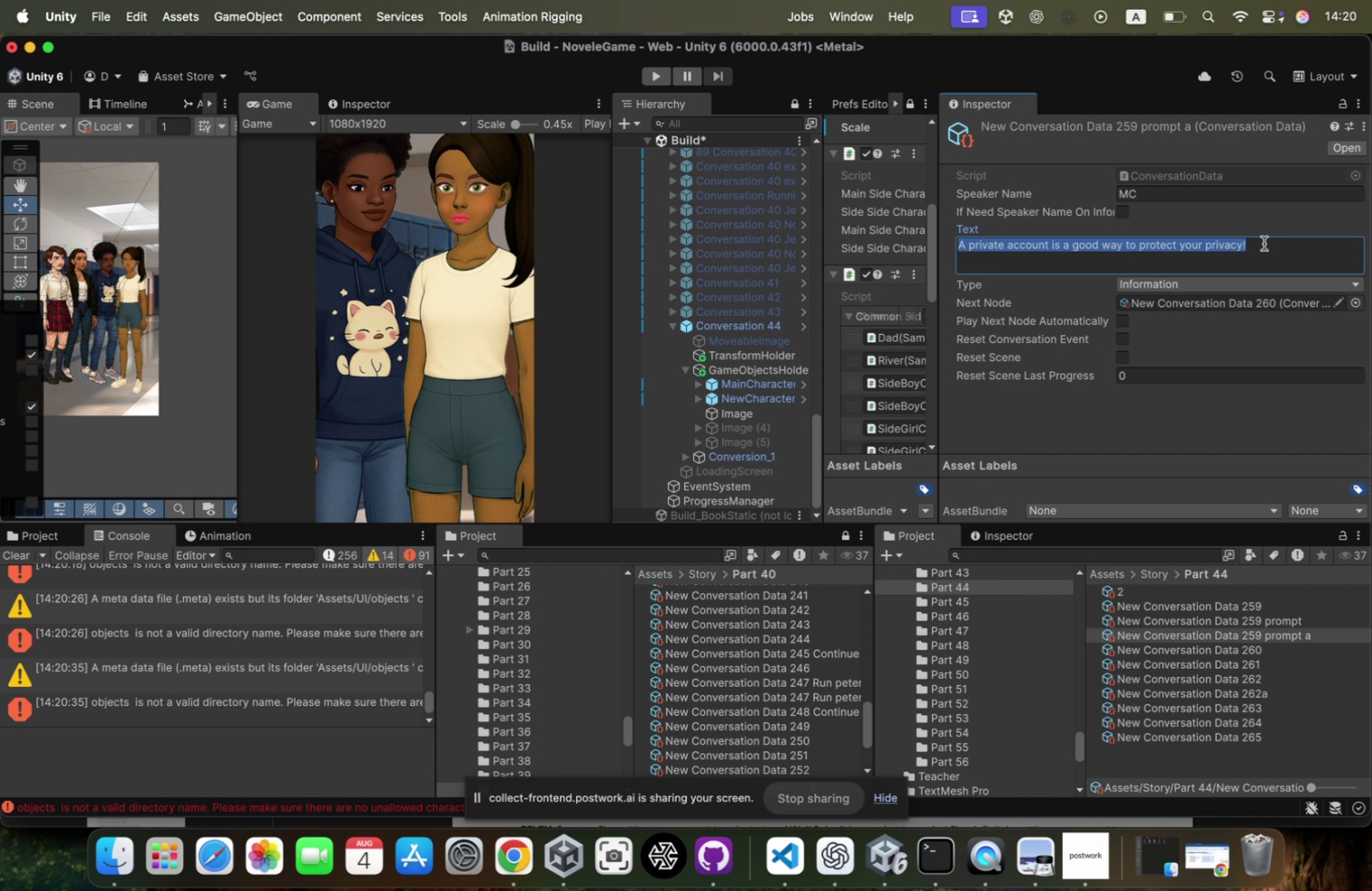 
key(Meta+V)
 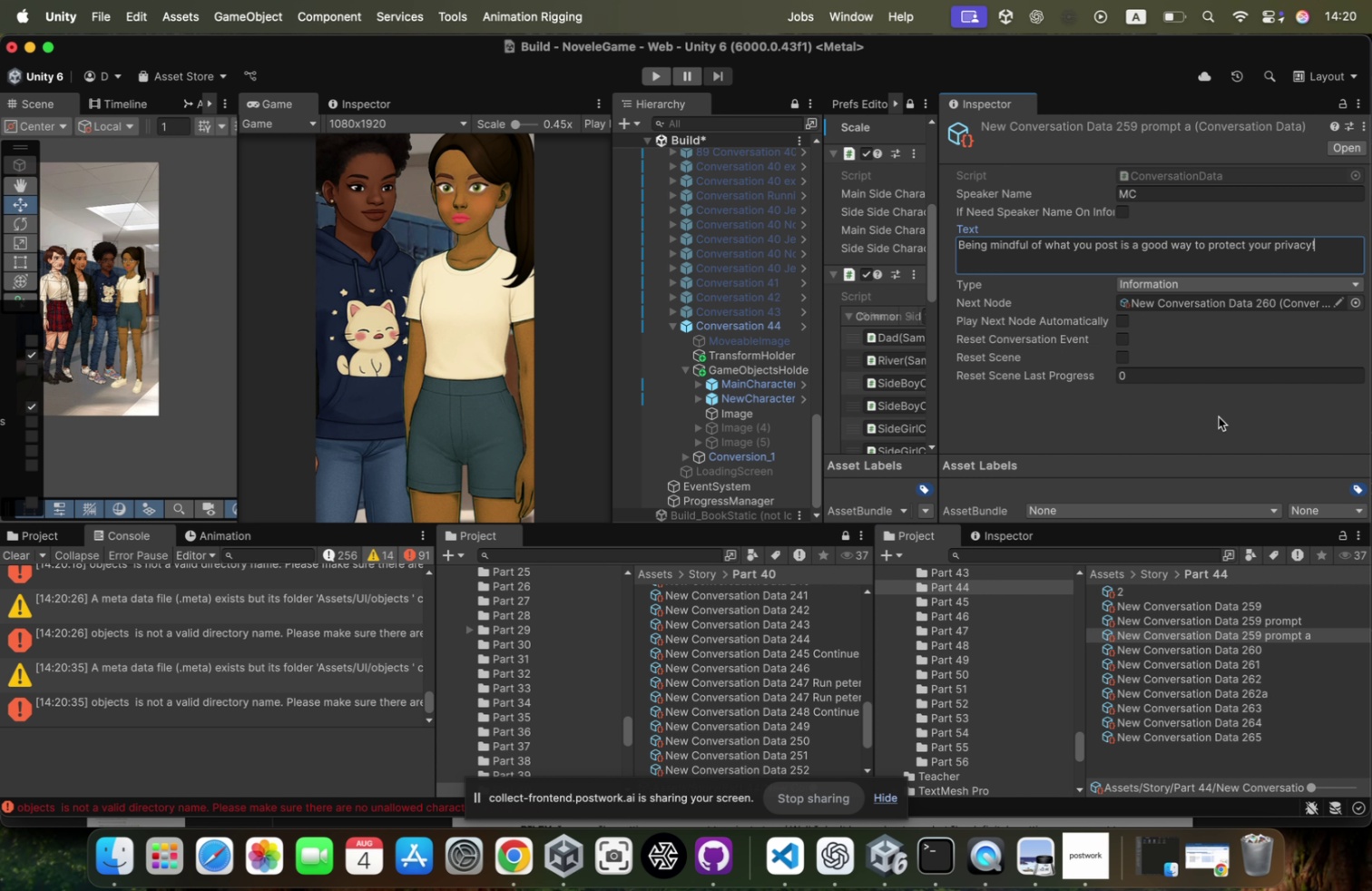 
key(Meta+CommandLeft)
 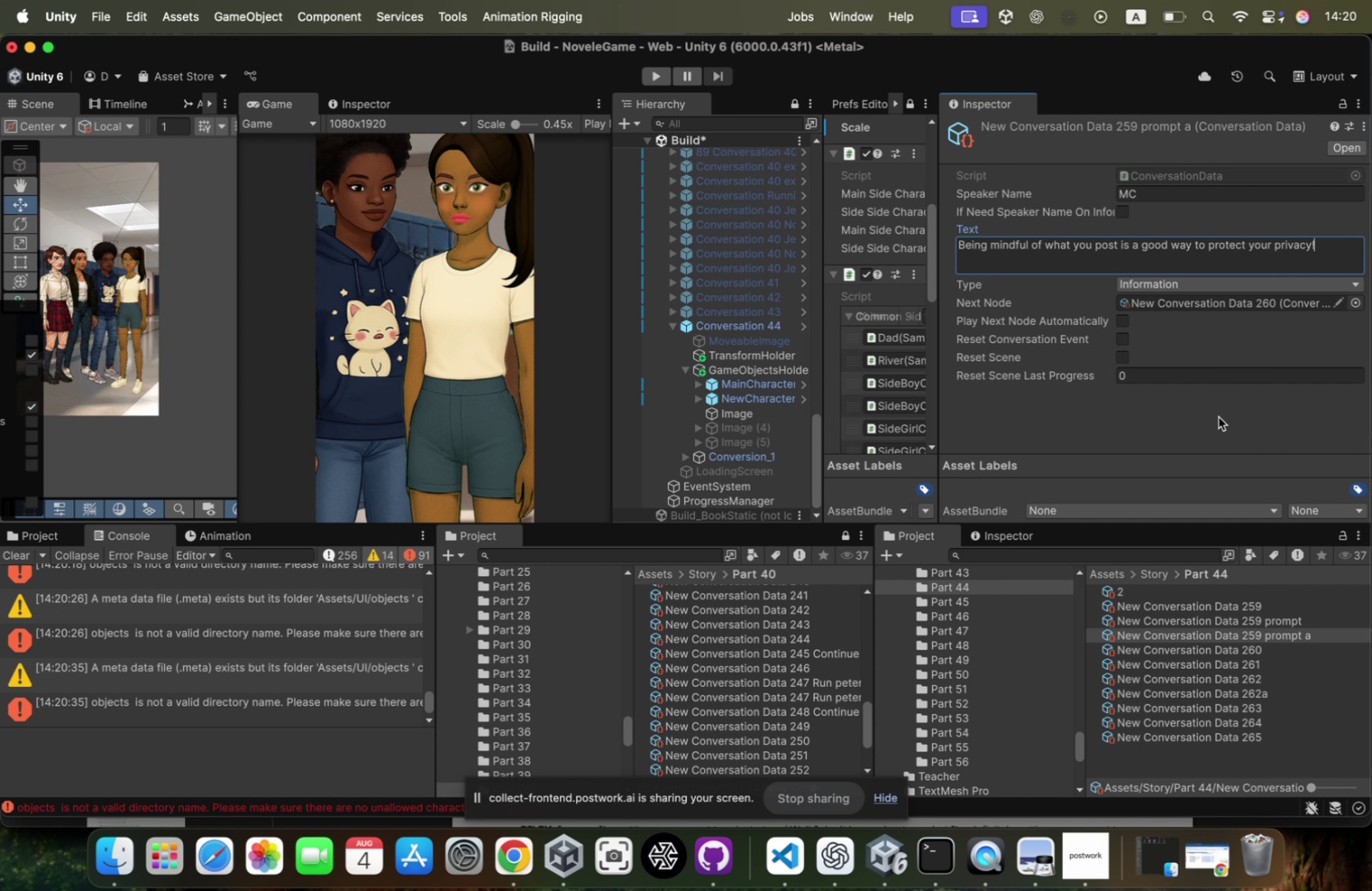 
key(Meta+D)
 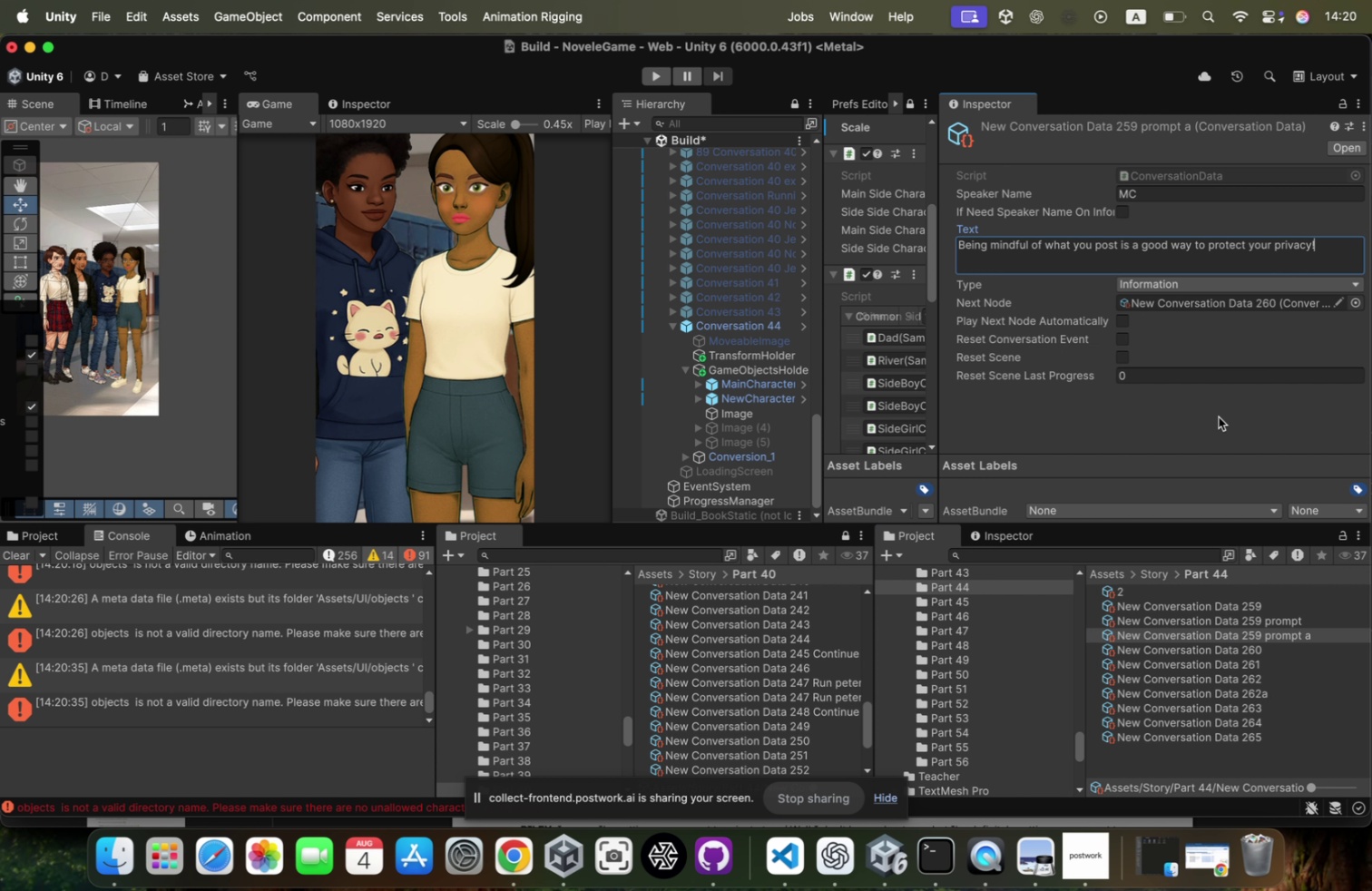 
key(Meta+CommandLeft)
 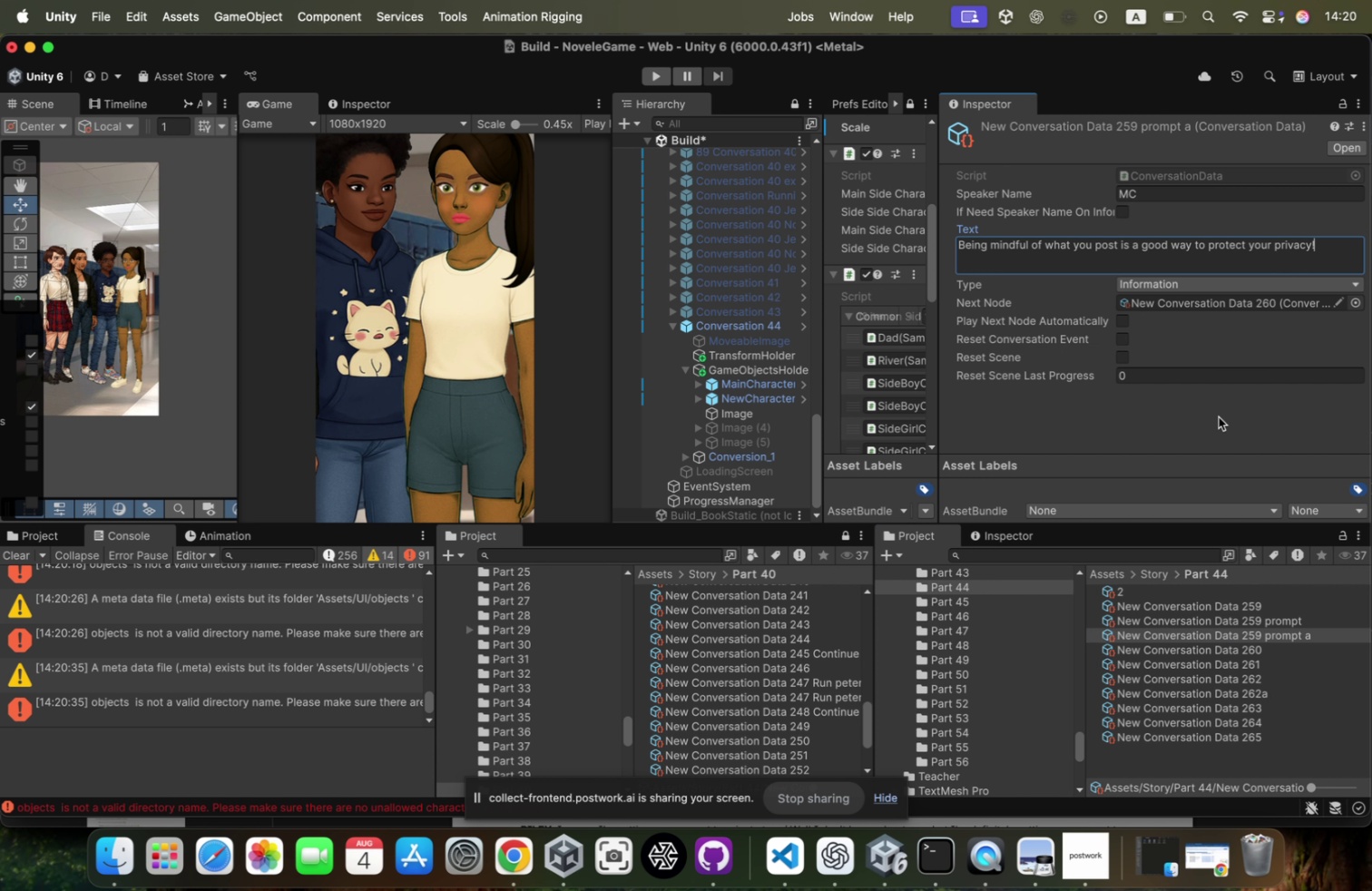 
key(Meta+Tab)
 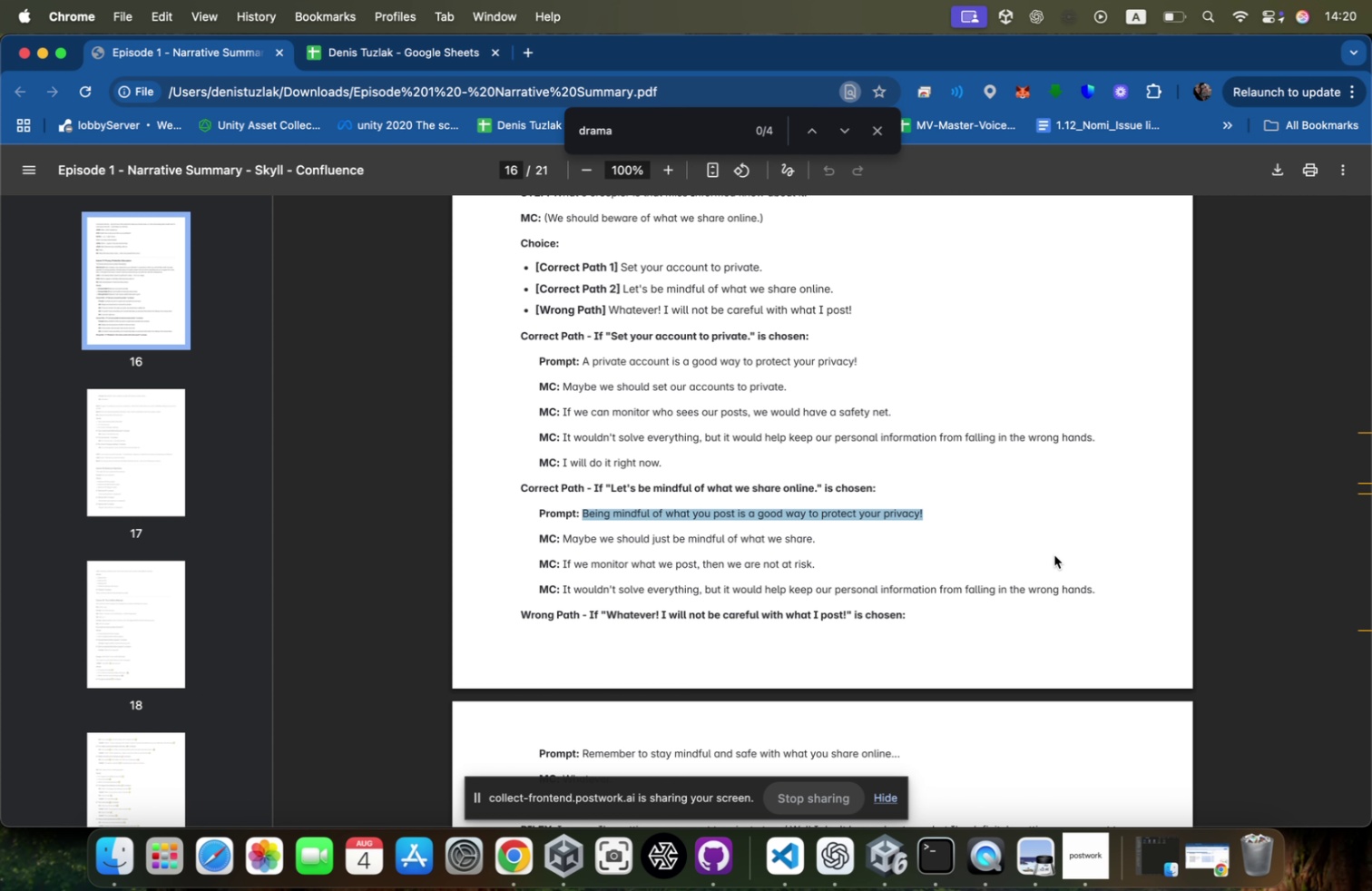 
scroll: coordinate [904, 583], scroll_direction: down, amount: 26.0
 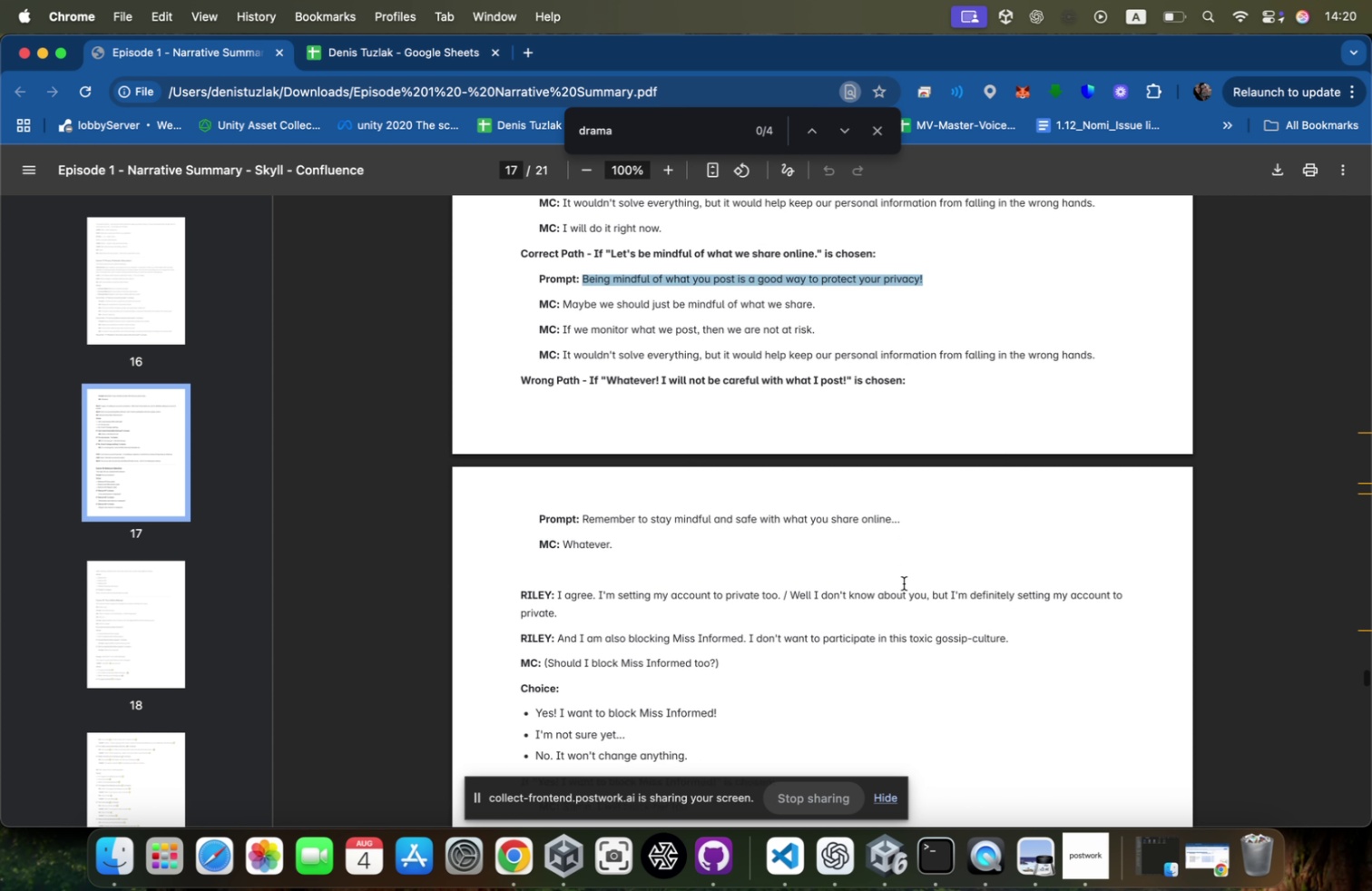 
scroll: coordinate [904, 583], scroll_direction: up, amount: 1.0
 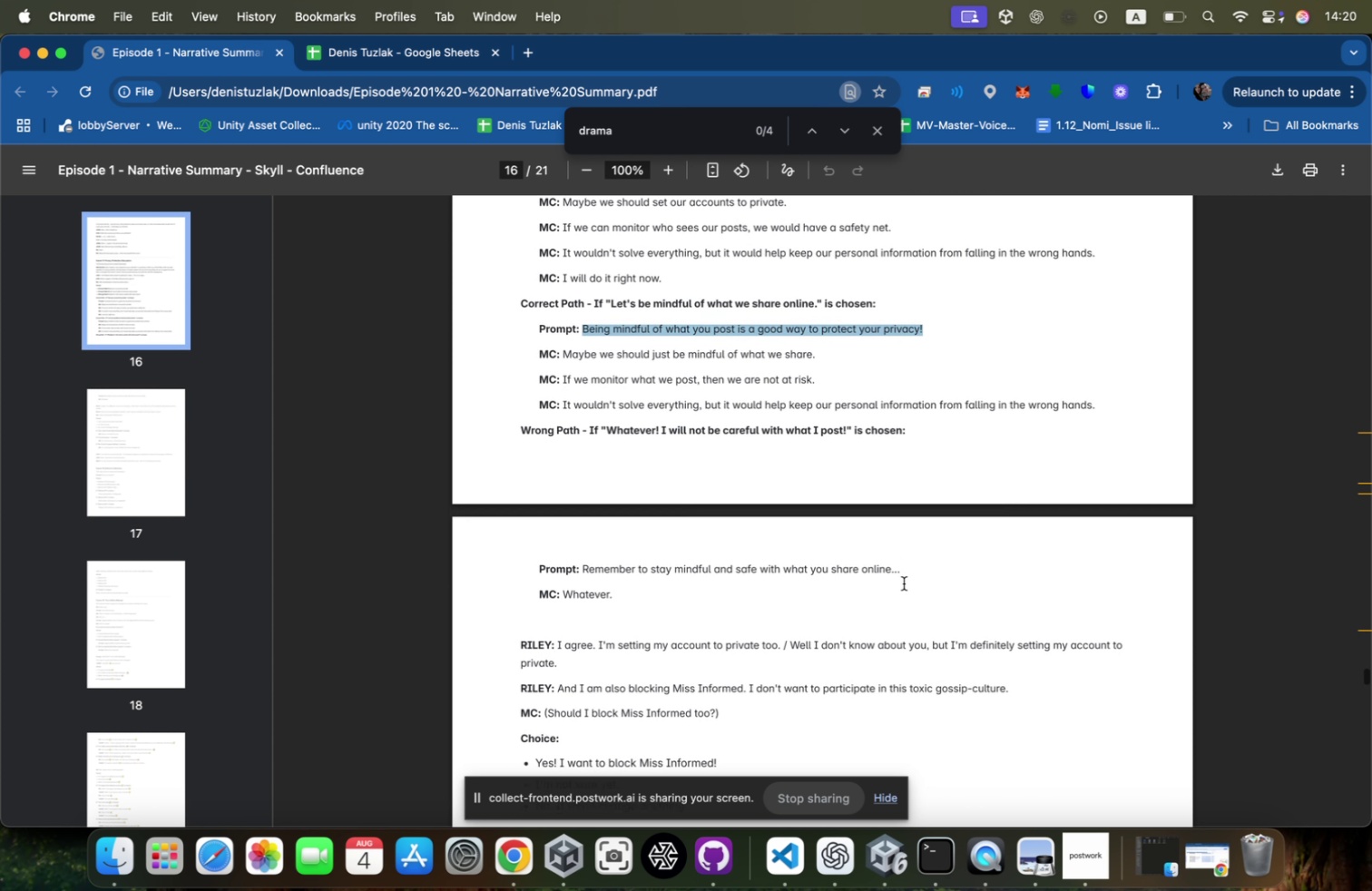 
left_click_drag(start_coordinate=[911, 569], to_coordinate=[583, 569])
 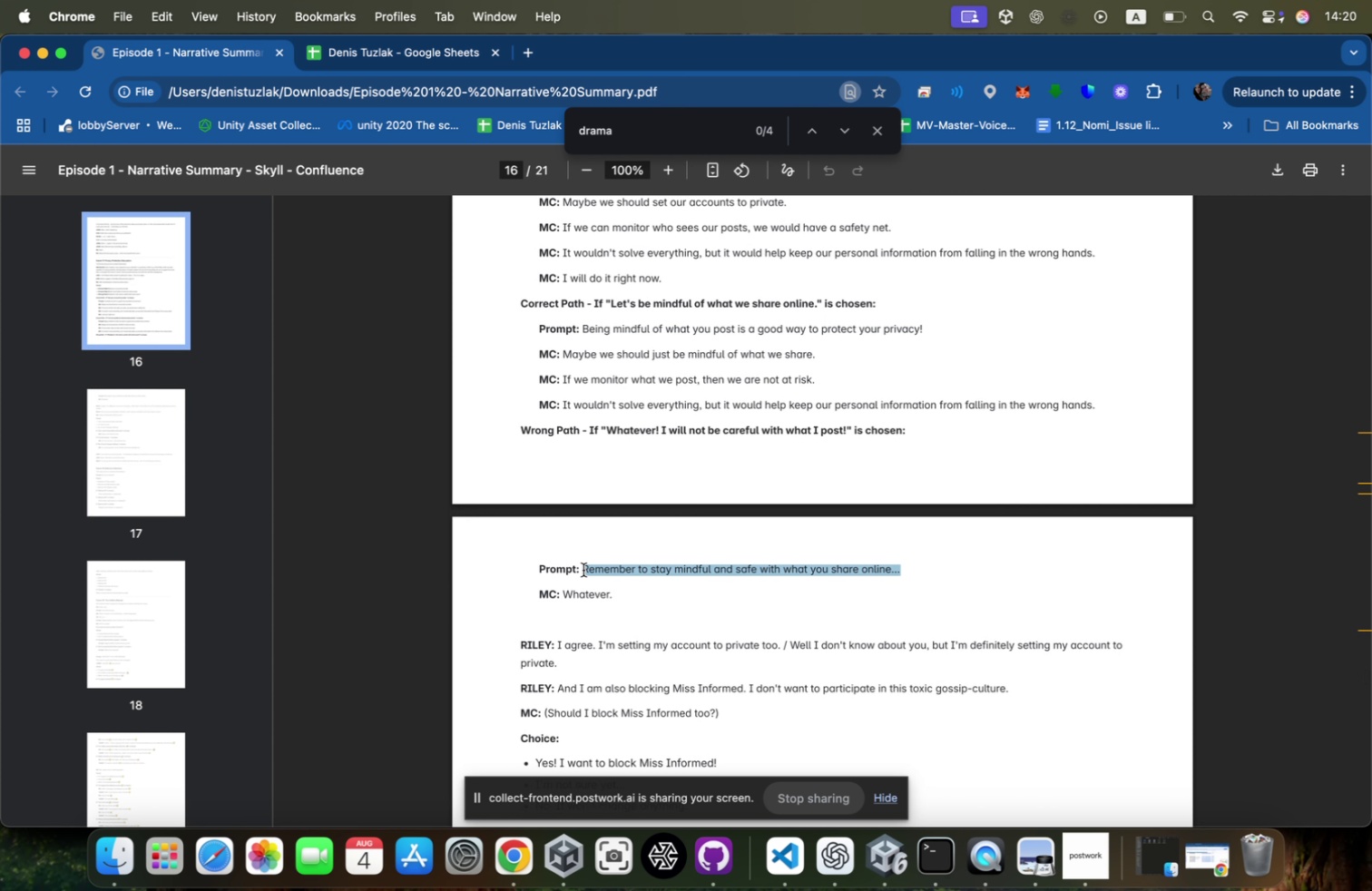 
key(Meta+CommandLeft)
 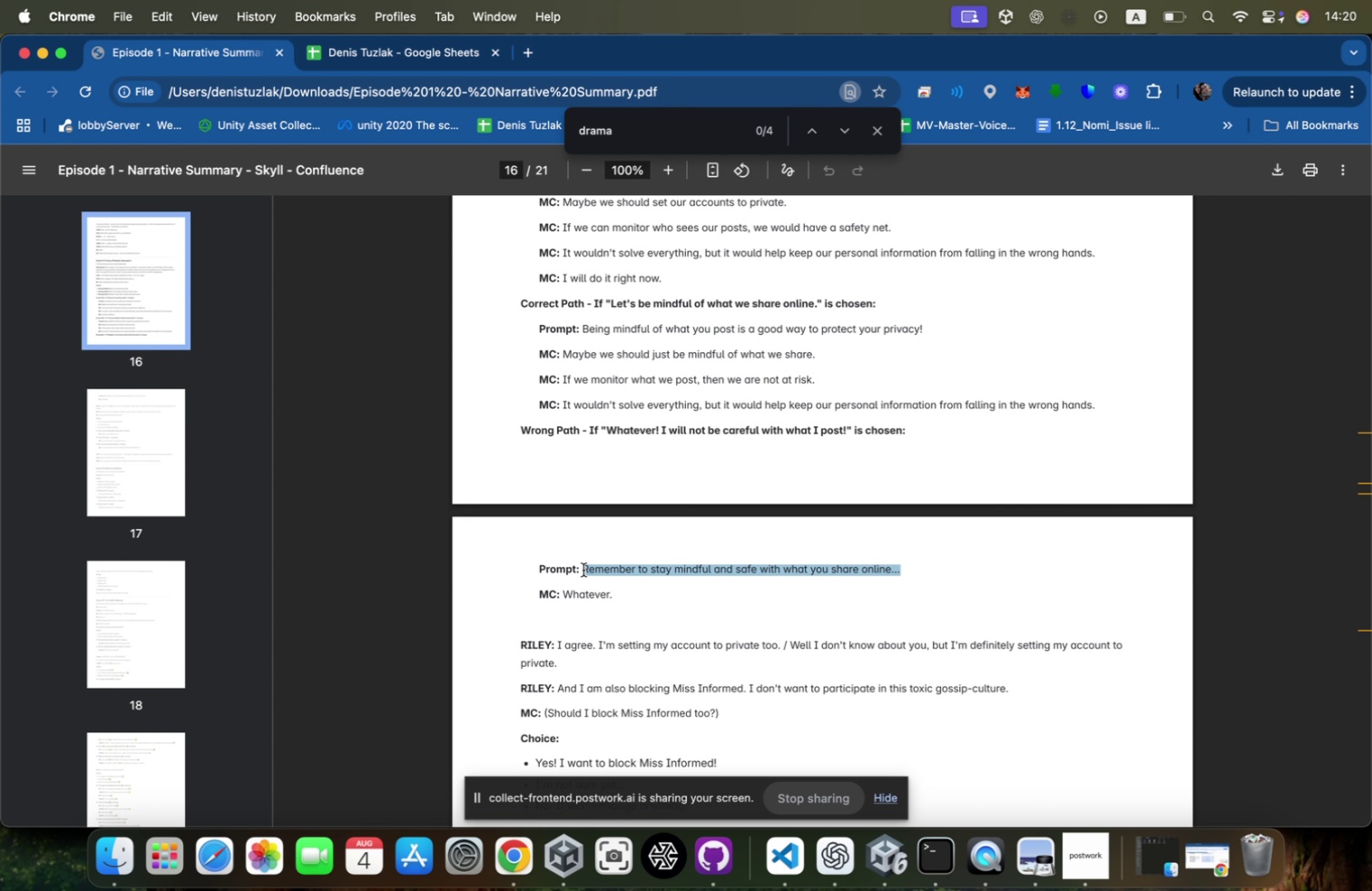 
key(Meta+C)
 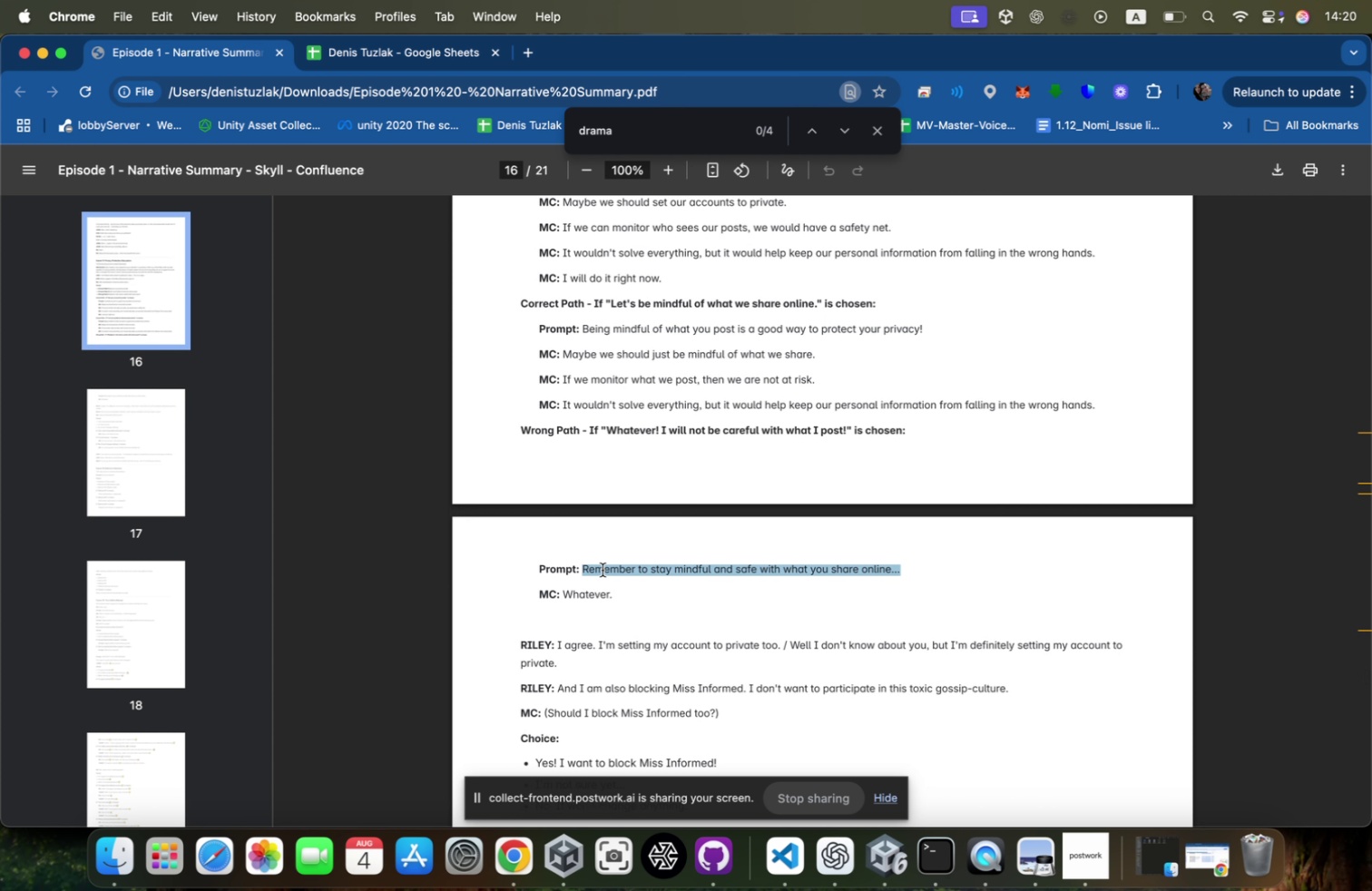 
key(Meta+CommandLeft)
 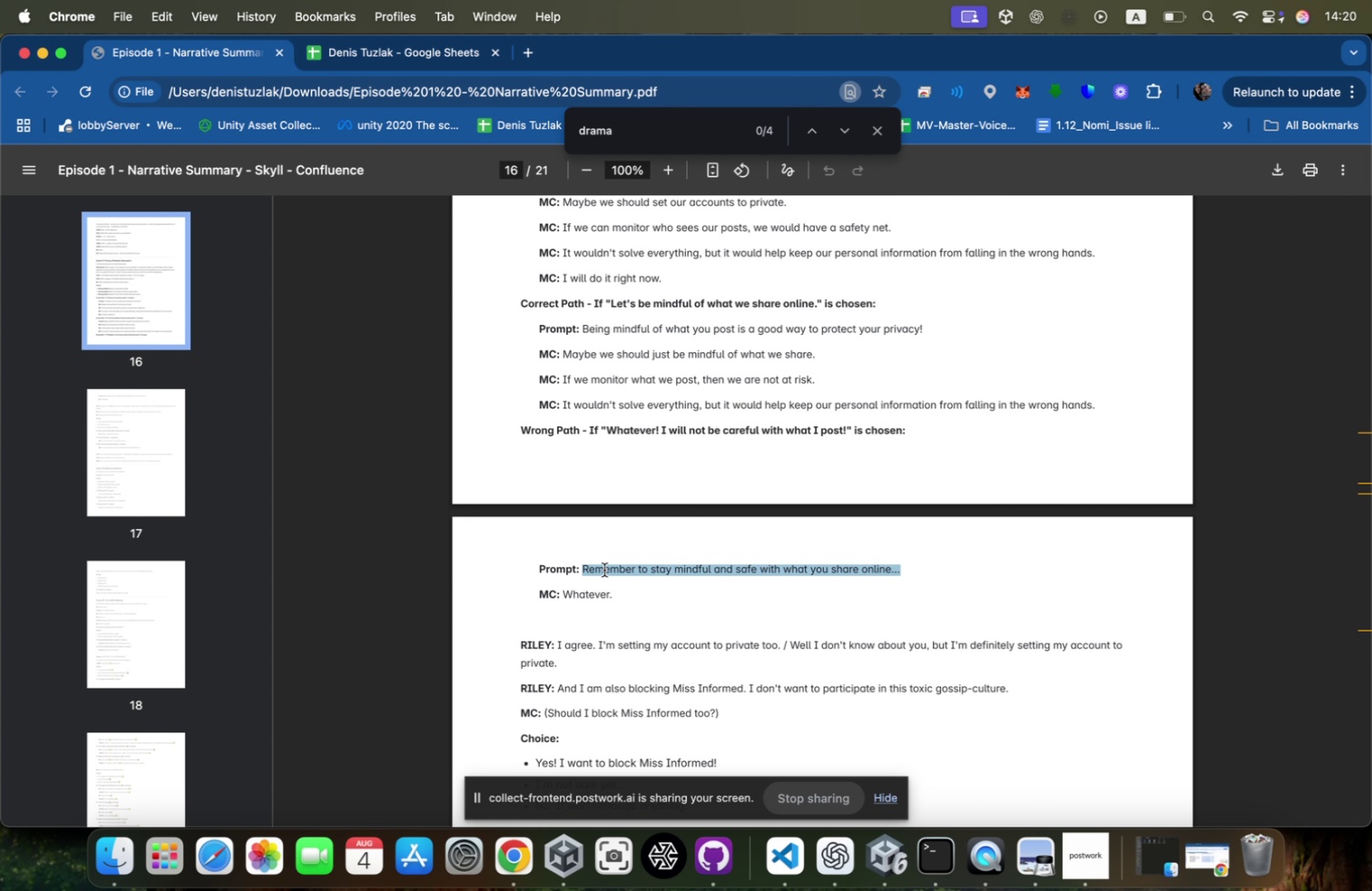 
key(Meta+C)
 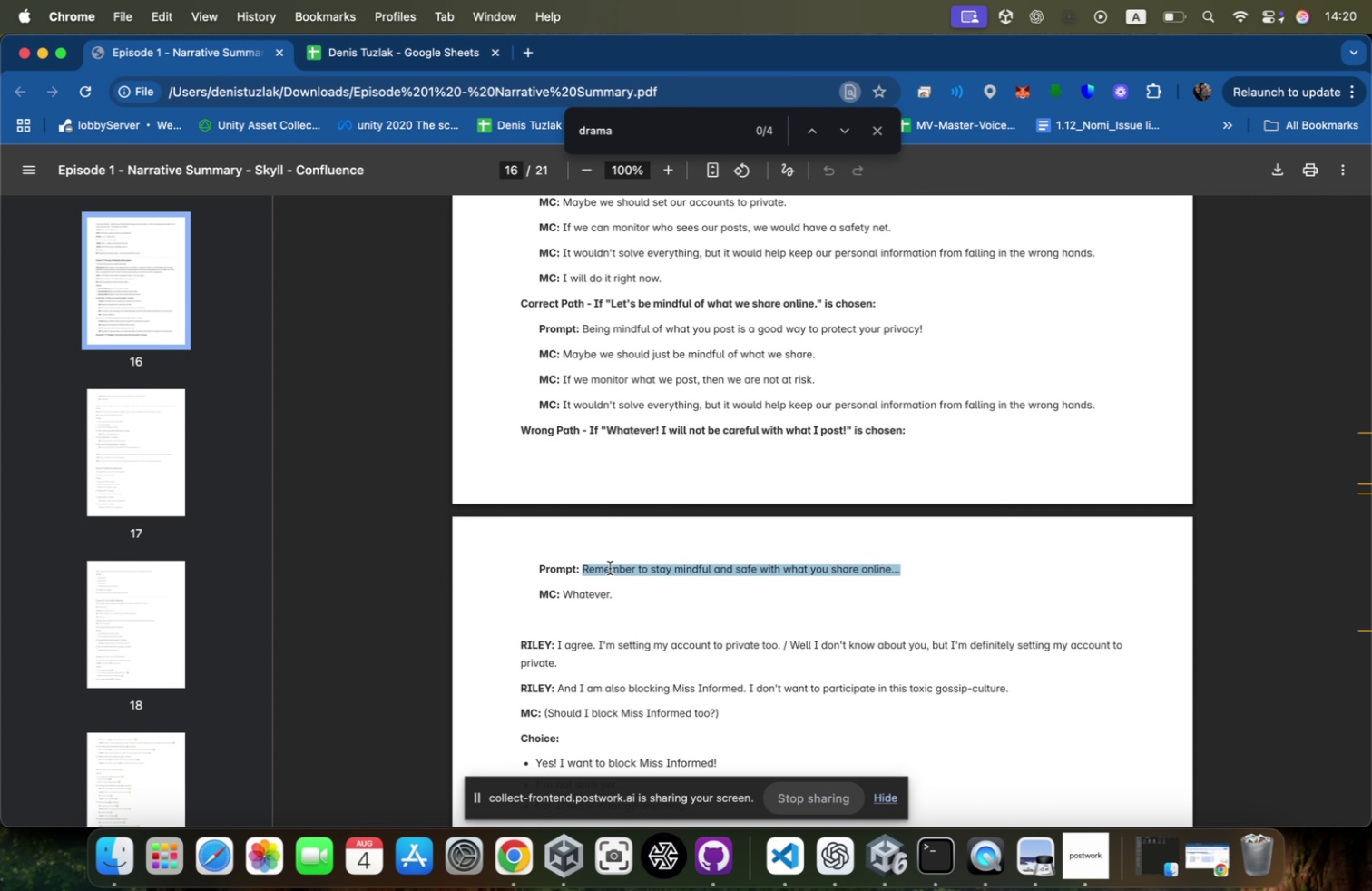 
key(Meta+CommandLeft)
 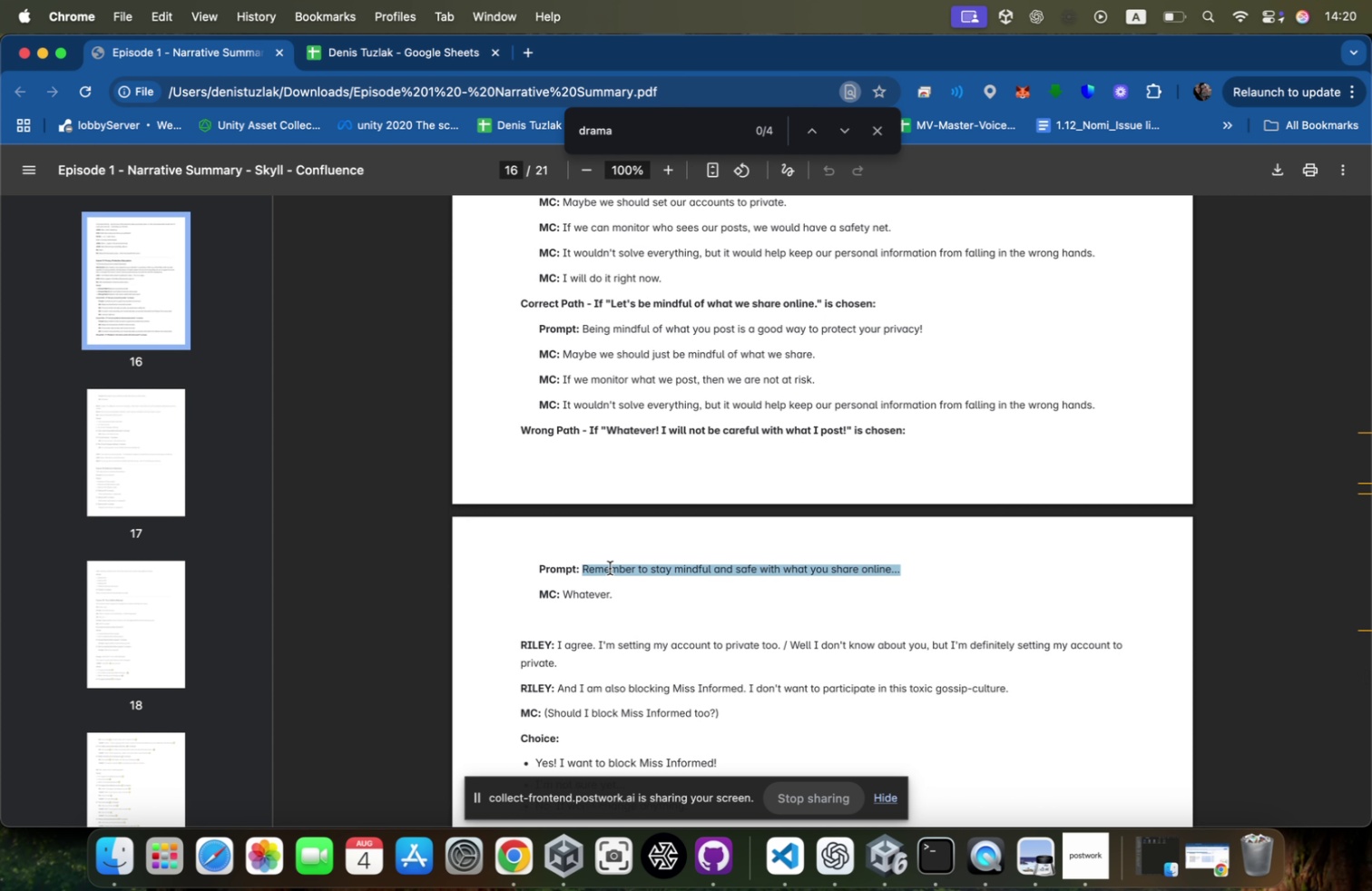 
key(Meta+C)
 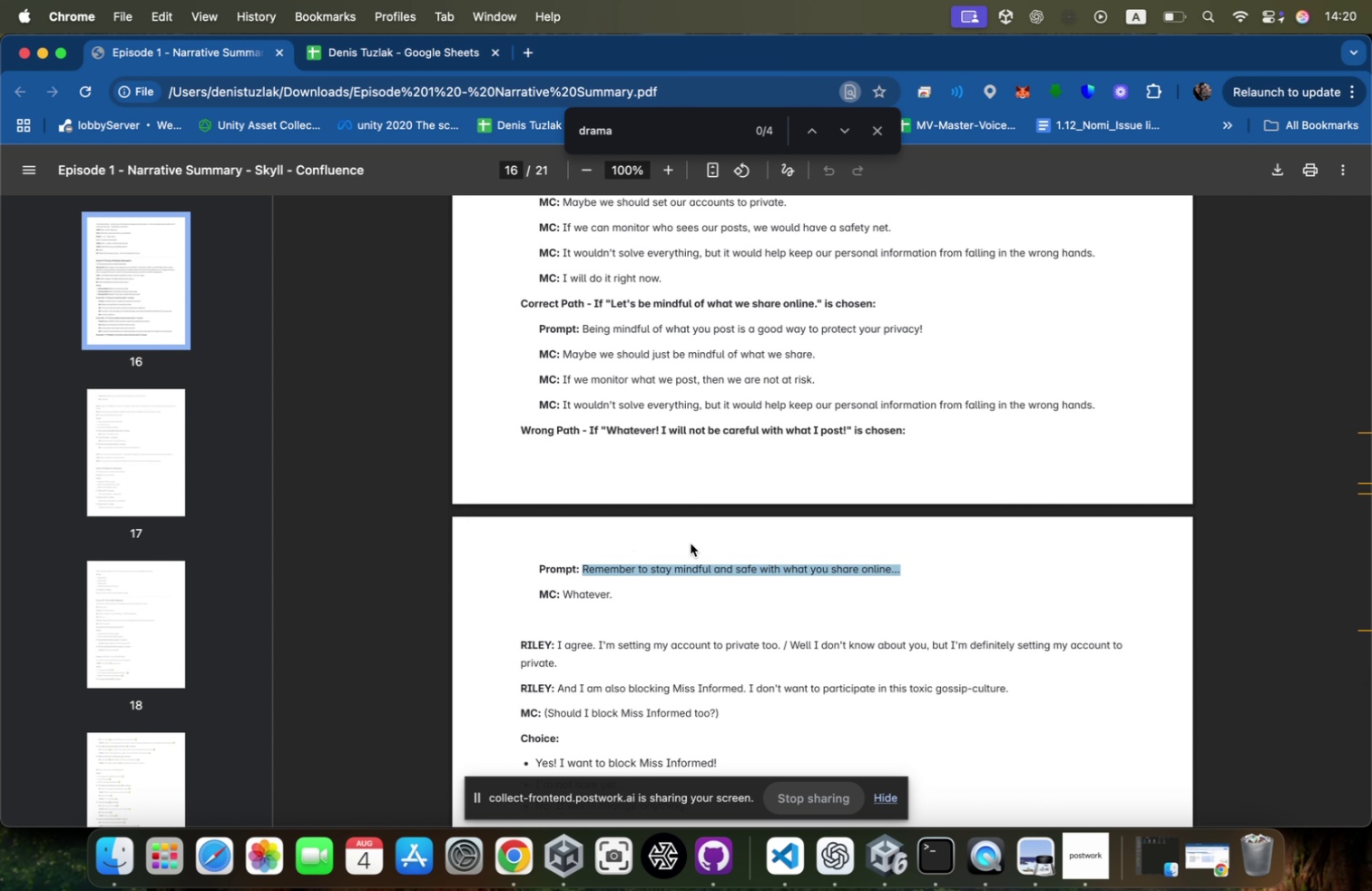 
key(Meta+CommandLeft)
 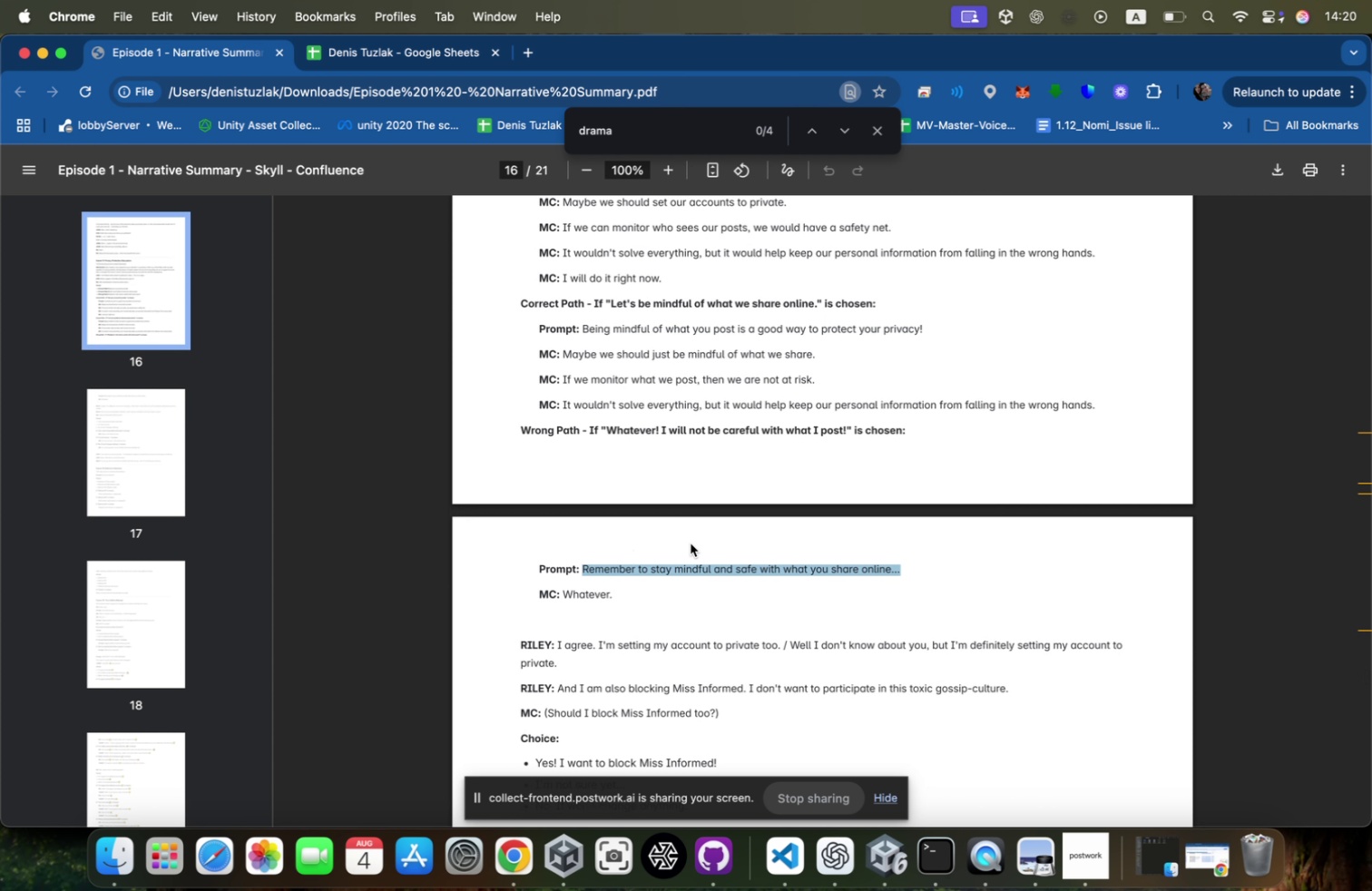 
hold_key(key=Tab, duration=0.31)
 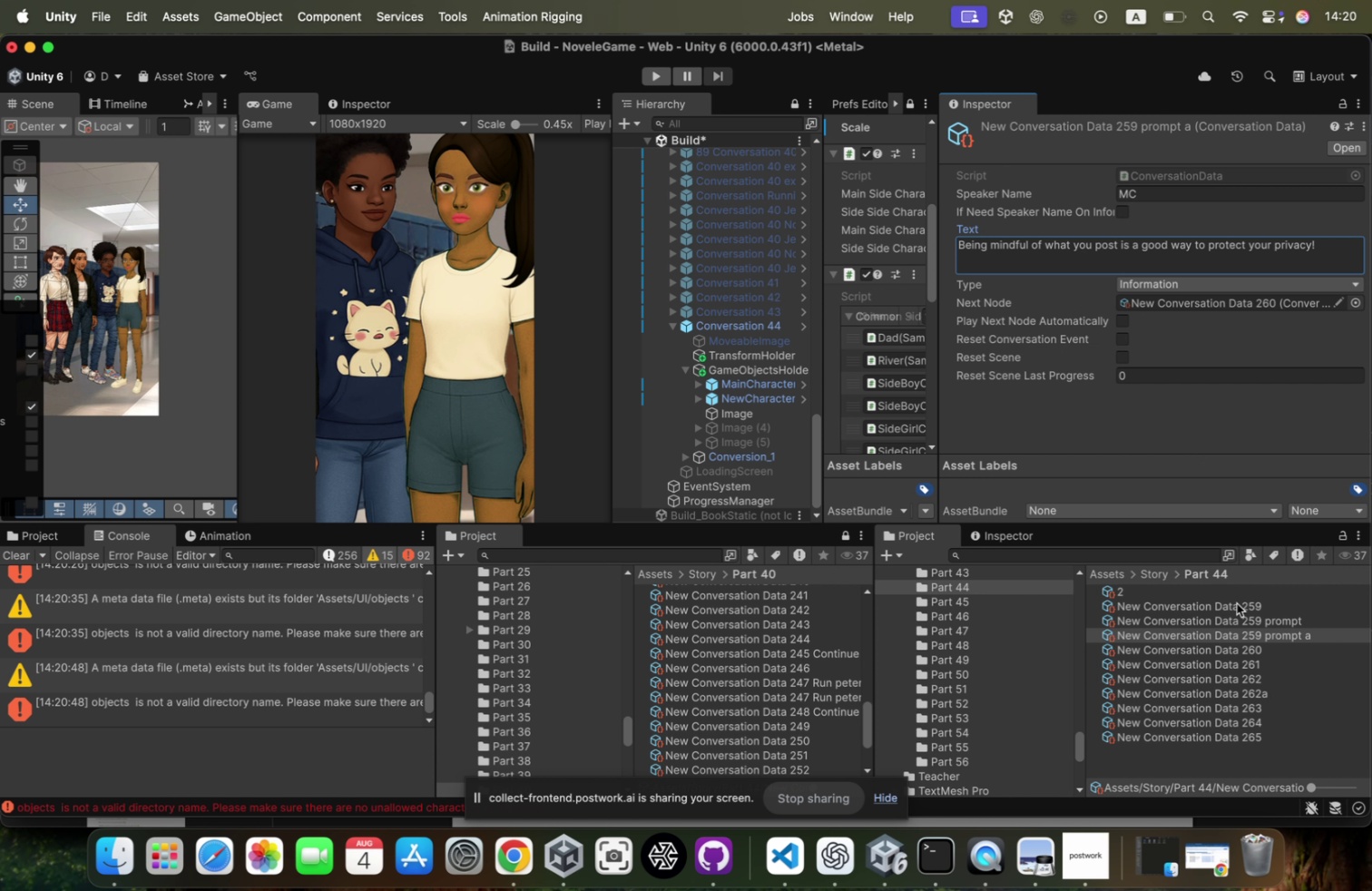 
left_click([1243, 631])
 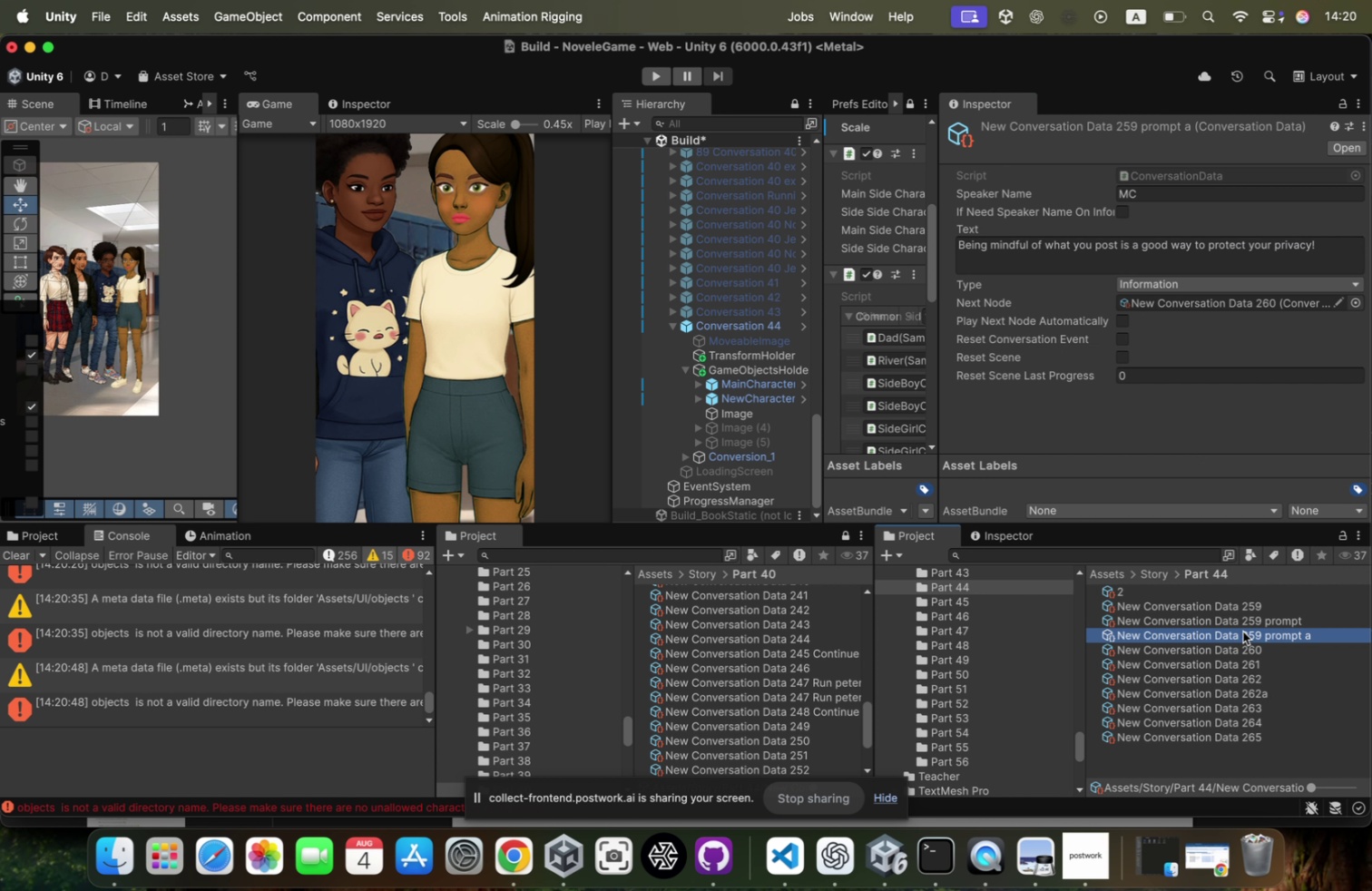 
key(Meta+CommandLeft)
 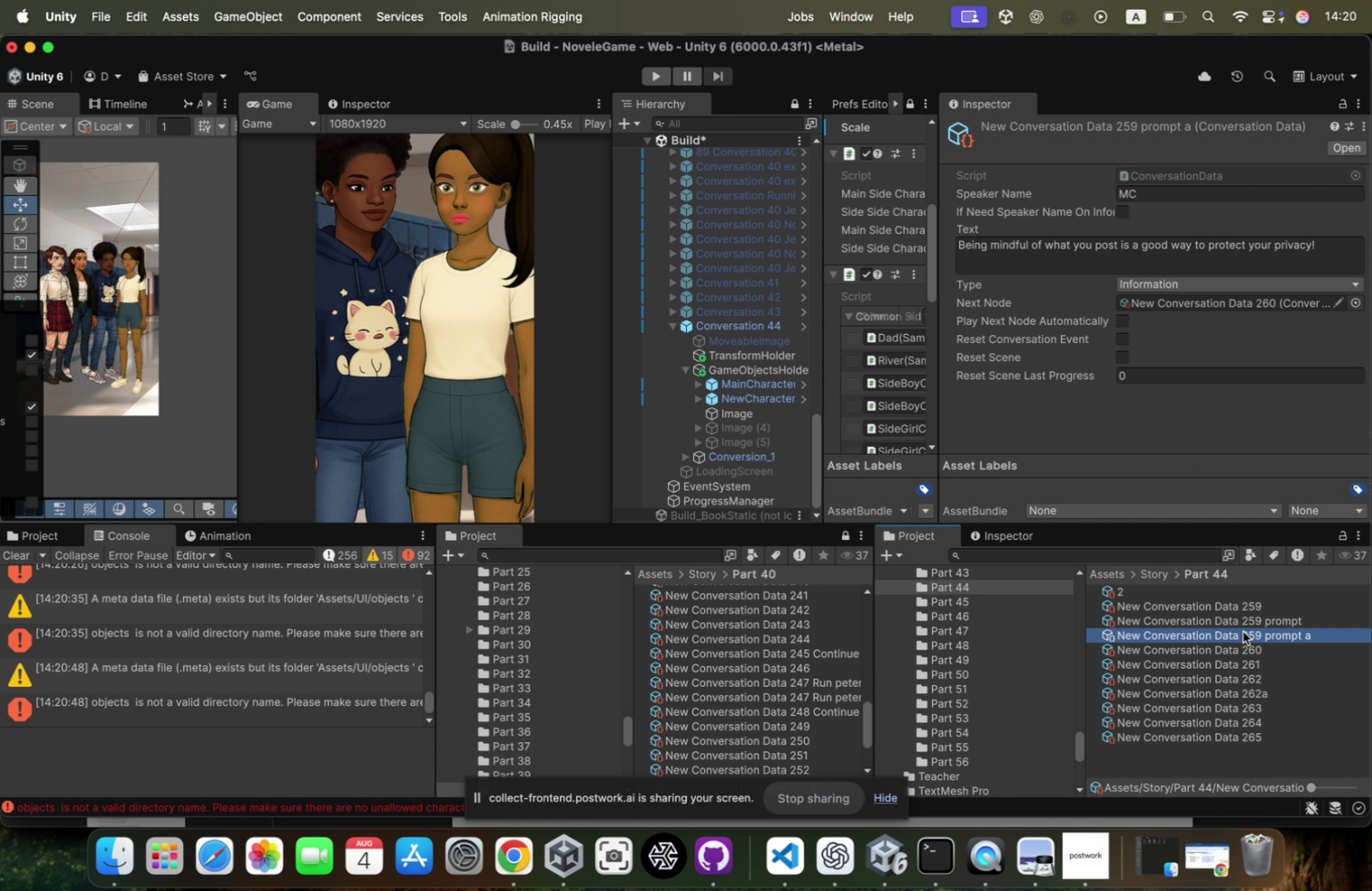 
key(Meta+D)
 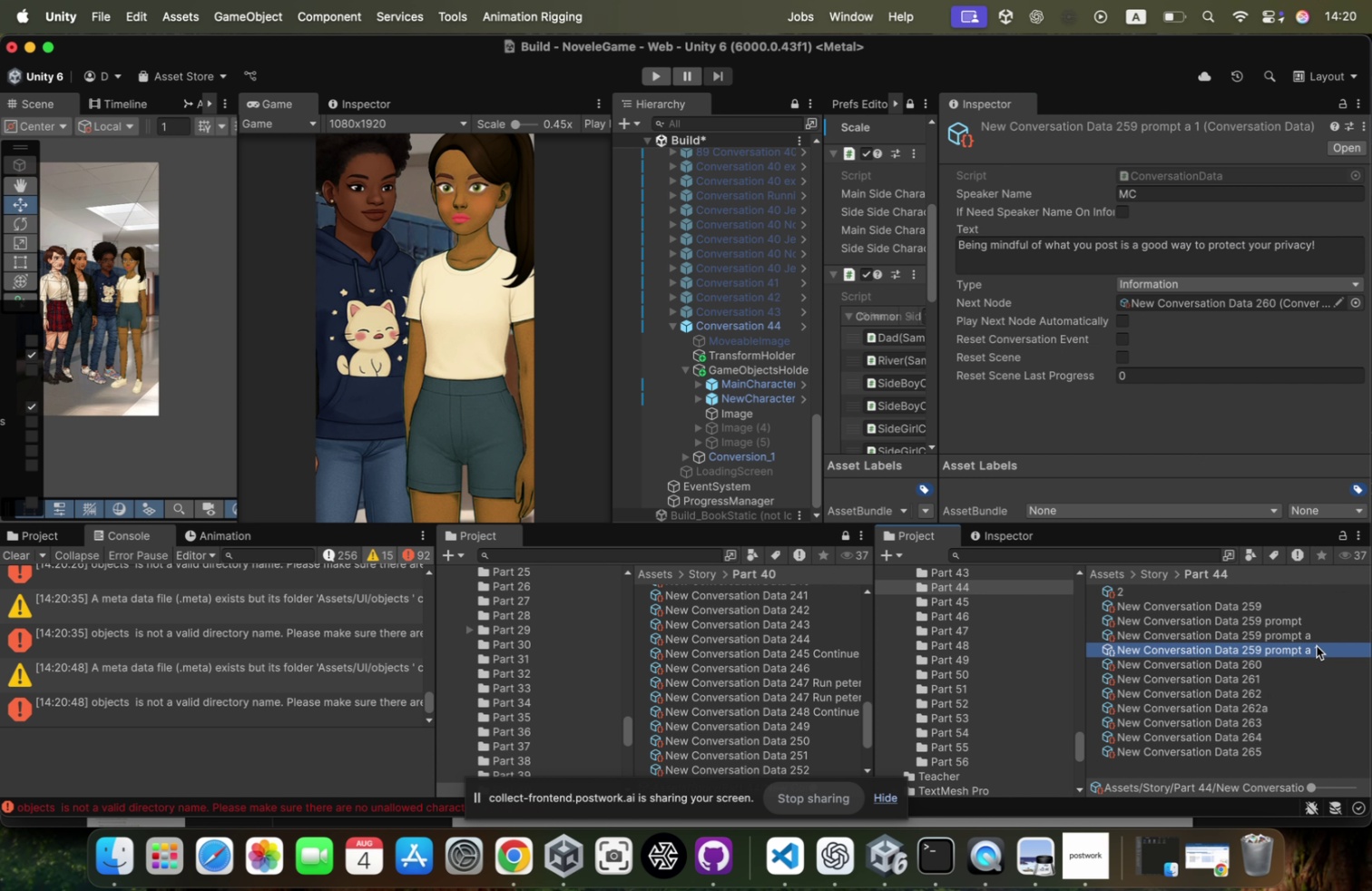 
left_click([1320, 645])
 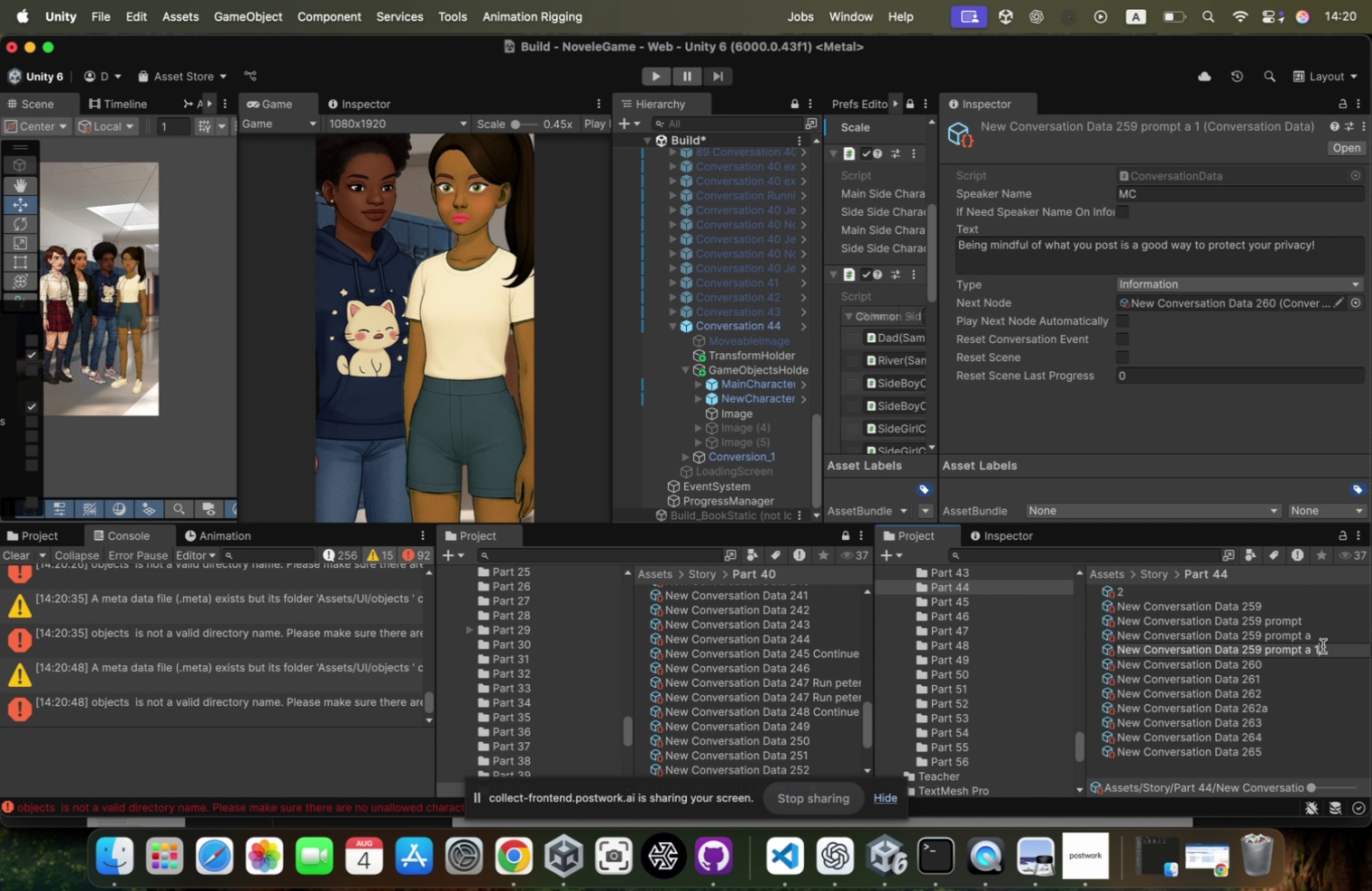 
left_click([1323, 645])
 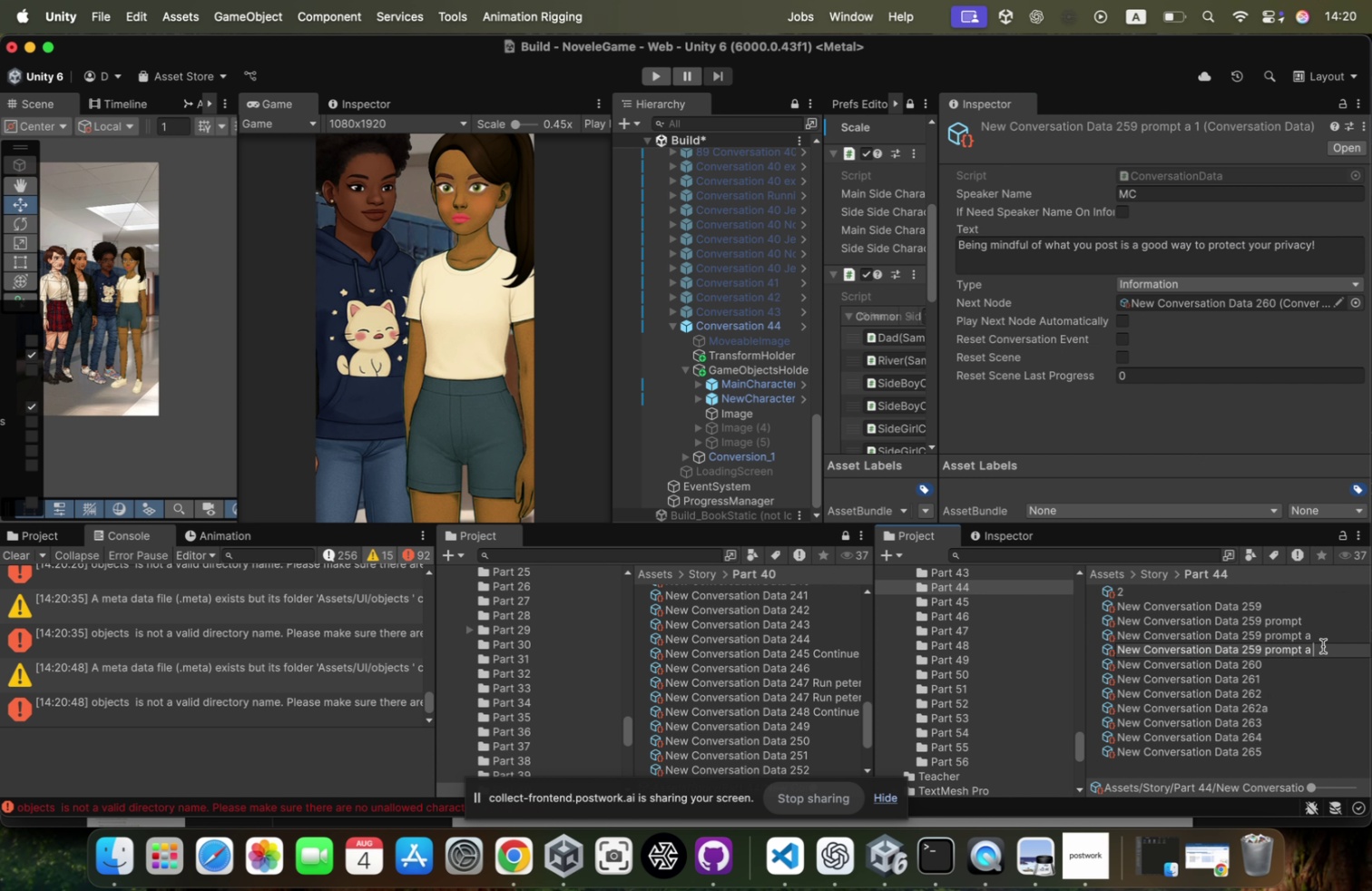 
key(Backspace)
 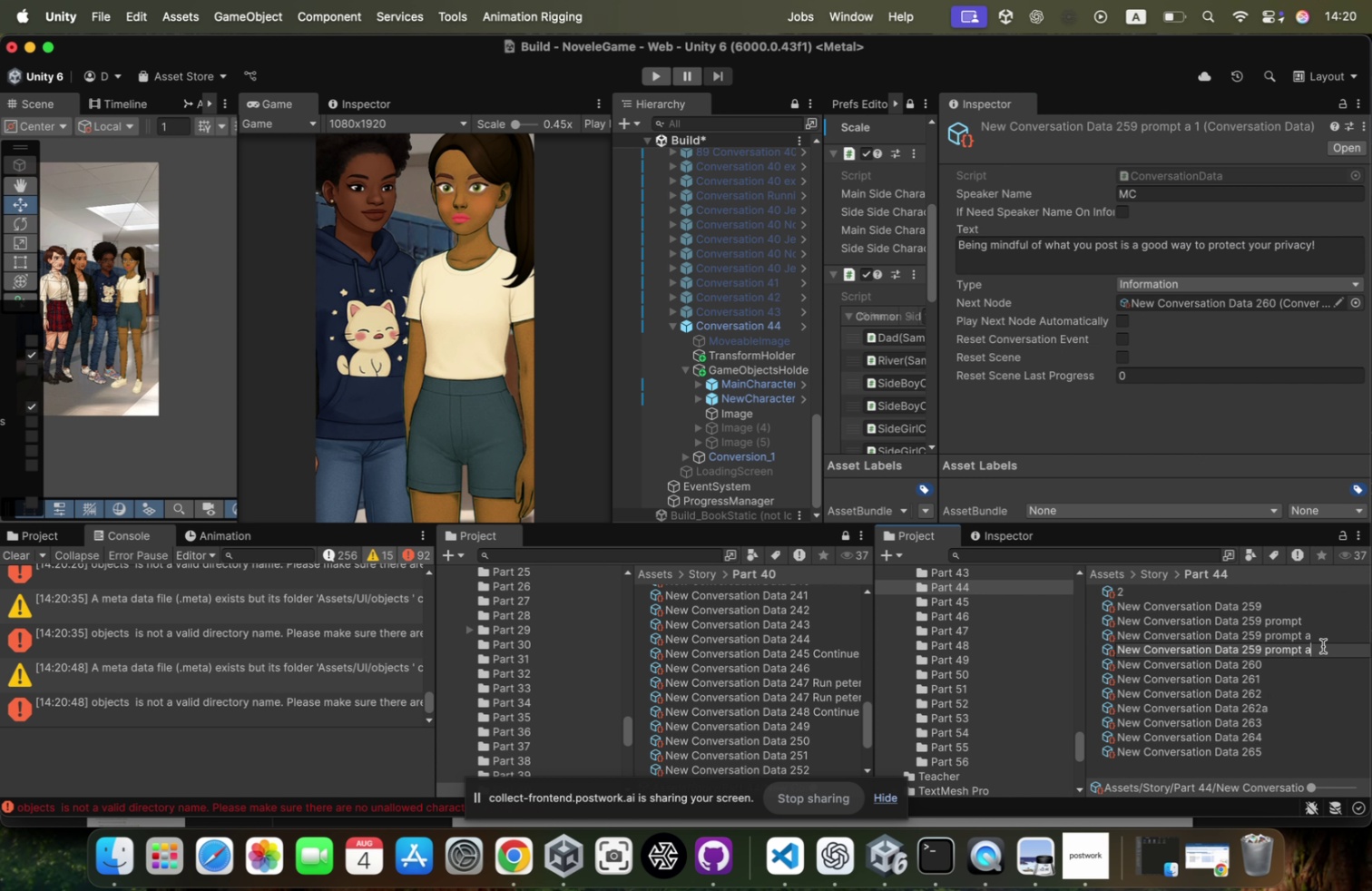 
key(Backspace)
 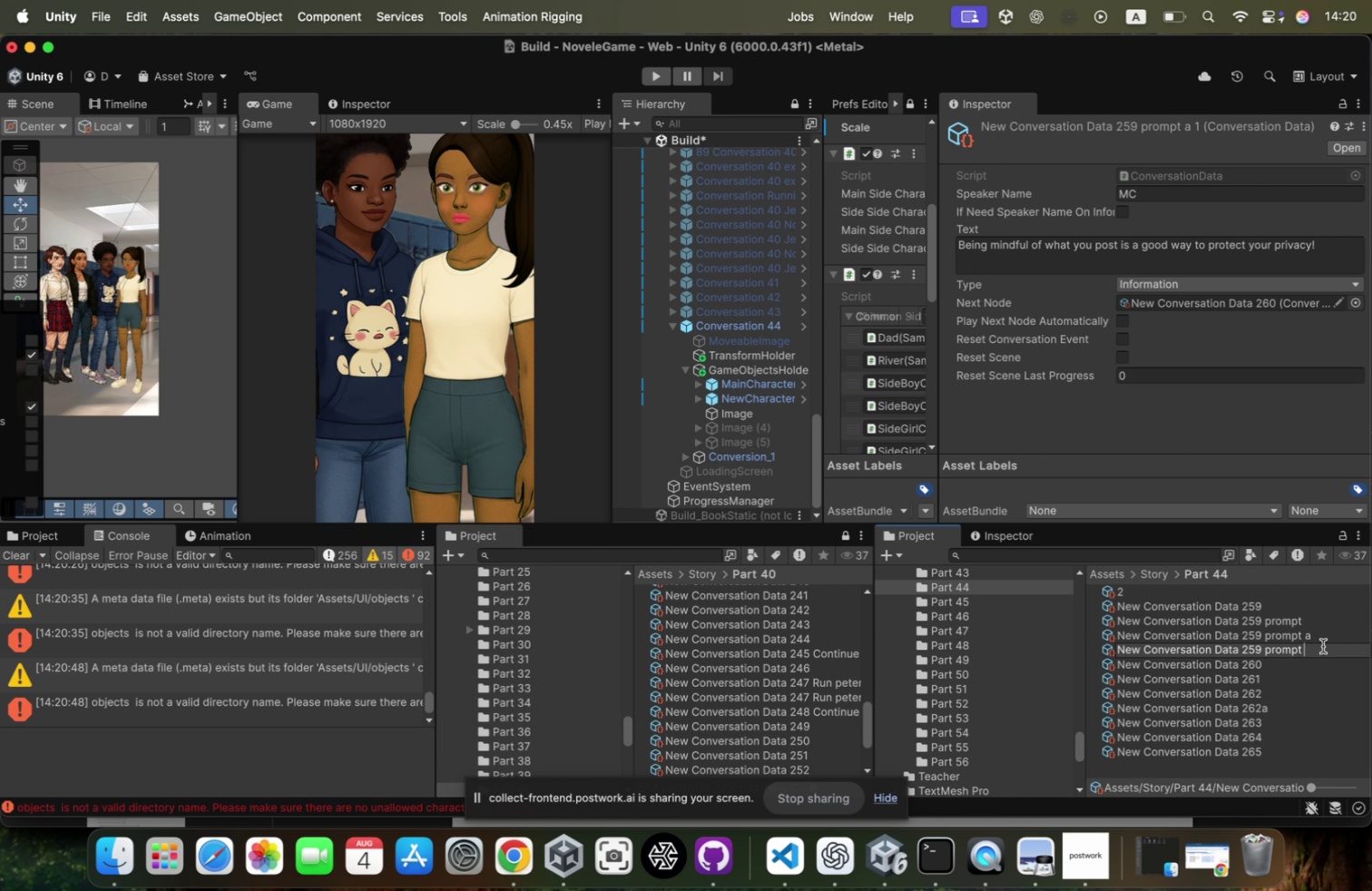 
key(Backspace)
 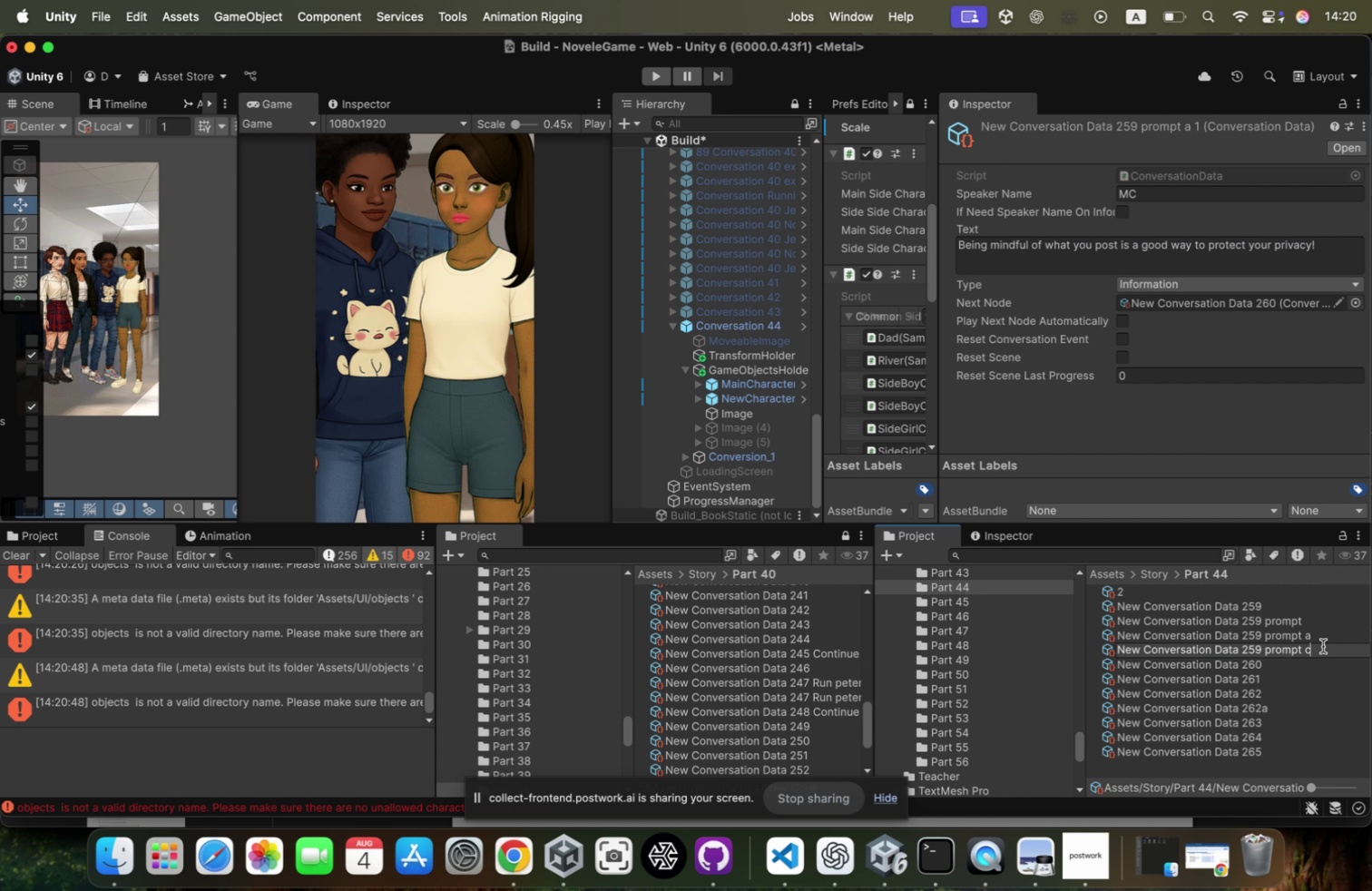 
key(C)
 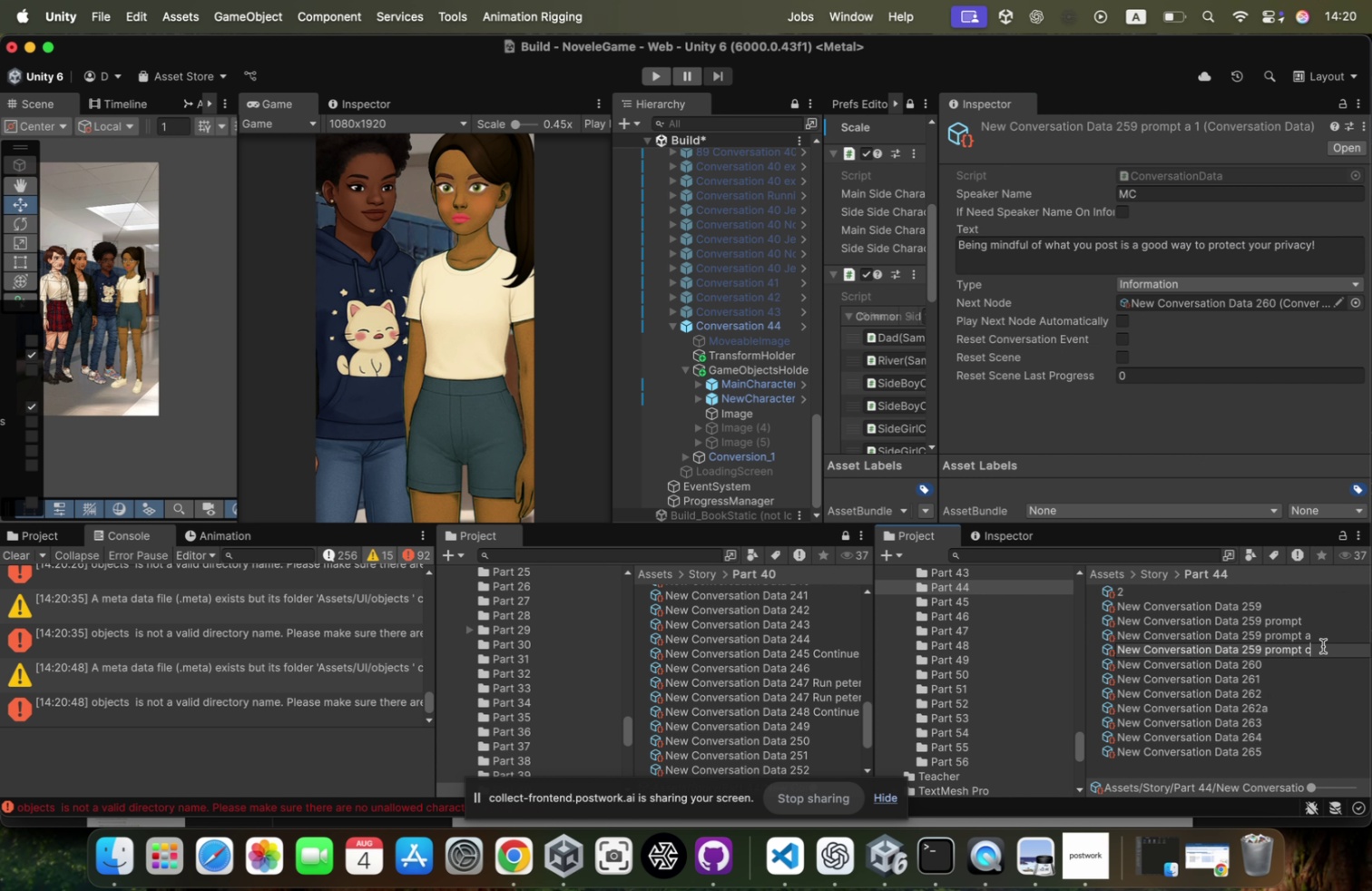 
key(Enter)
 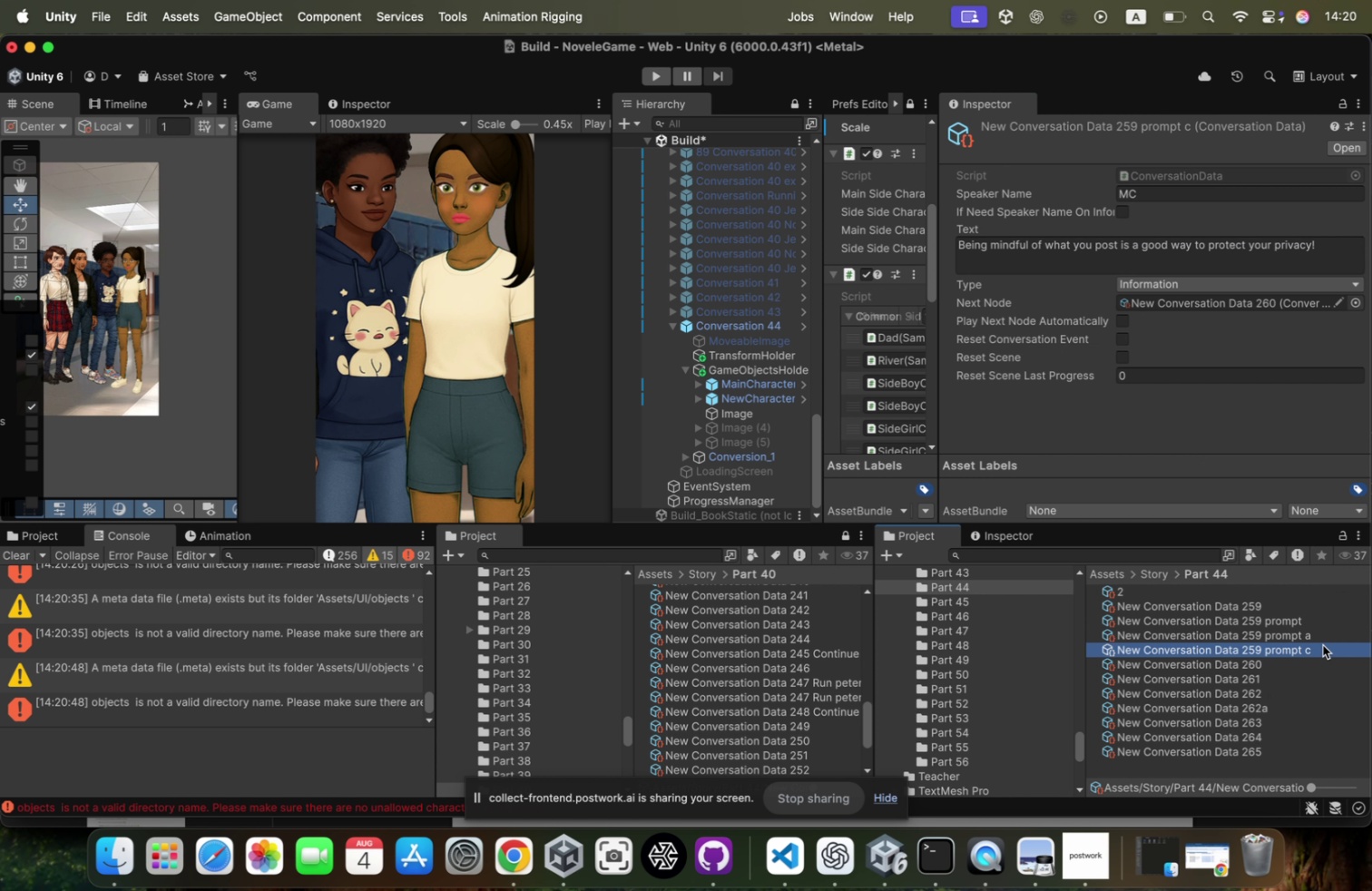 
left_click([1326, 639])
 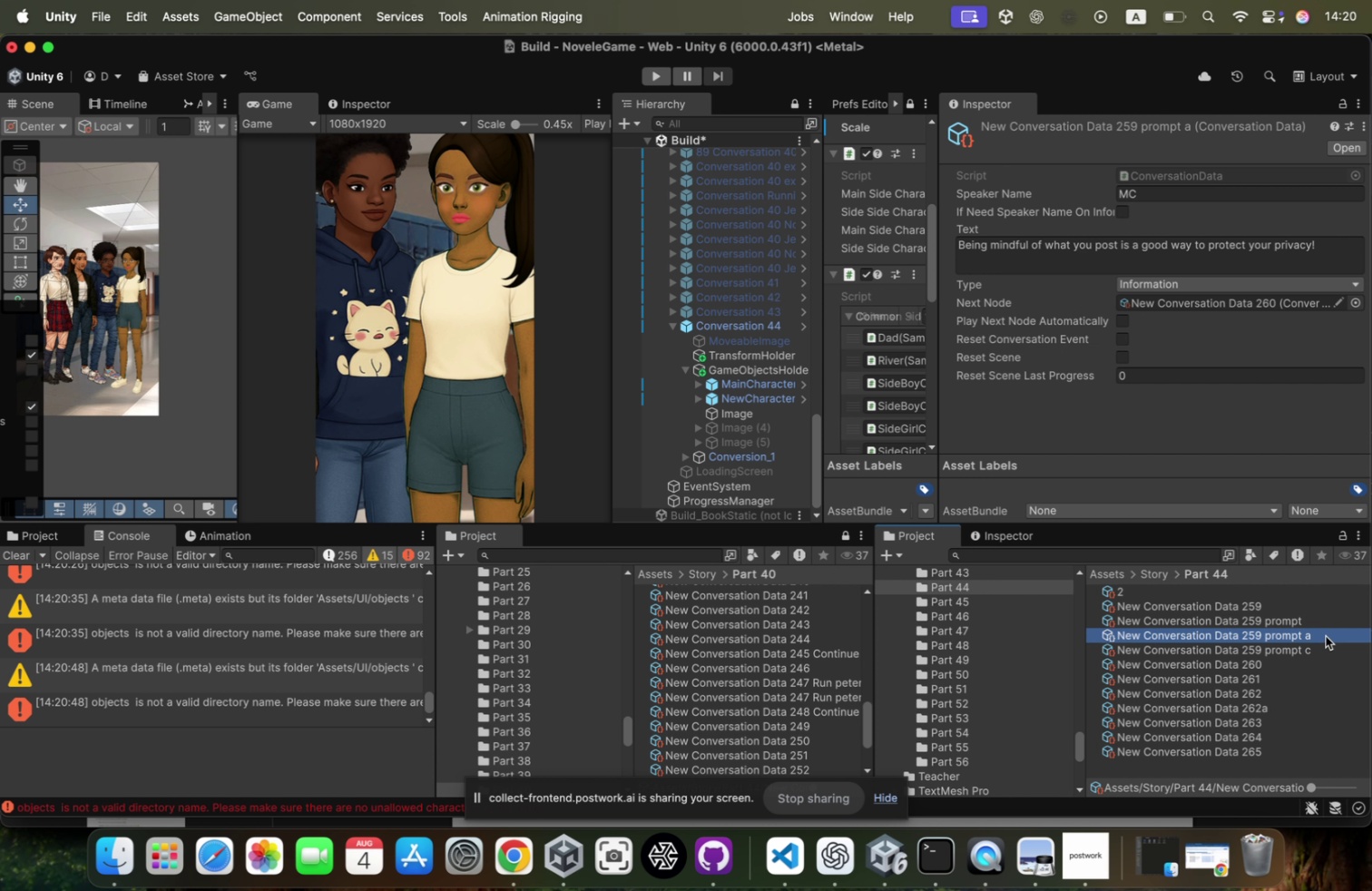 
left_click([1326, 635])
 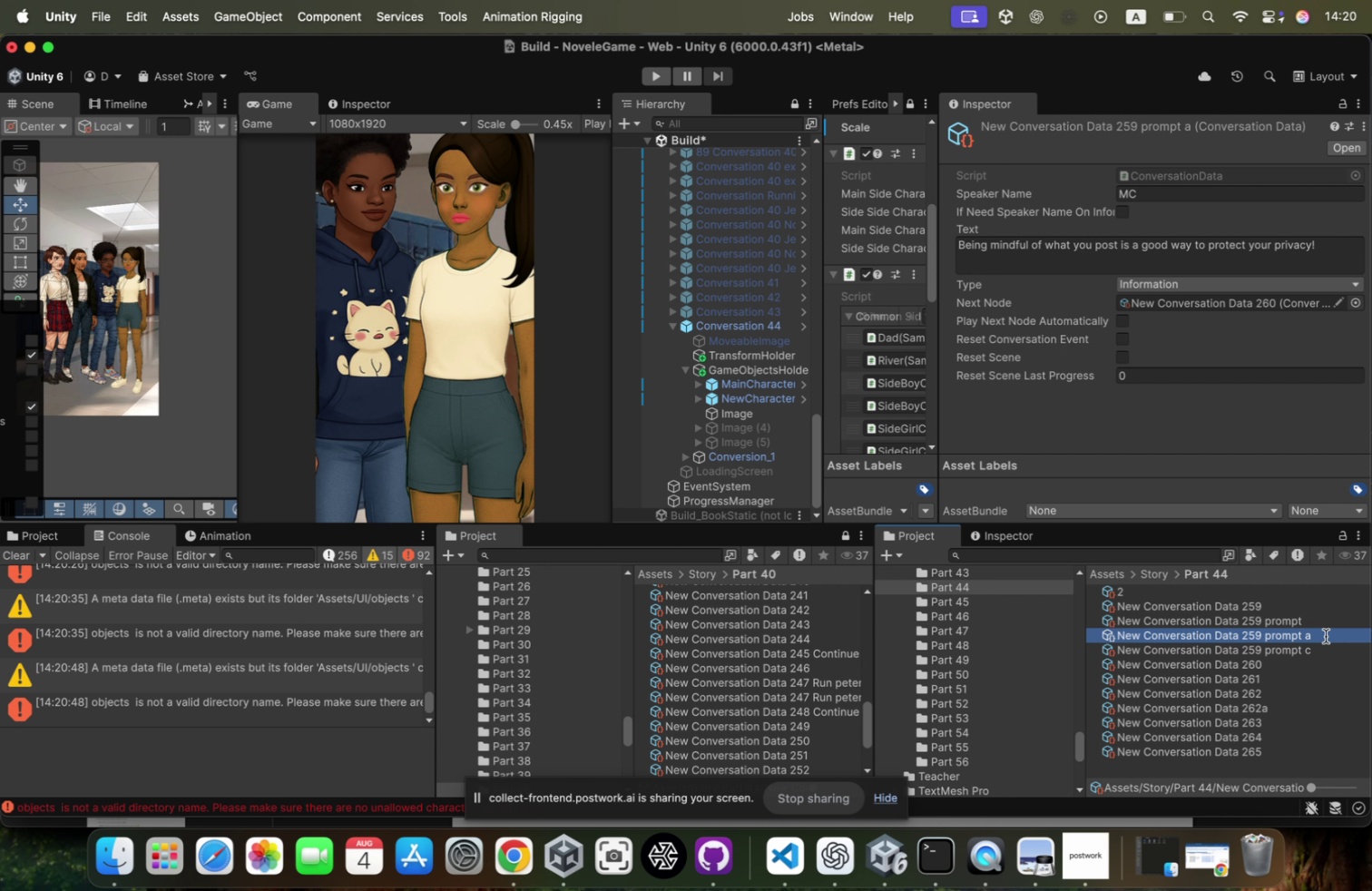 
key(ArrowRight)
 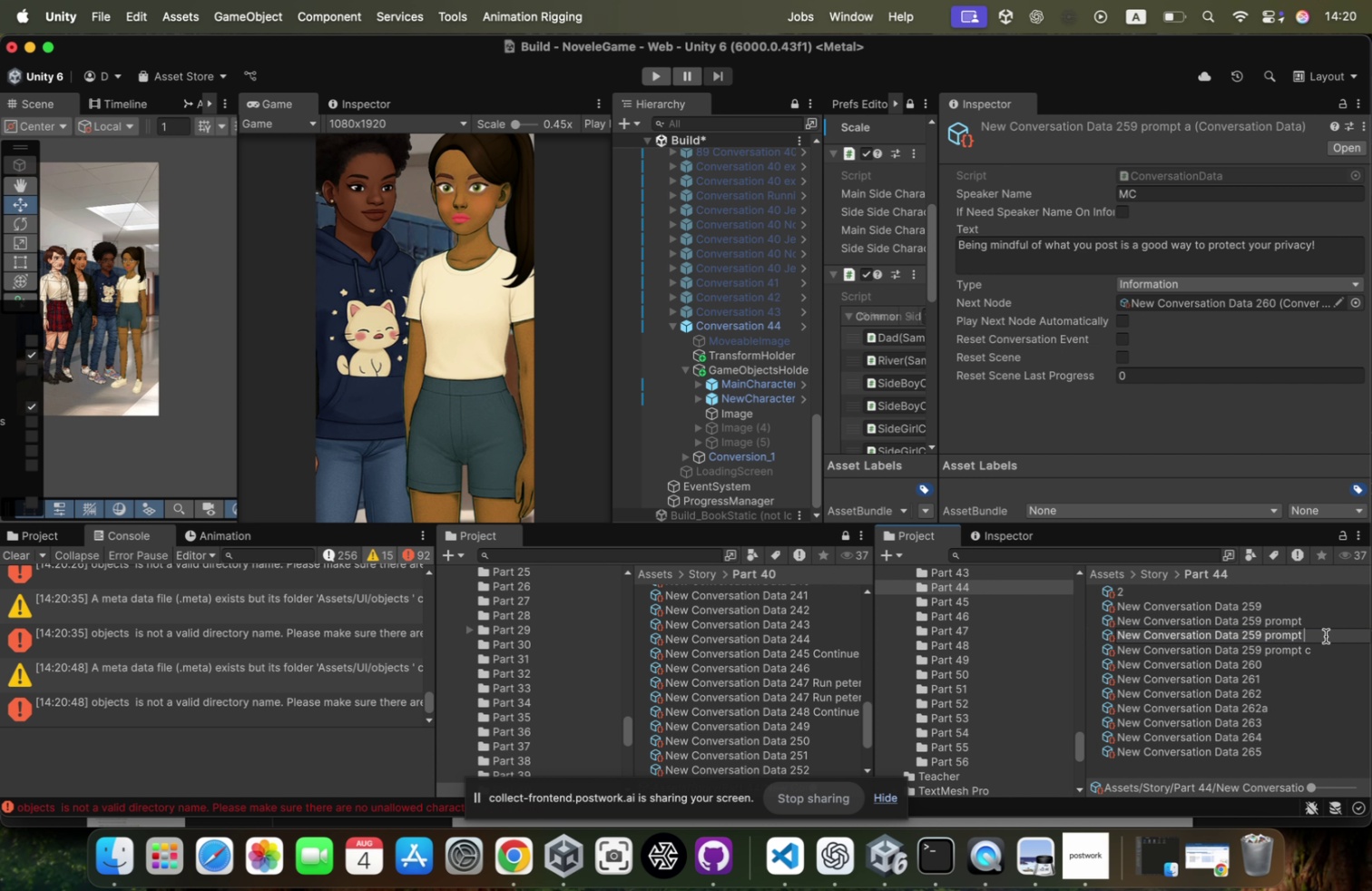 
key(Backspace)
 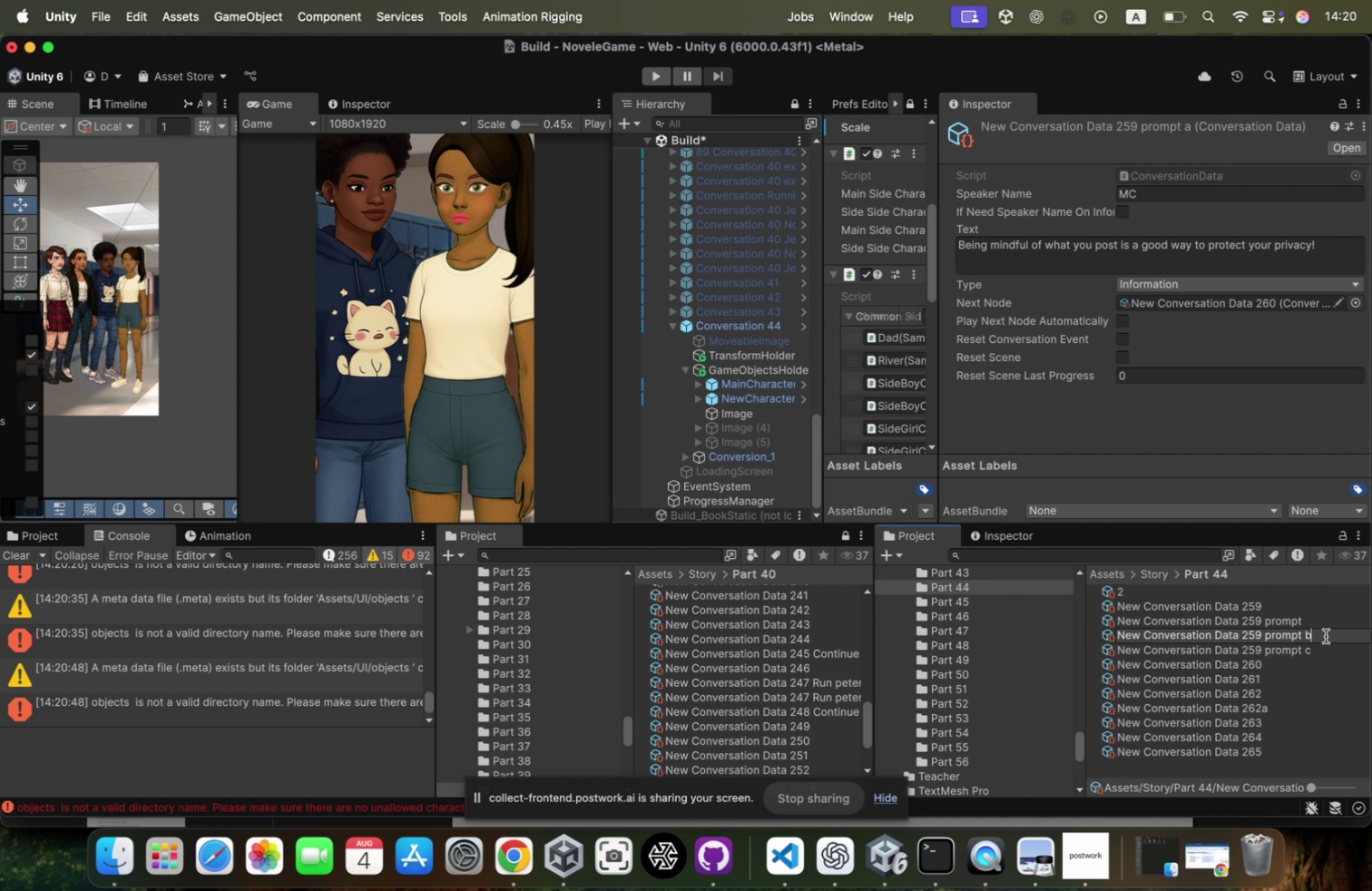 
key(B)
 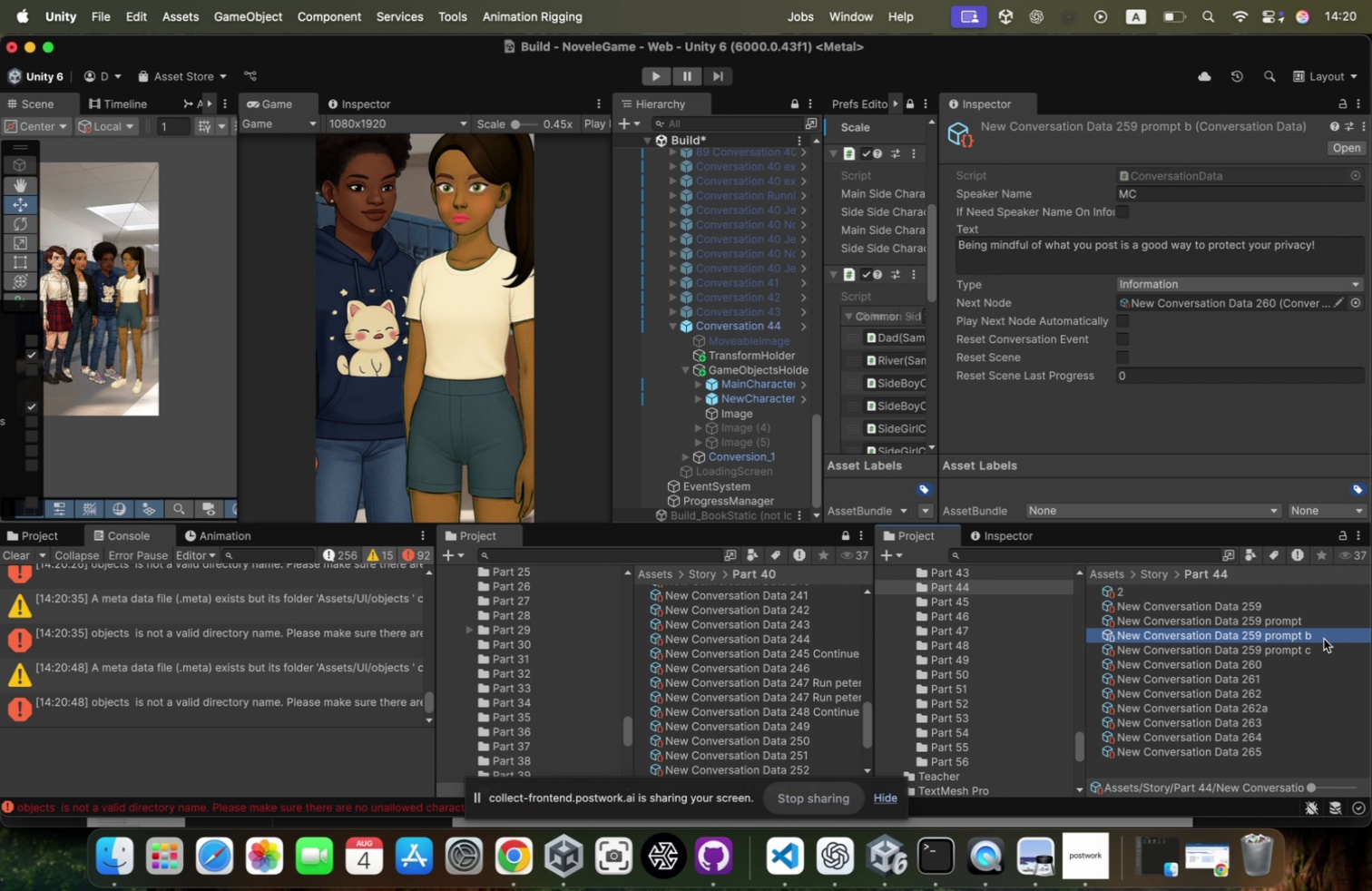 
key(Enter)
 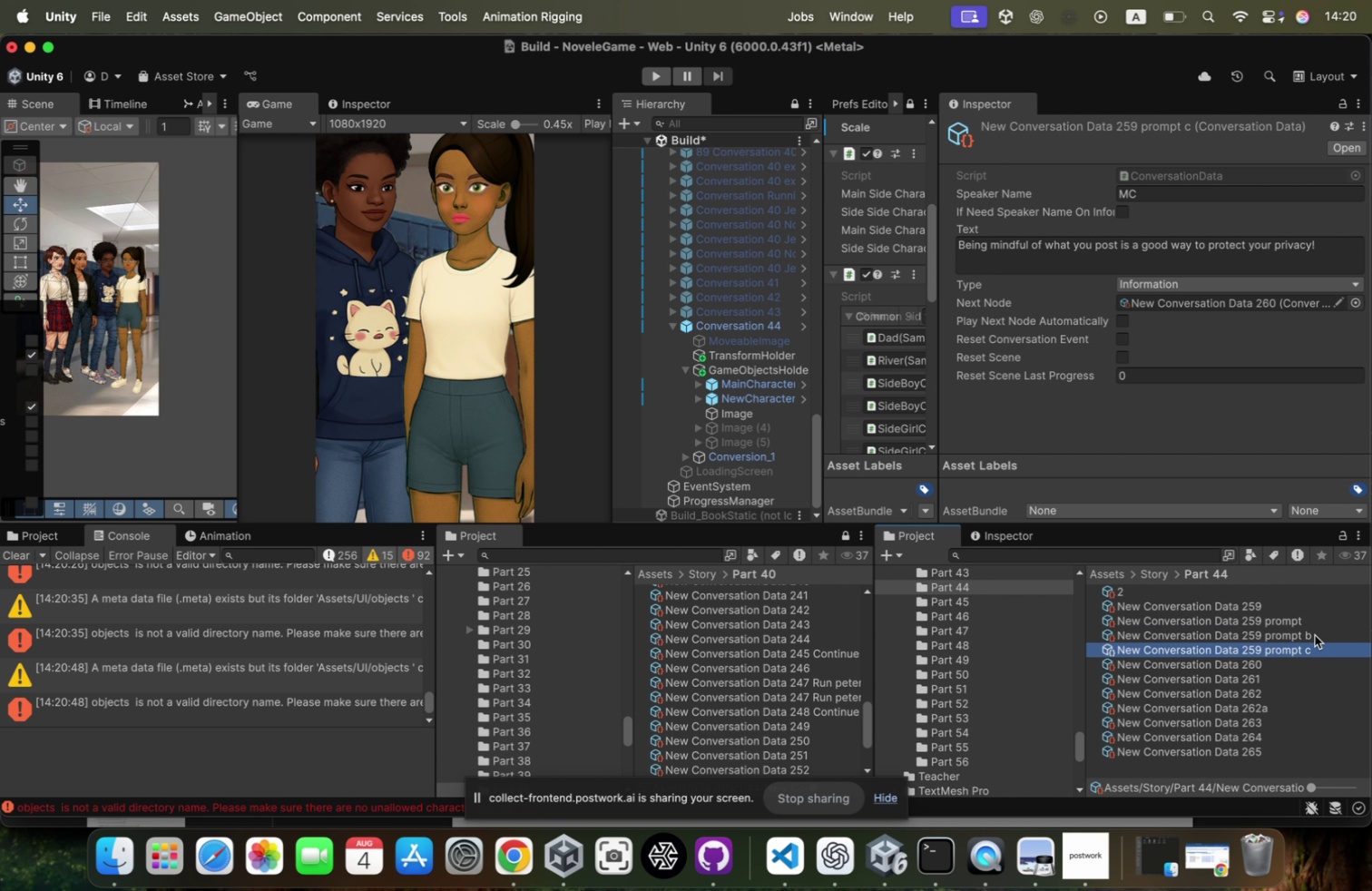 
left_click([1315, 648])
 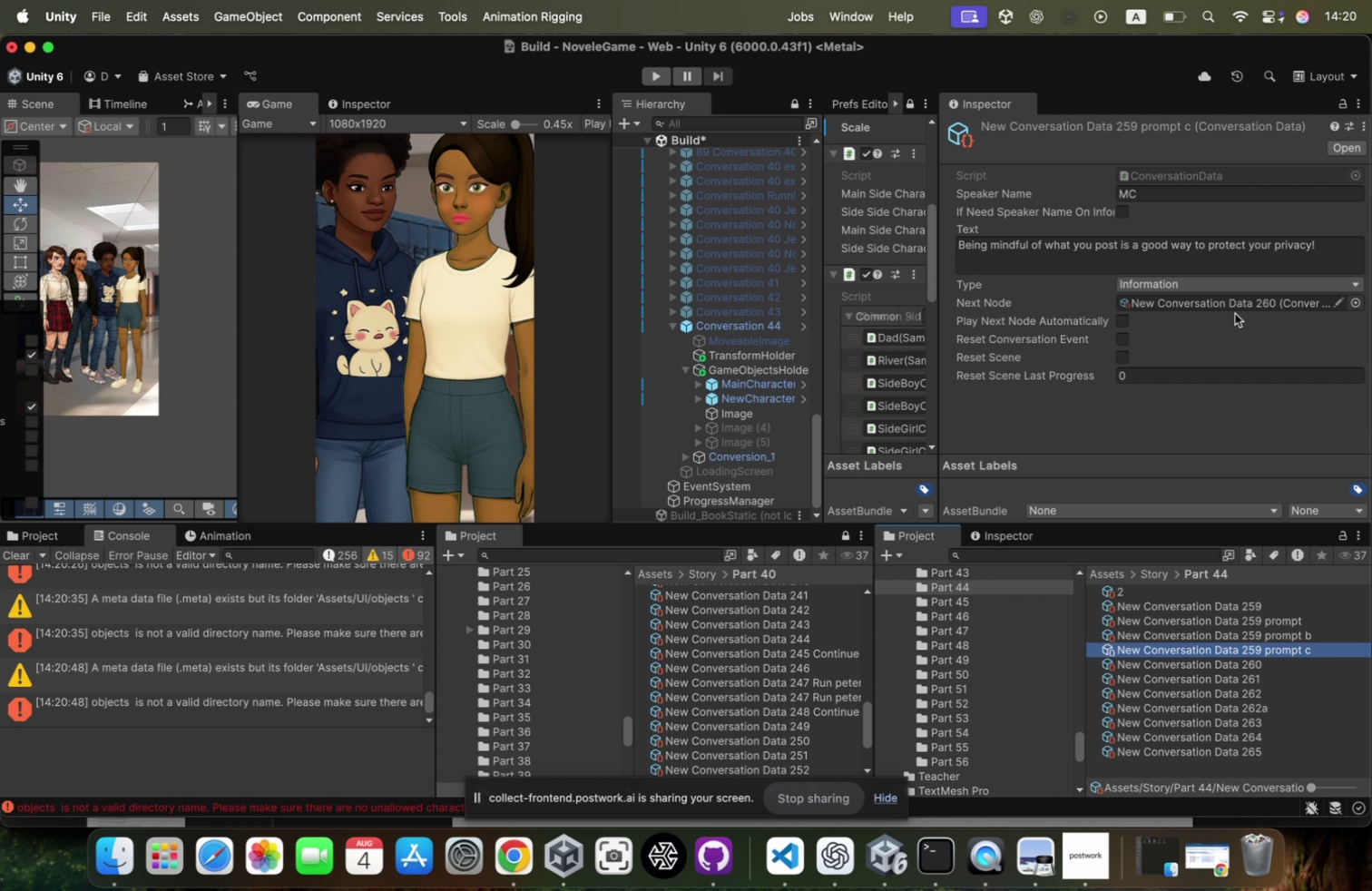 
left_click([1249, 271])
 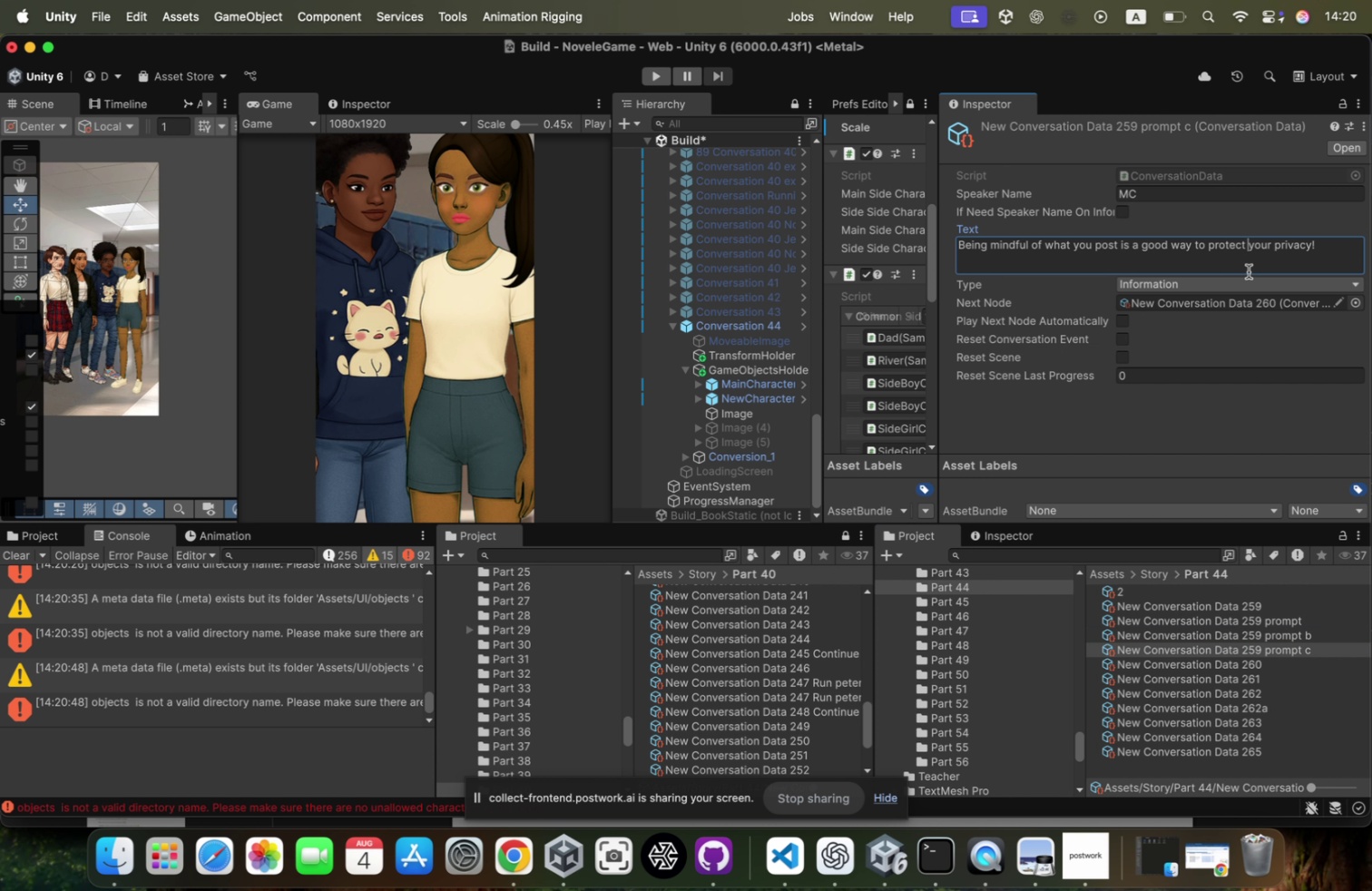 
key(Meta+CommandLeft)
 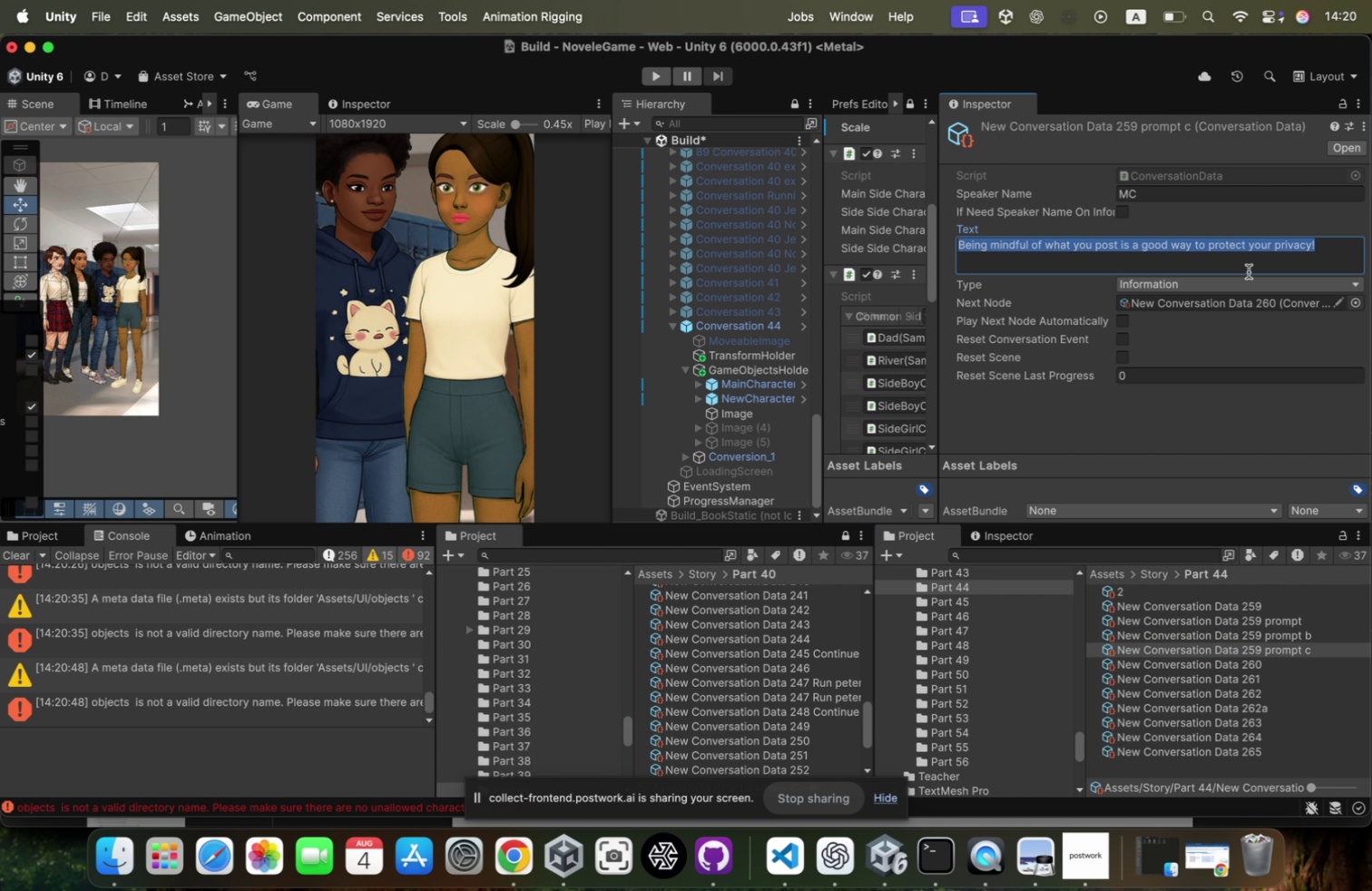 
key(Meta+V)
 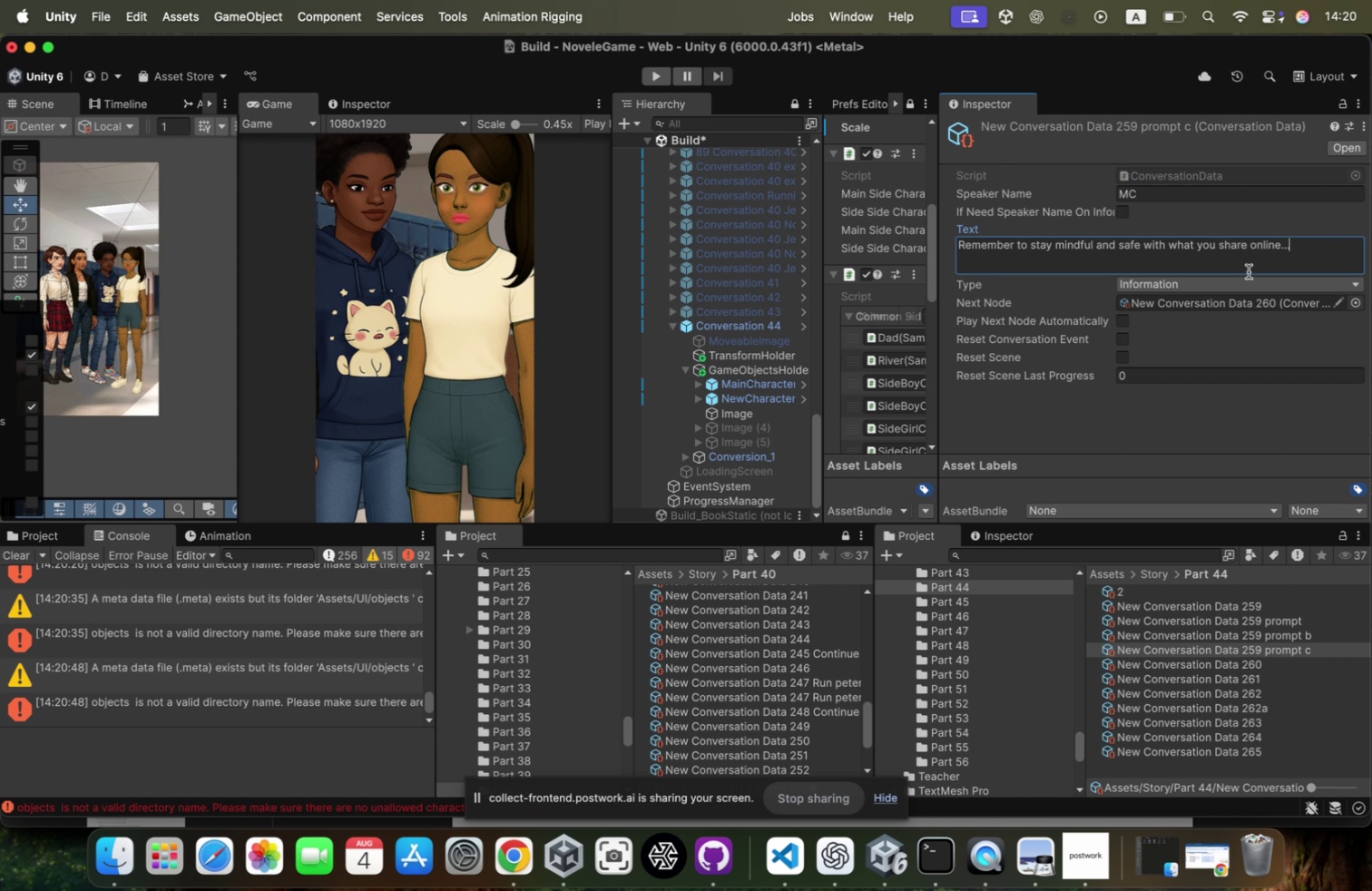 
key(Meta+CommandLeft)
 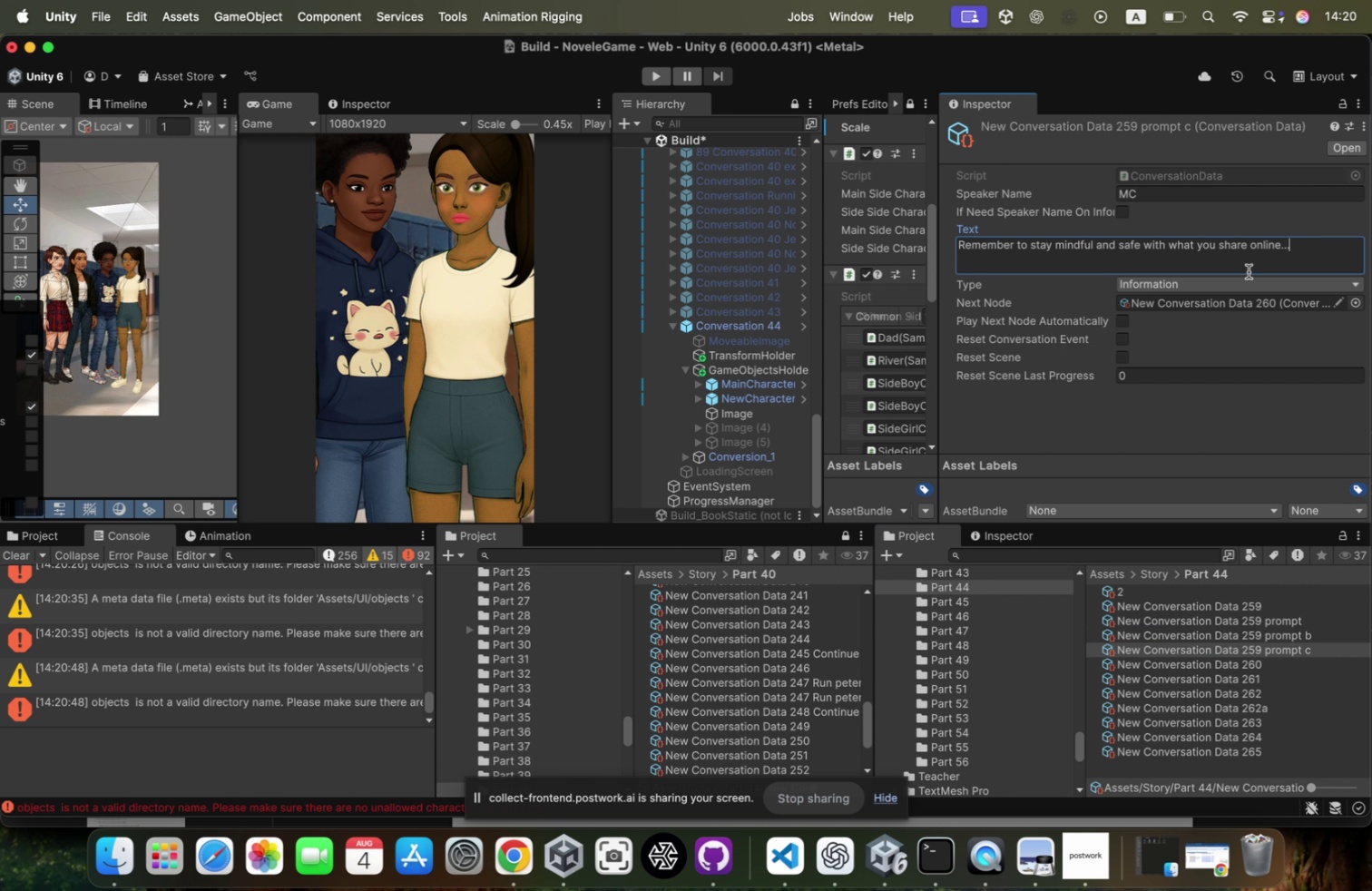 
key(Meta+A)
 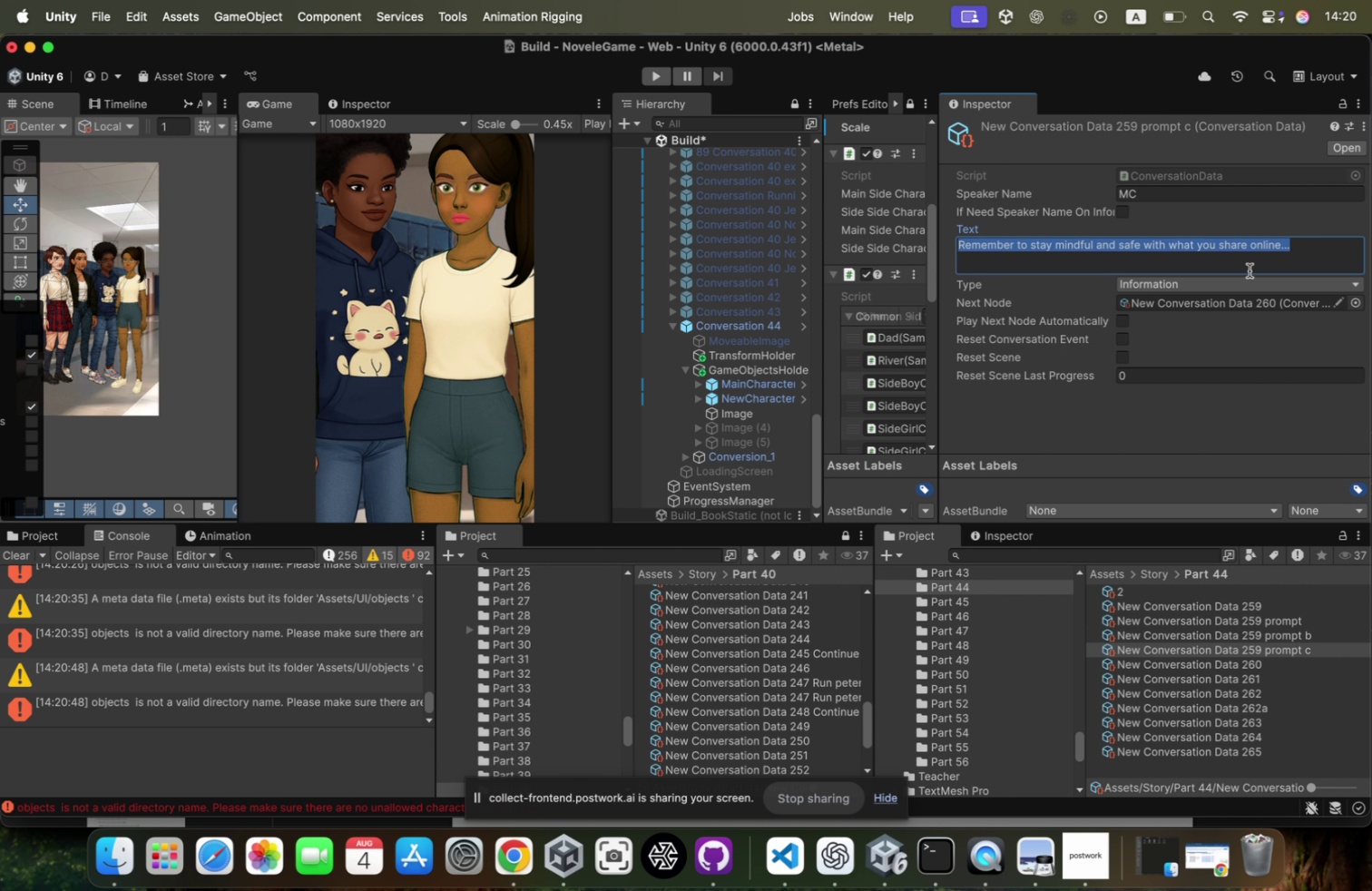 
key(Meta+CommandLeft)
 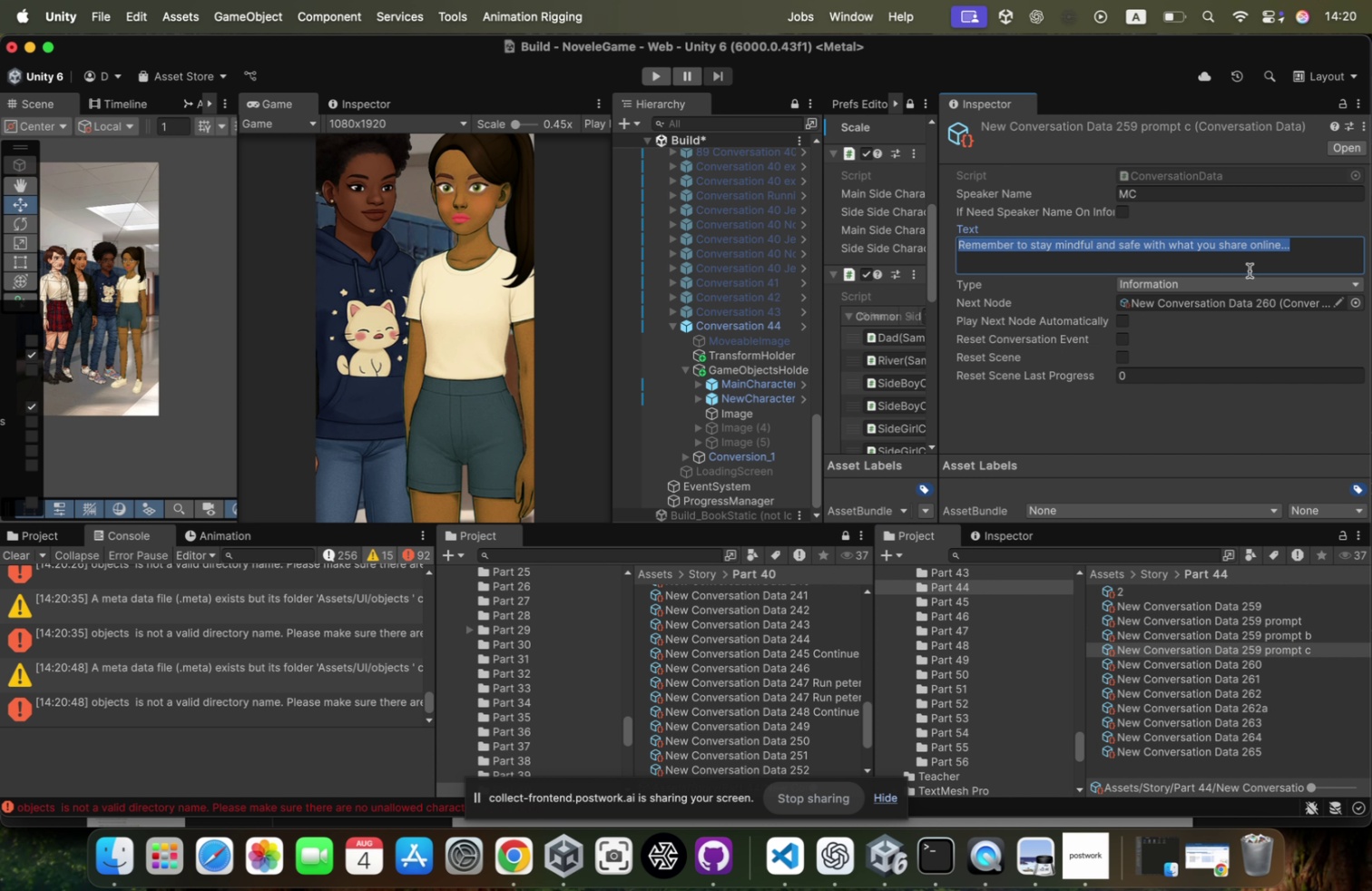 
key(Meta+Tab)
 